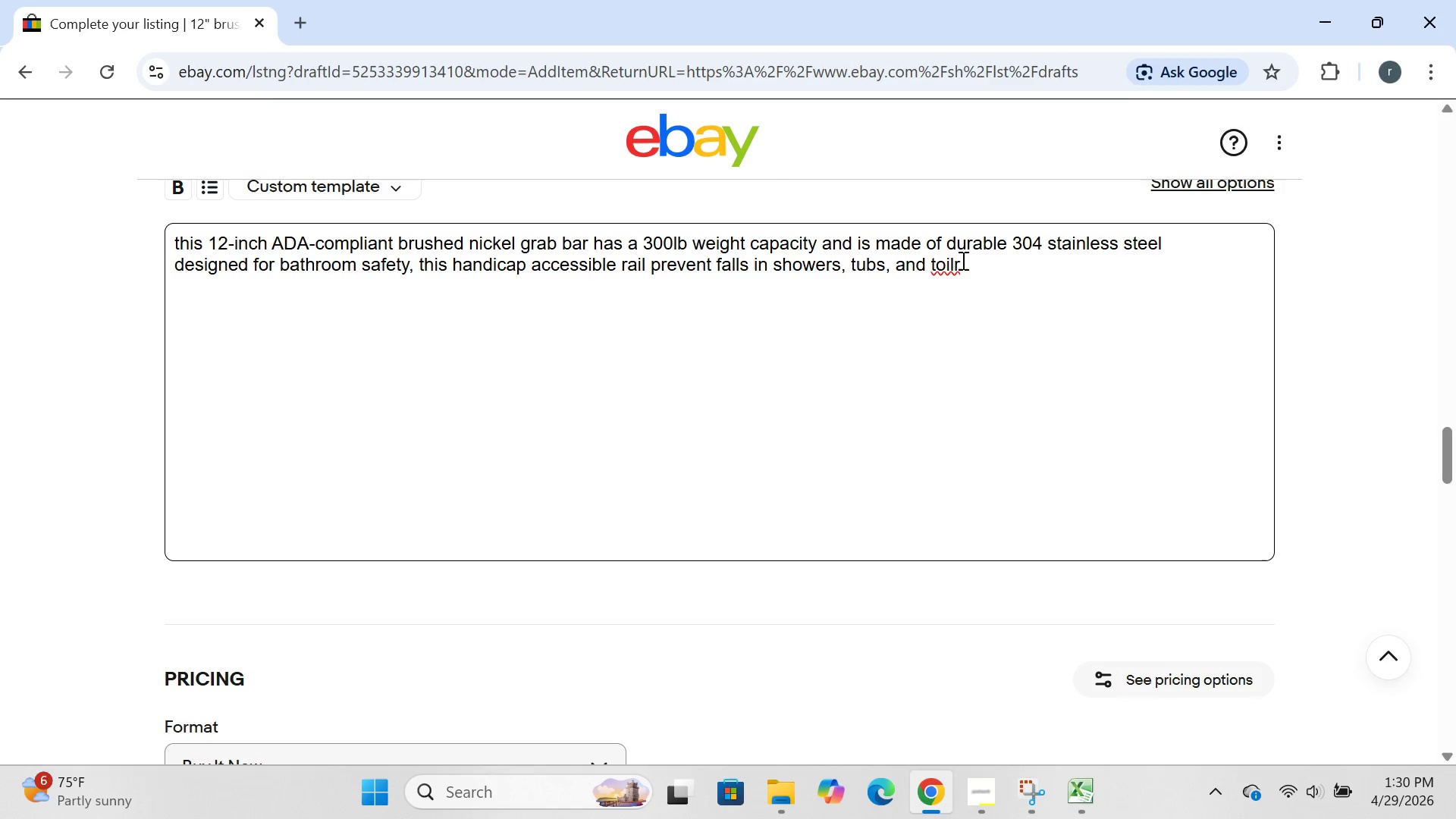 
left_click([962, 260])
 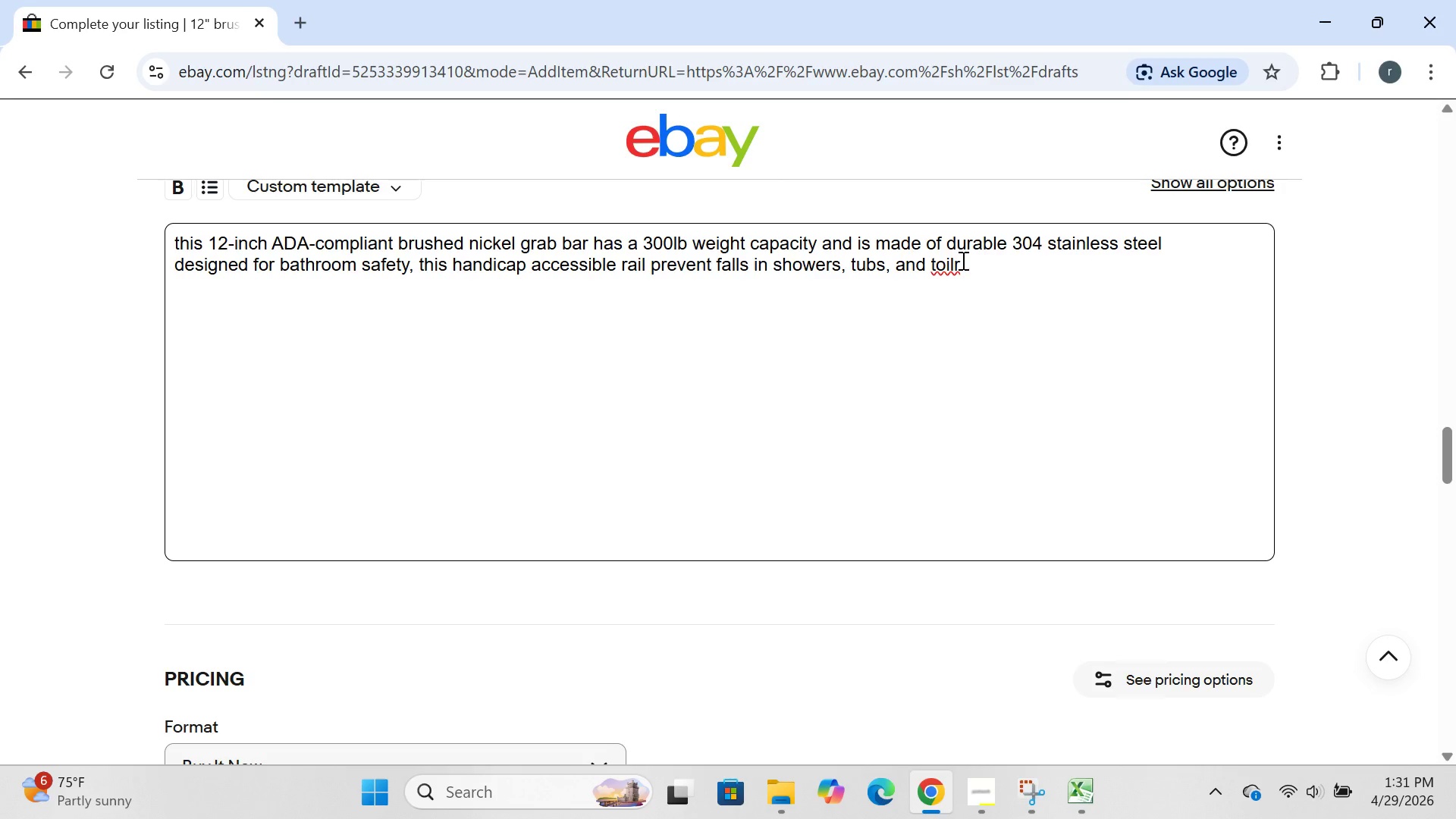 
key(Backspace)
type(et areas.)
 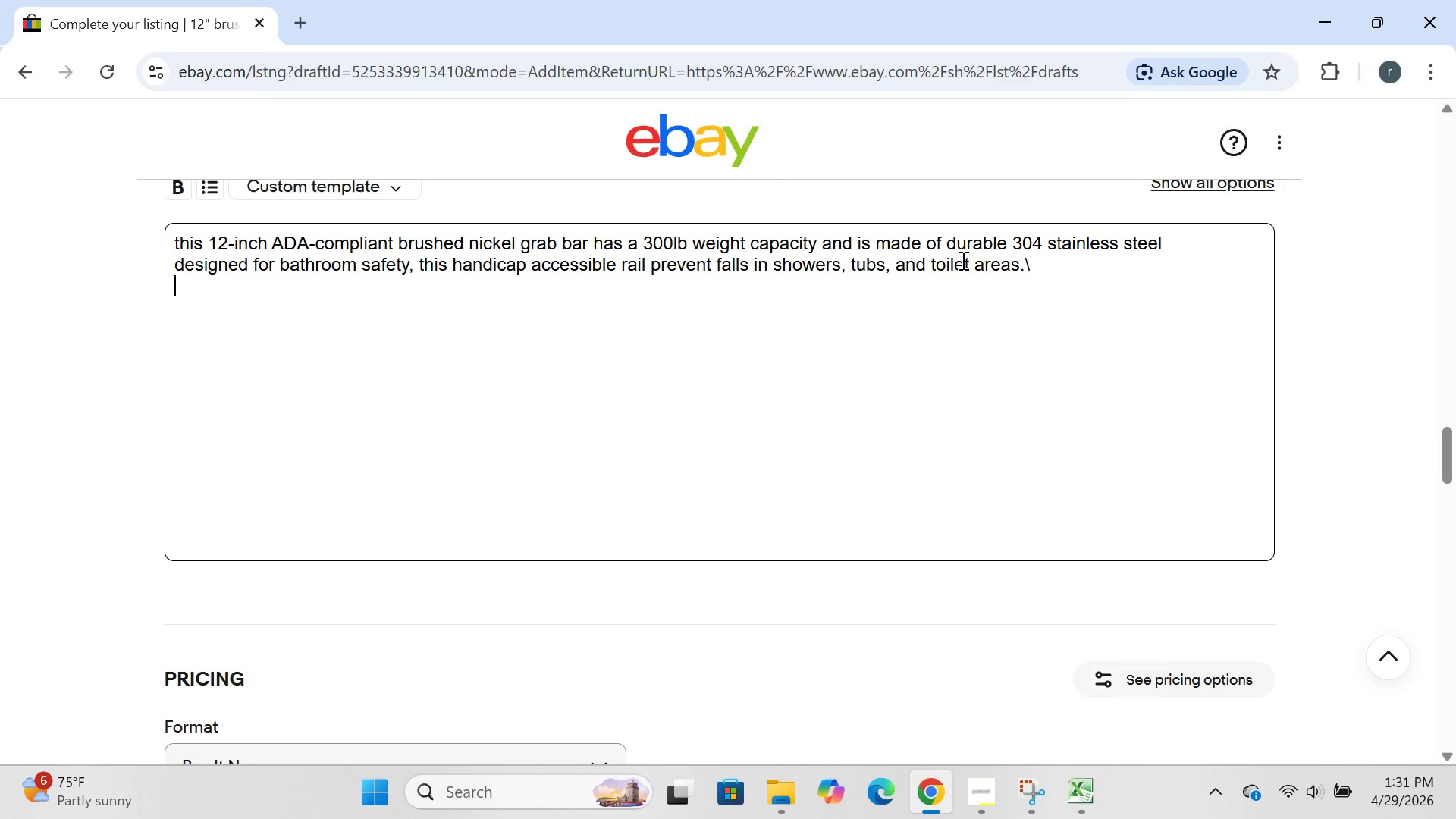 
key(Backslash)
 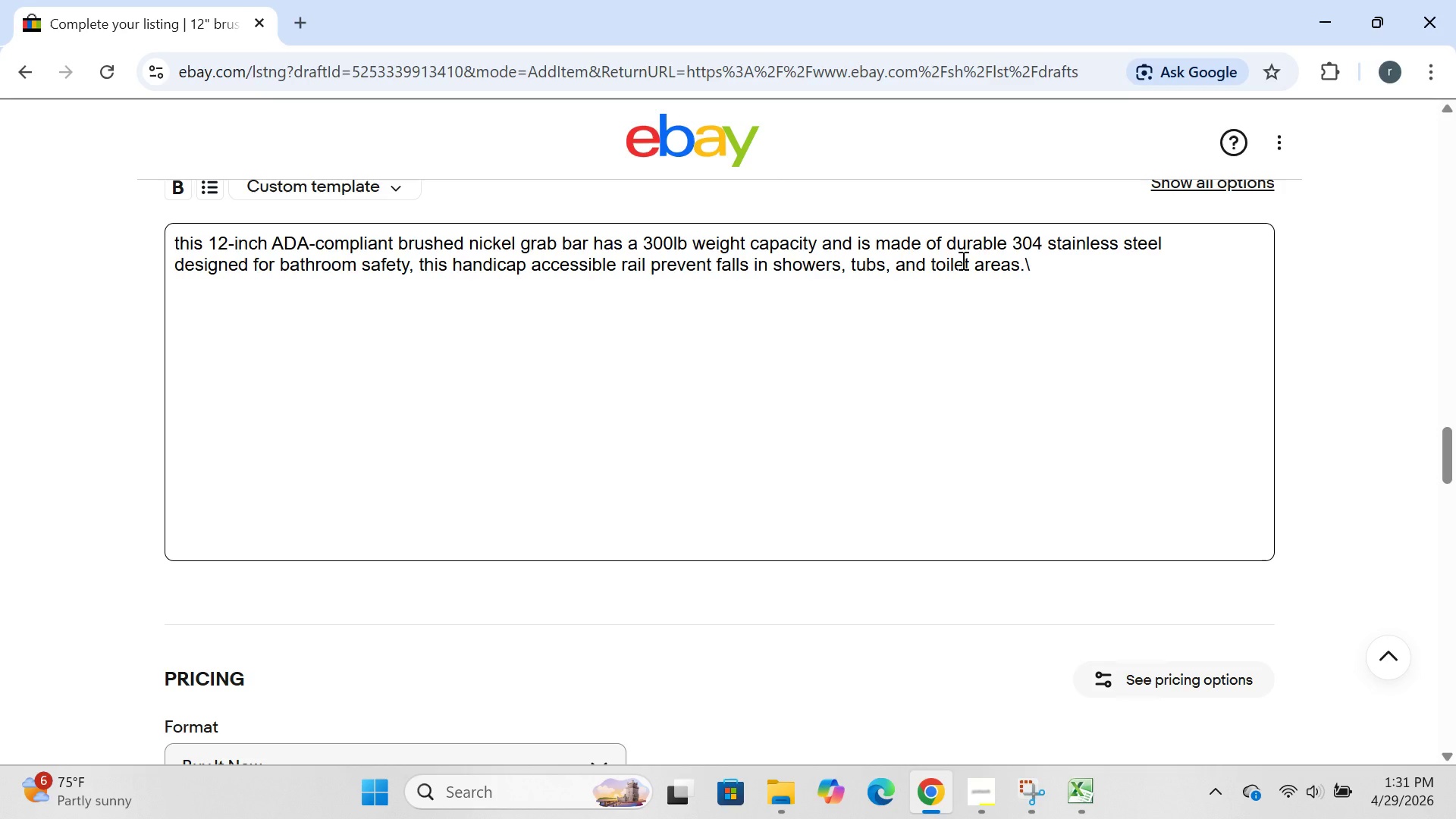 
key(Enter)
 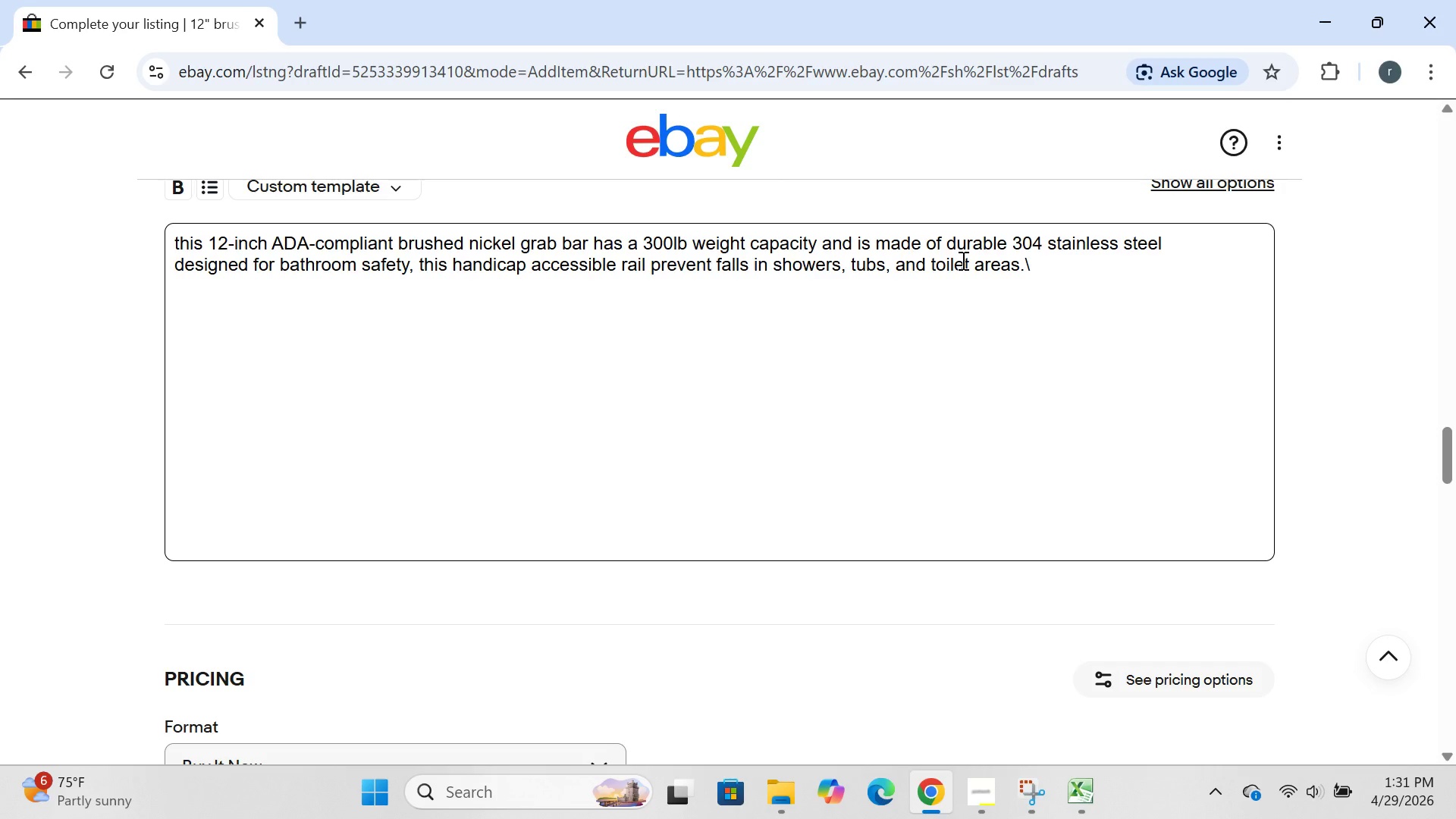 
type(features:)
 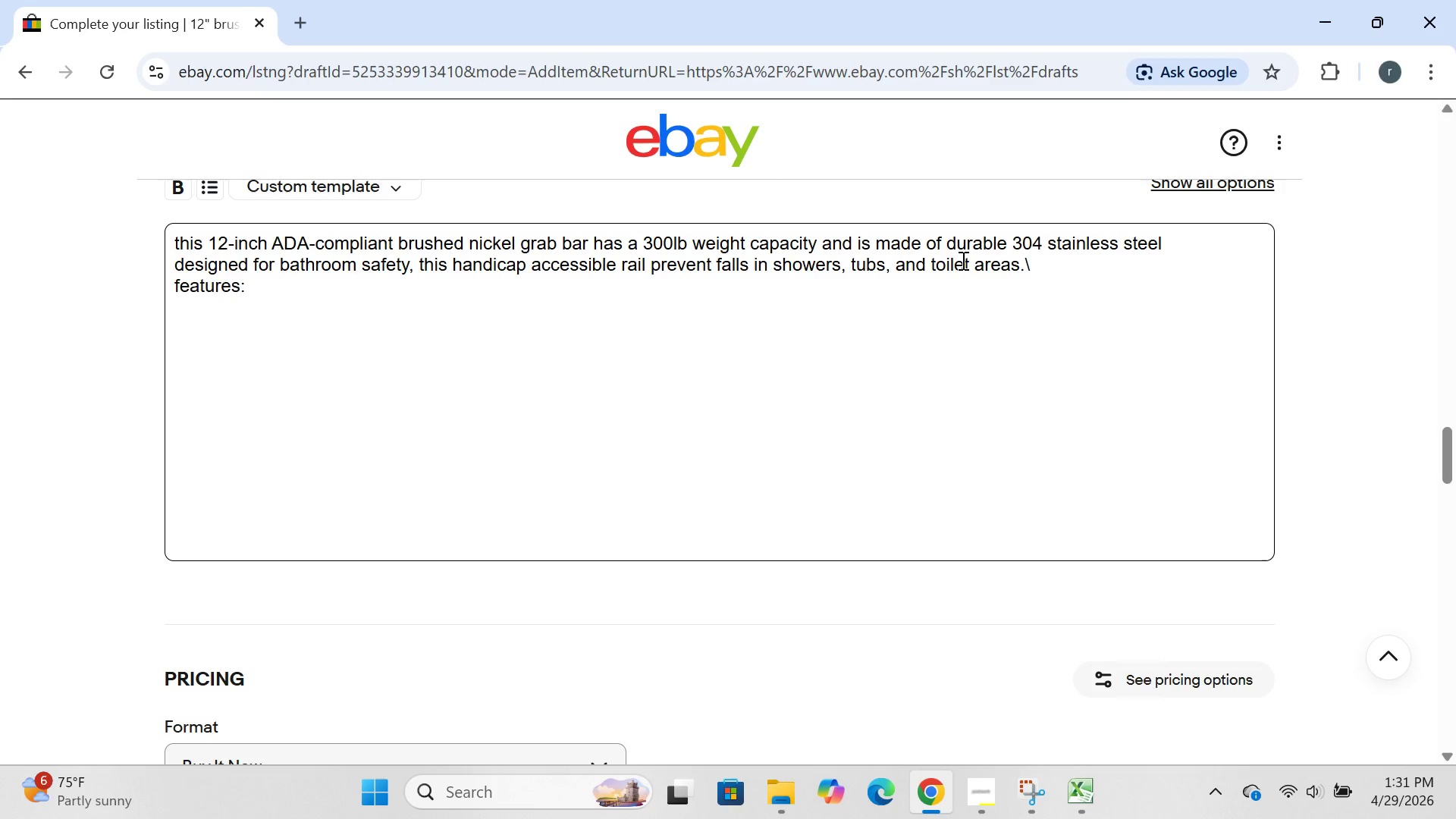 
key(Enter)
 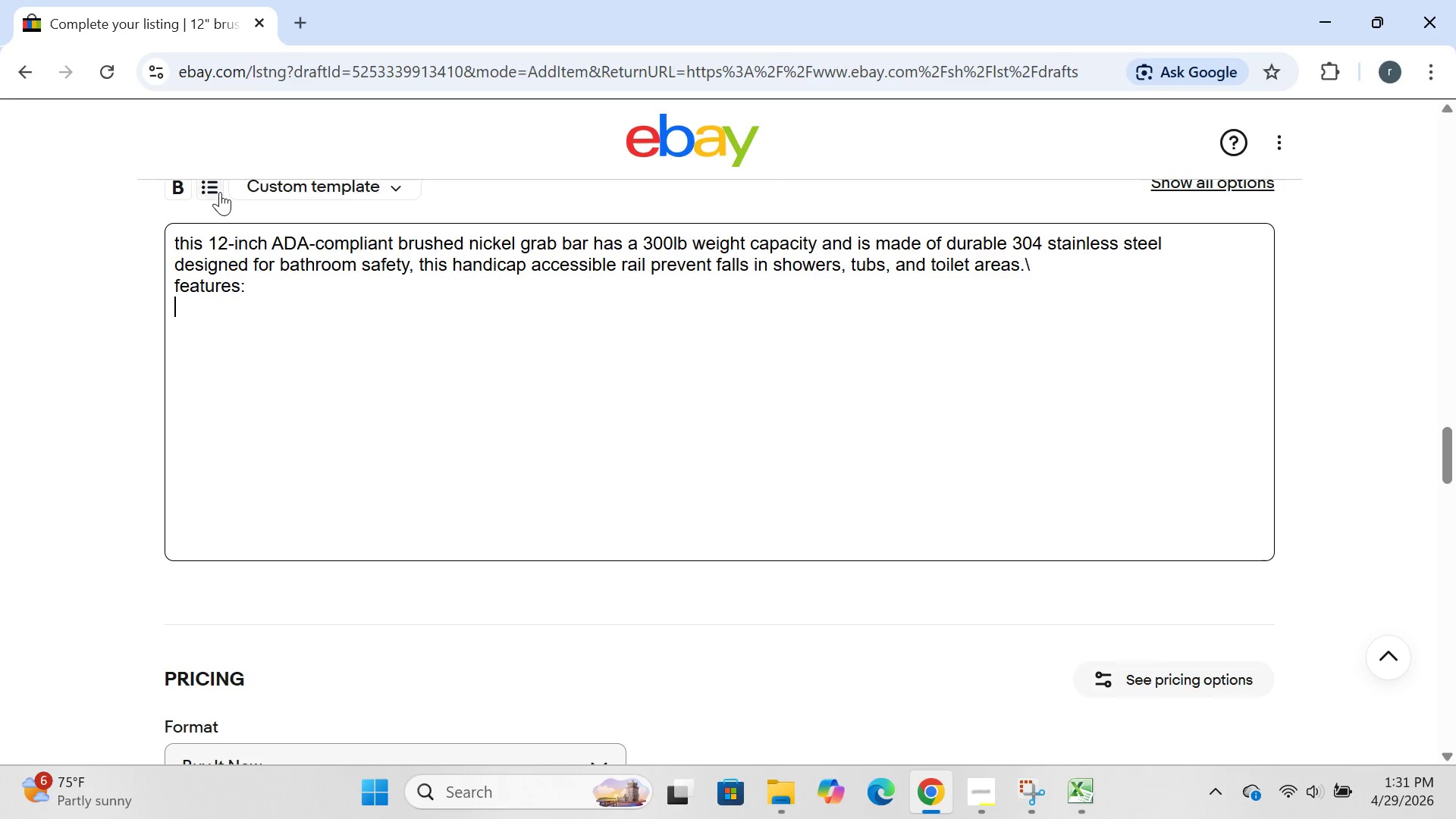 
left_click([212, 192])
 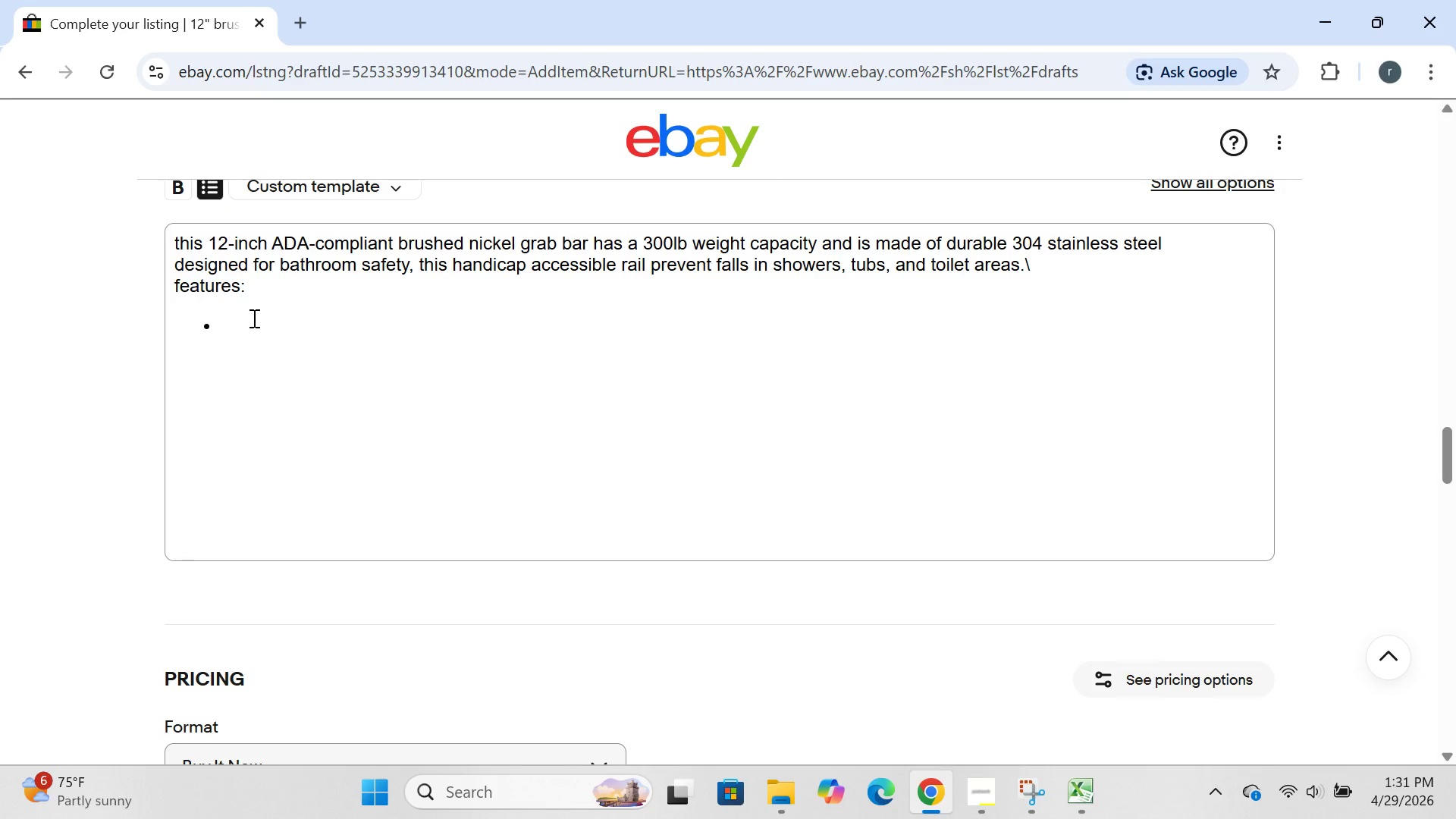 
left_click([253, 318])
 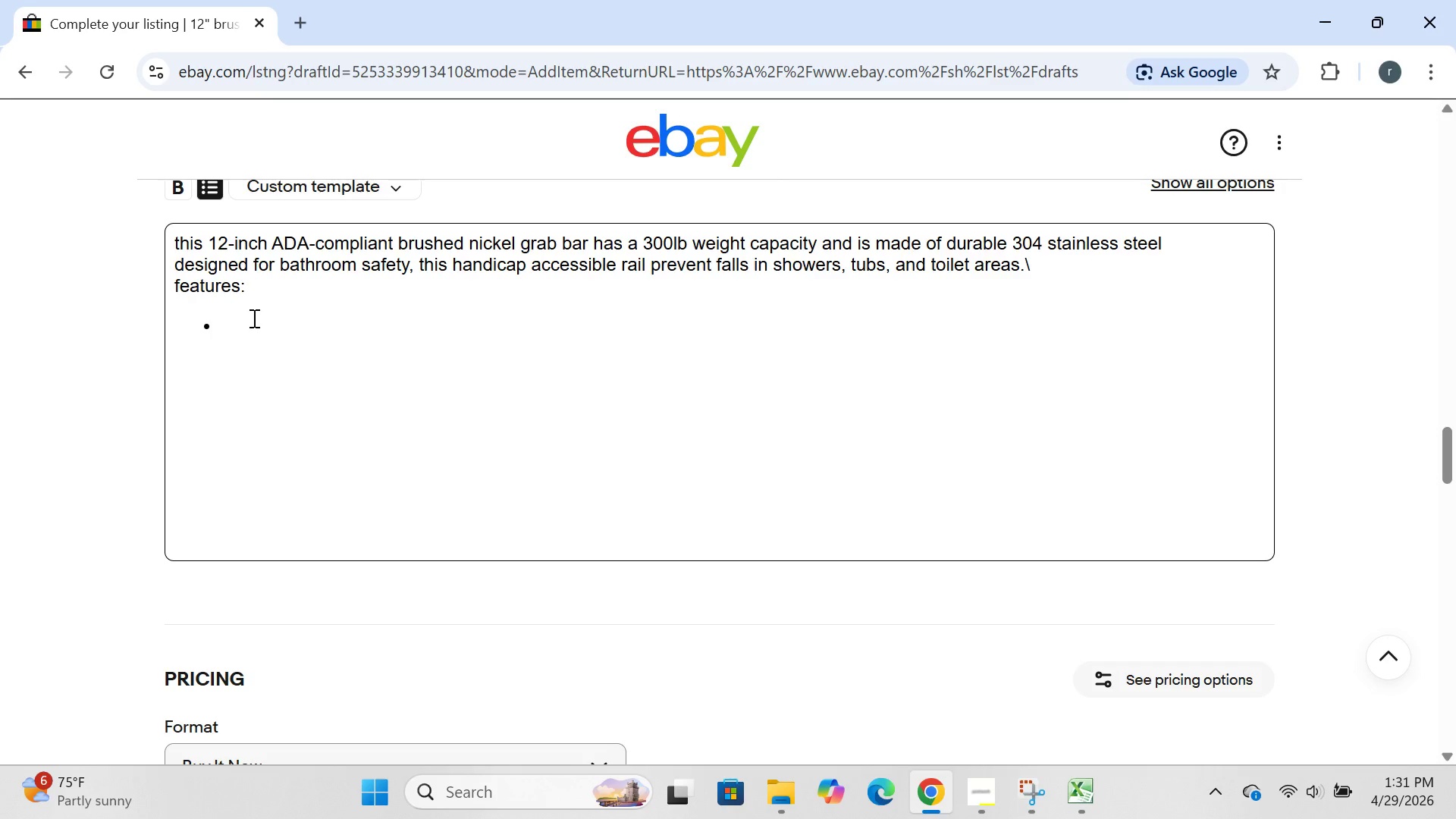 
type(304 stainless steel construction )
key(Backspace)
type(- rust and corre)
 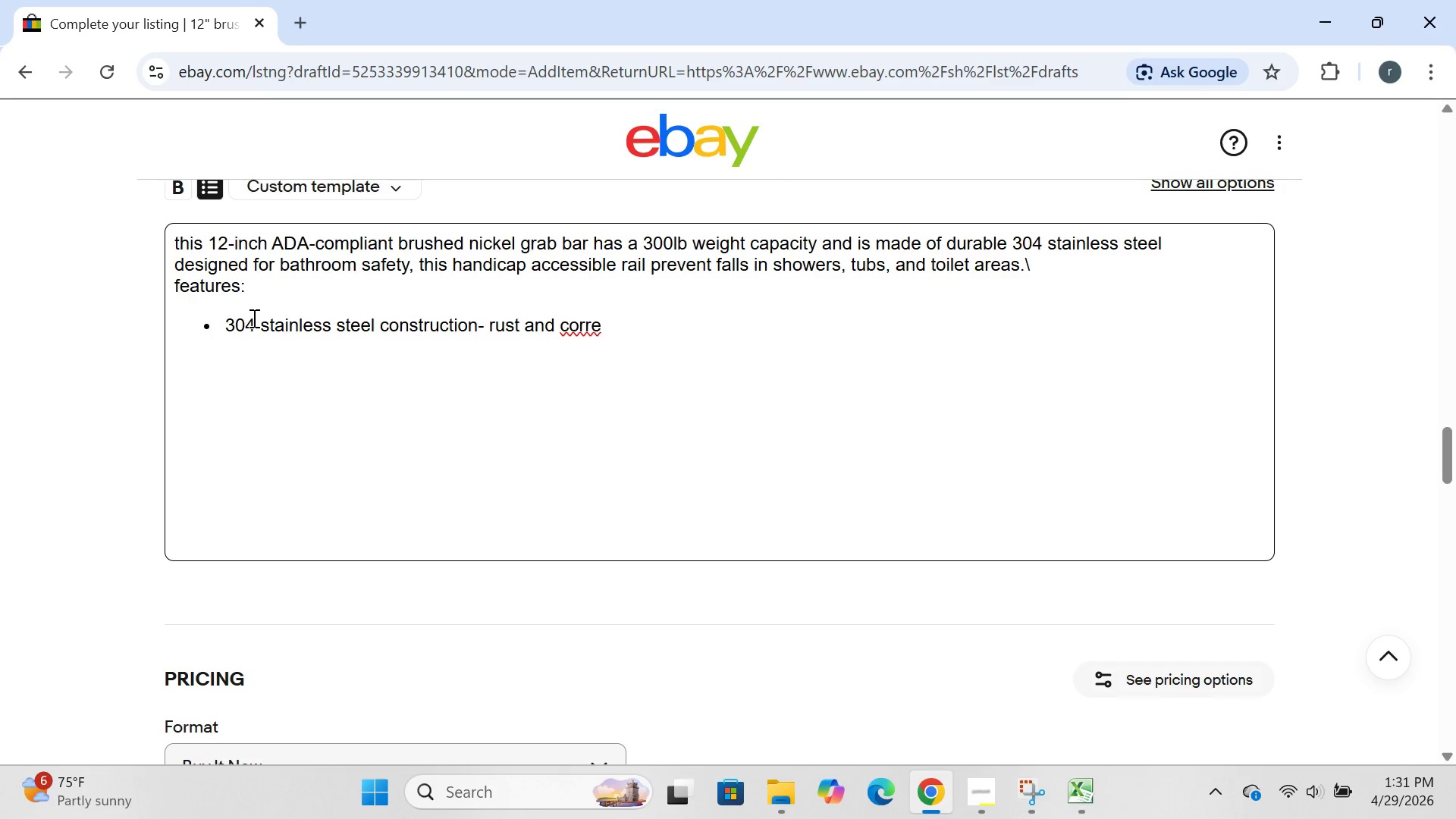 
key(Backspace)
type(osion resistant)
 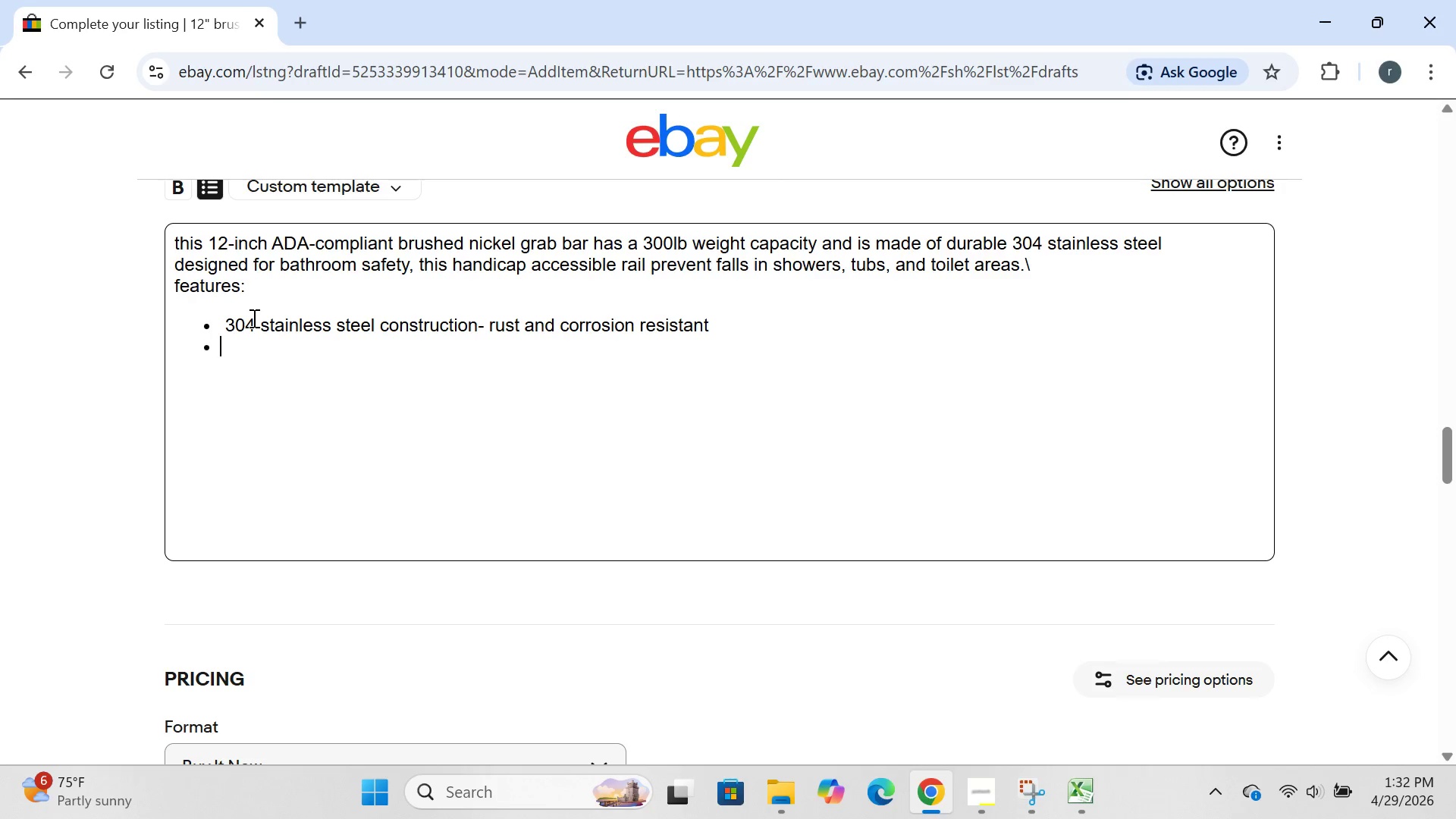 
key(Enter)
 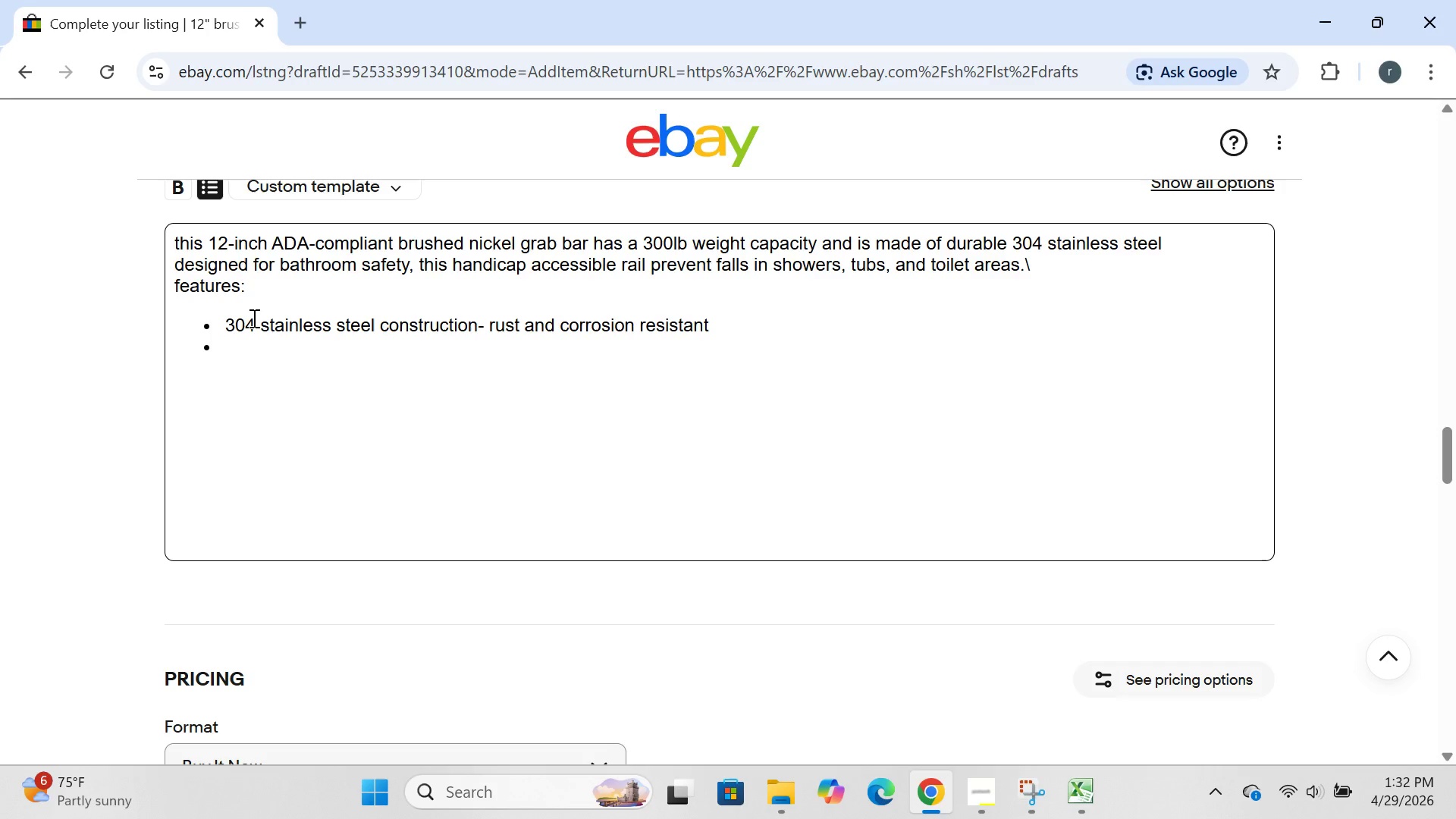 
type(brushed nickel fin)
 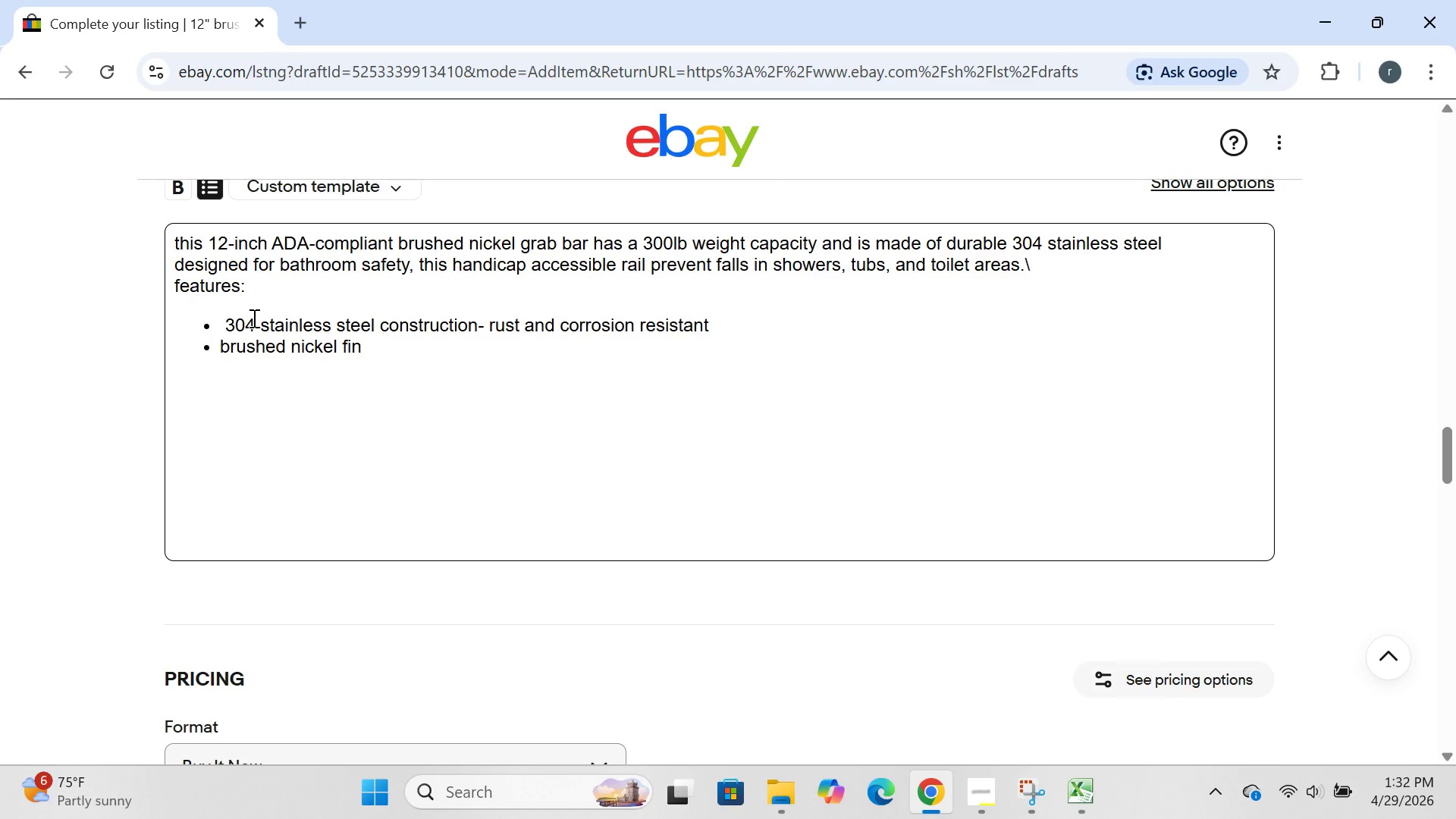 
type(ish =)
key(Backspace)
type(-modern look , hide fingerprints and water spots)
 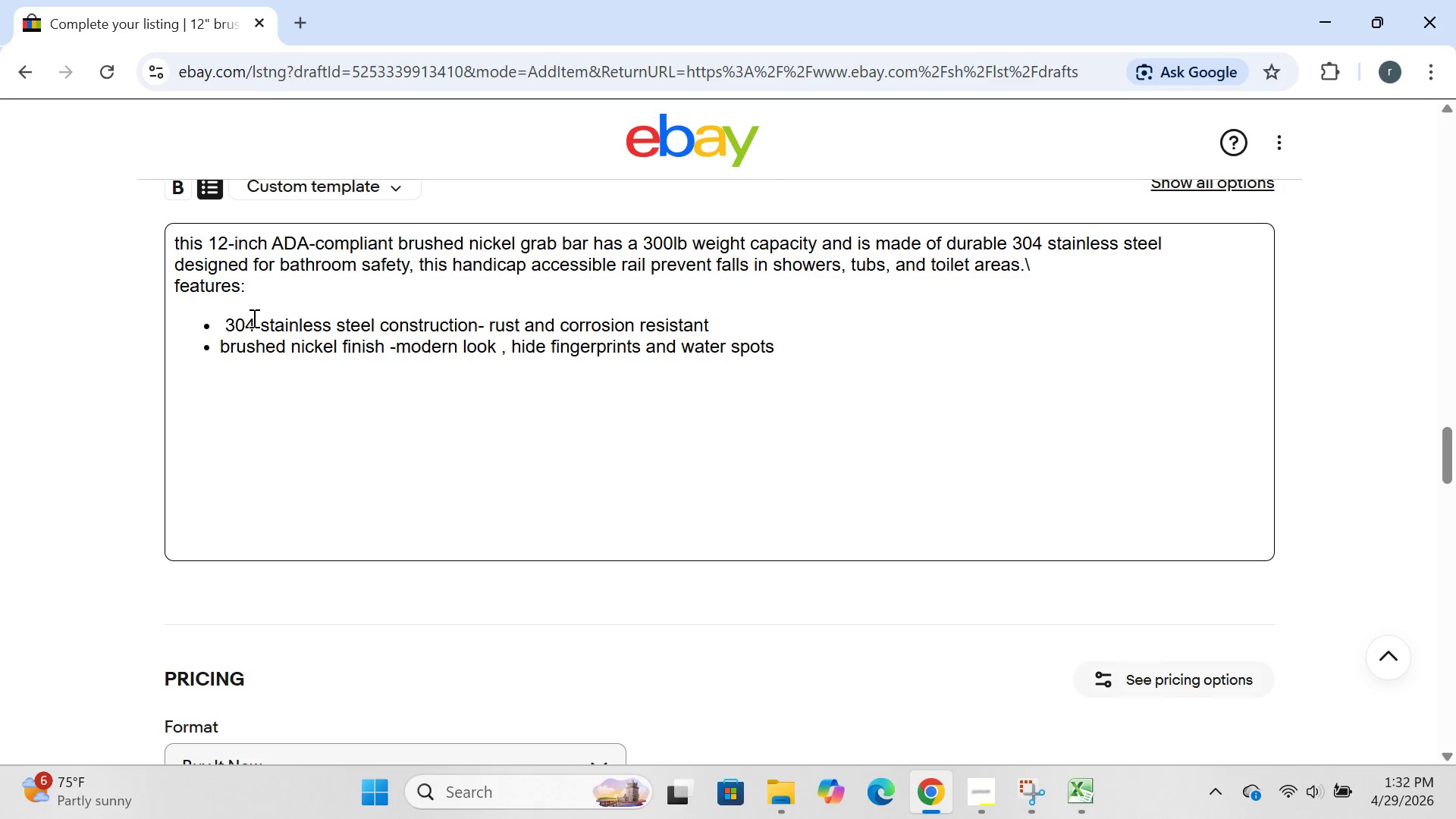 
key(Enter)
 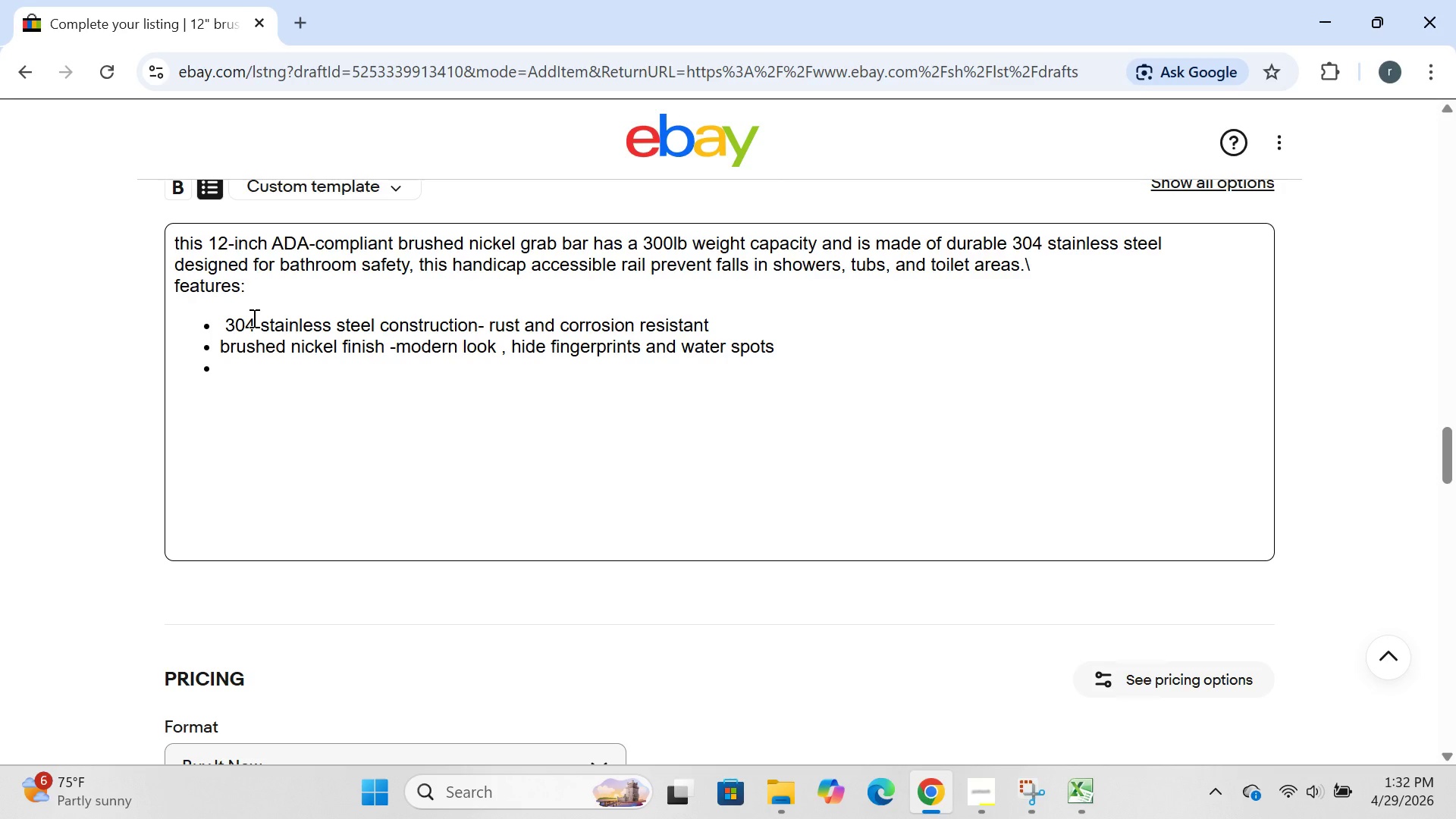 
type(300 lb weight capacity )
 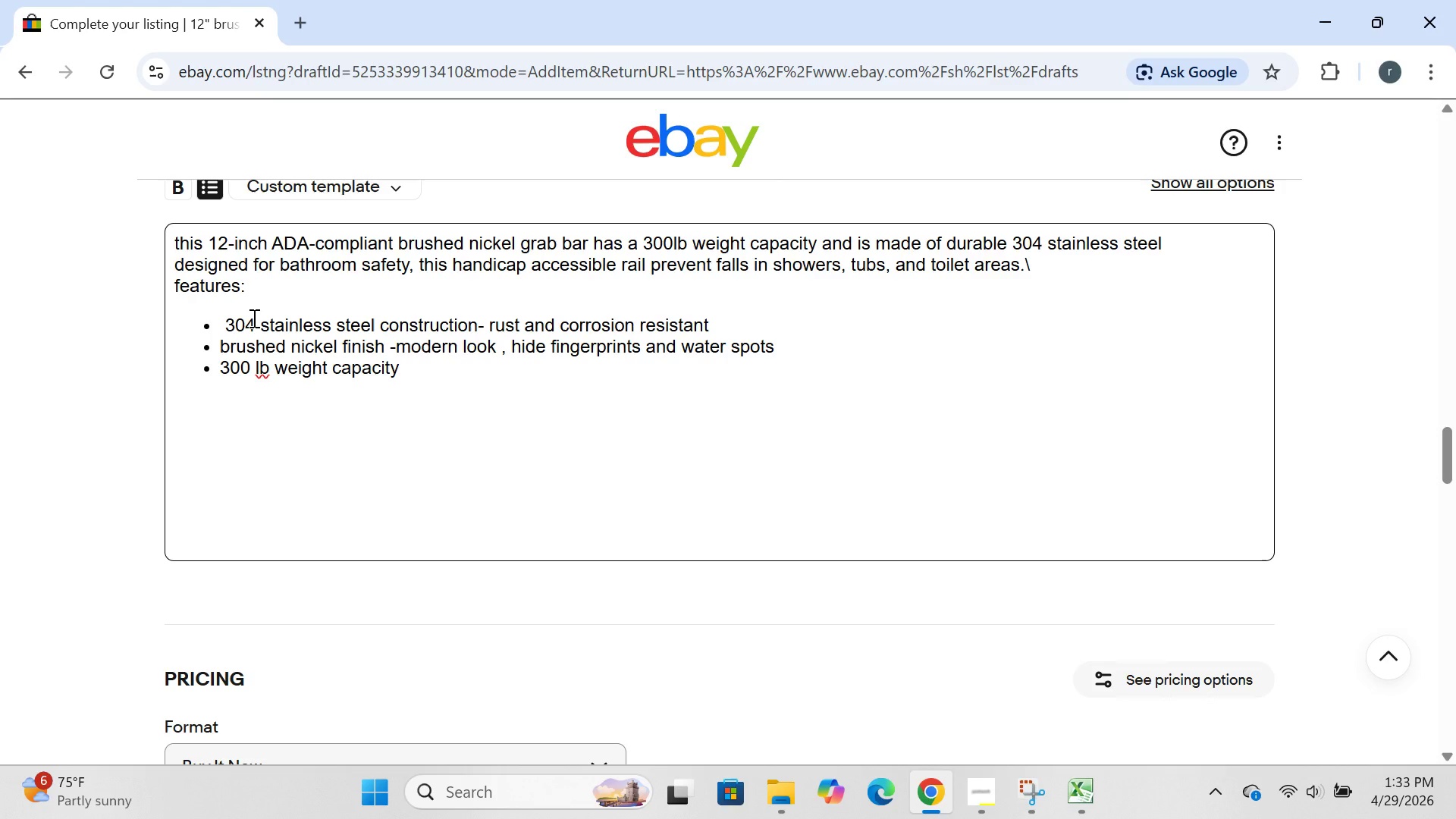 
key(Backspace)
 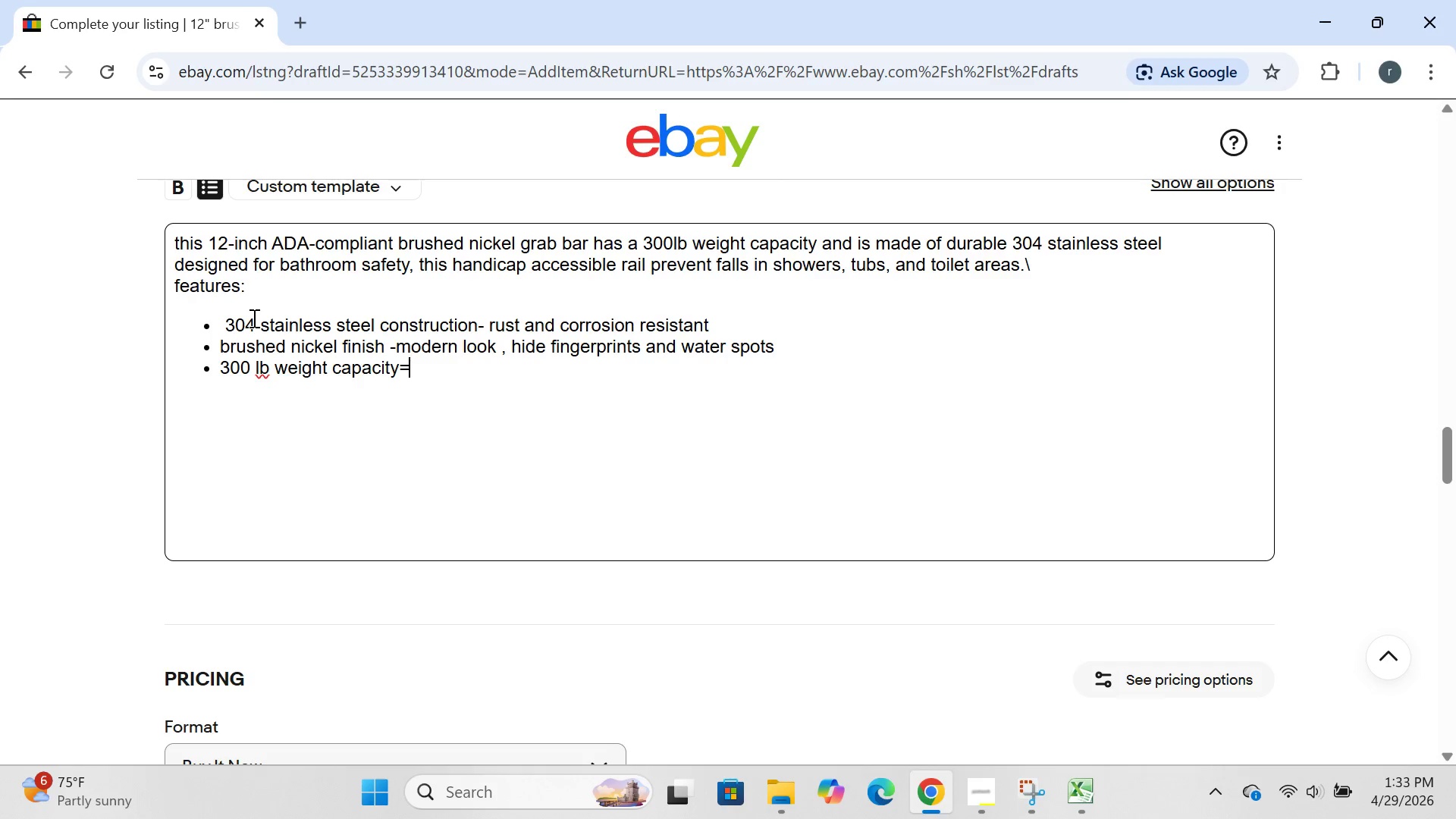 
key(Equal)
 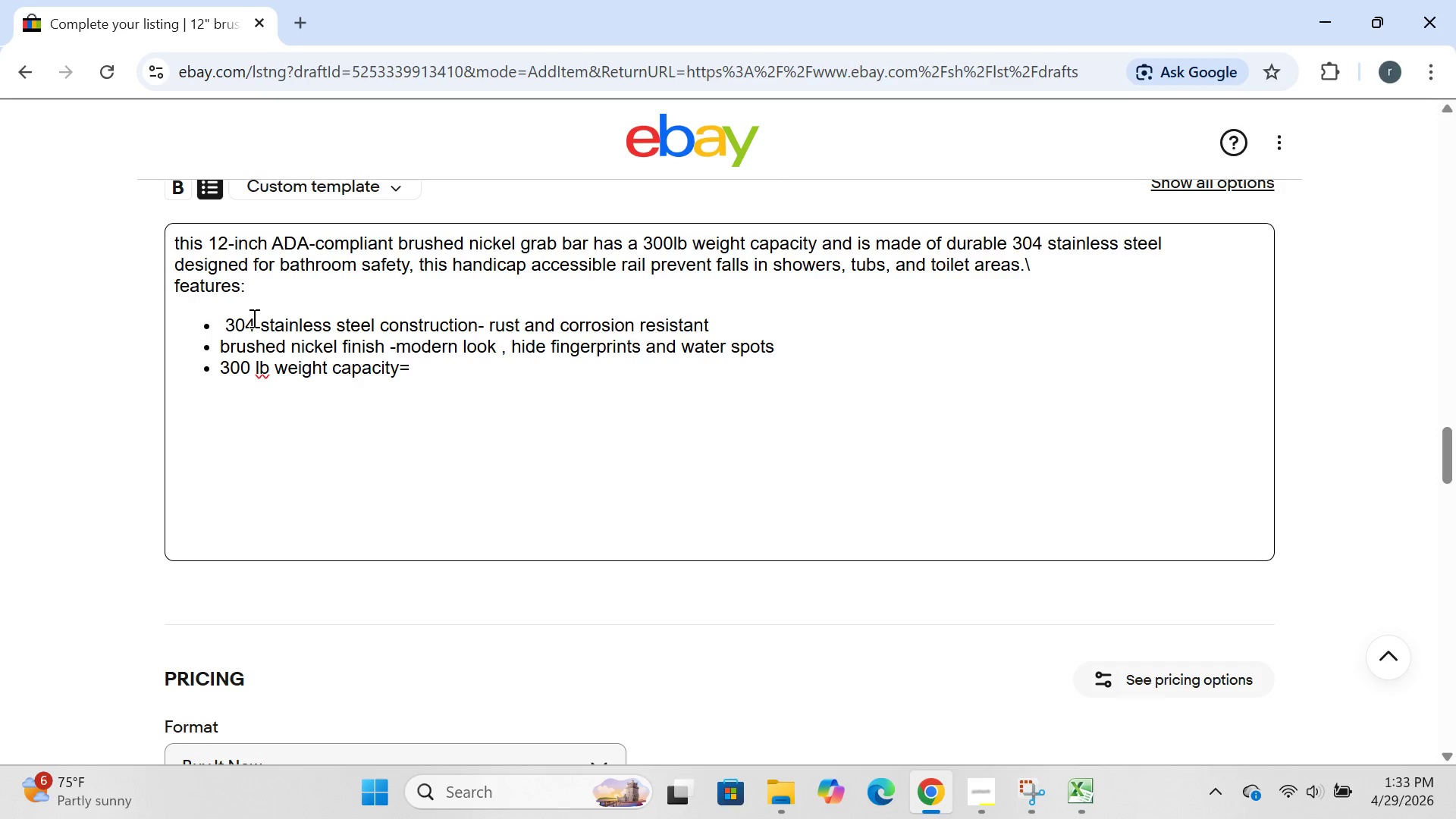 
key(Backspace)
 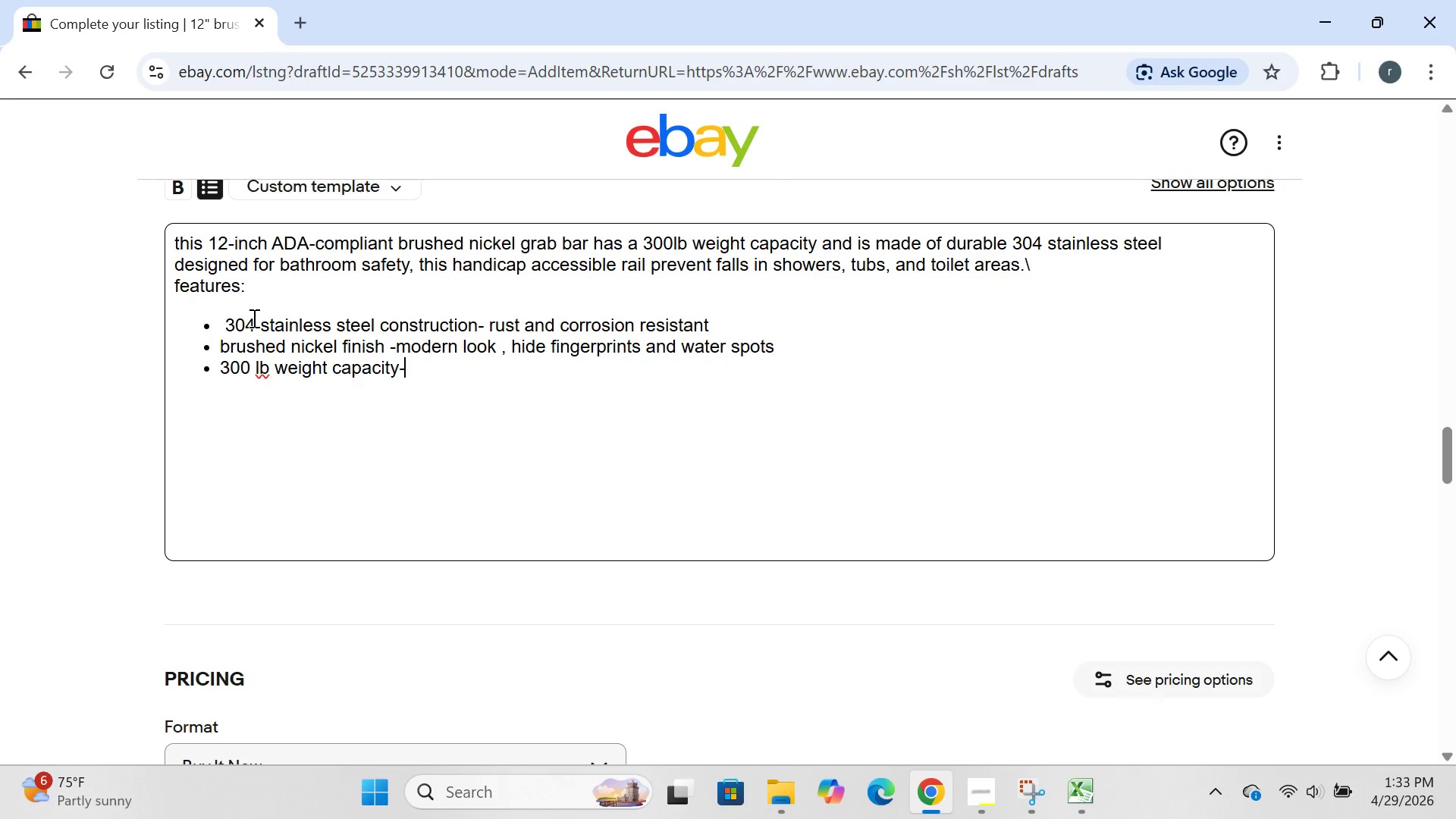 
key(Minus)
 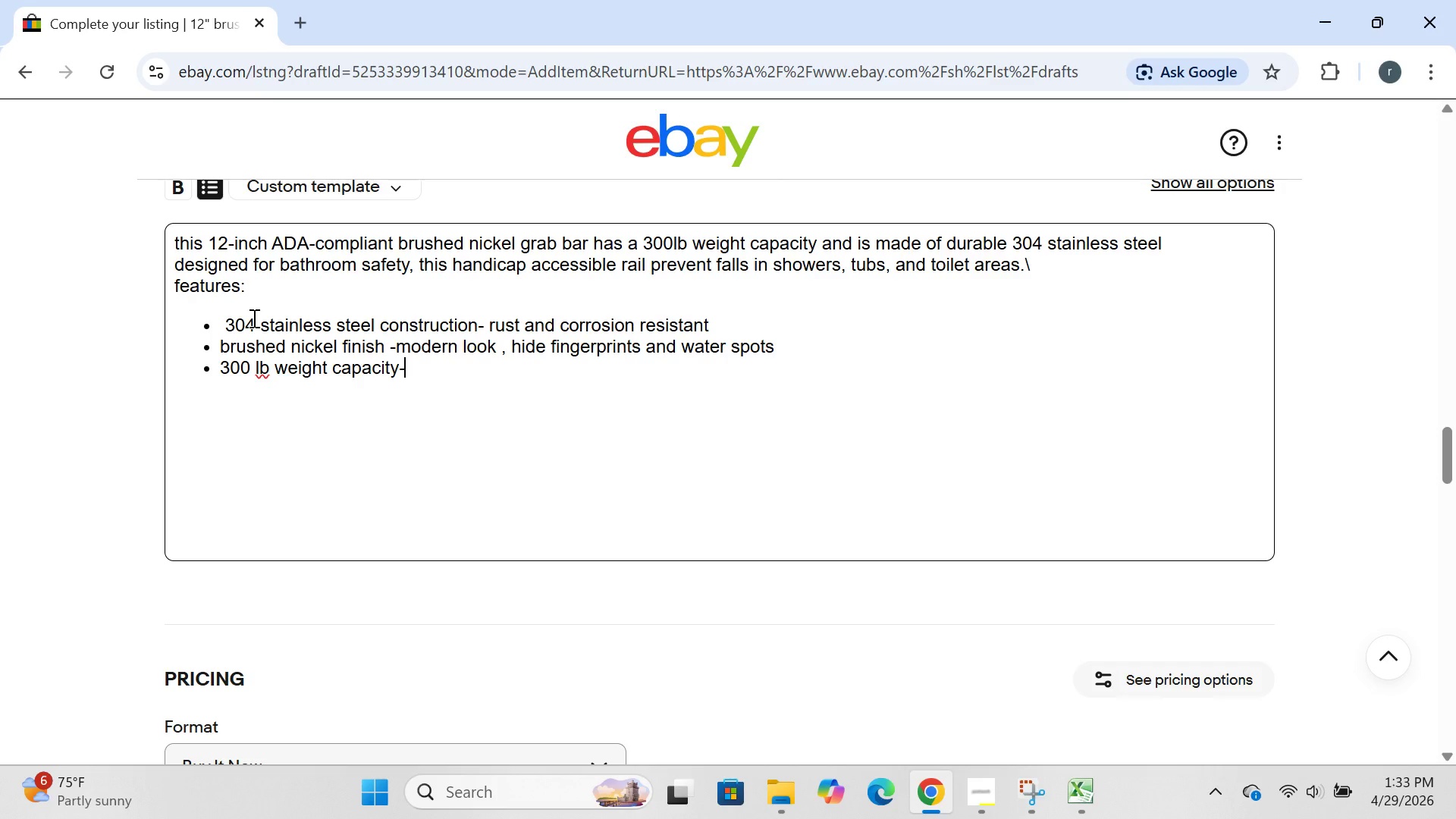 
type(heavy duty safety rating)
 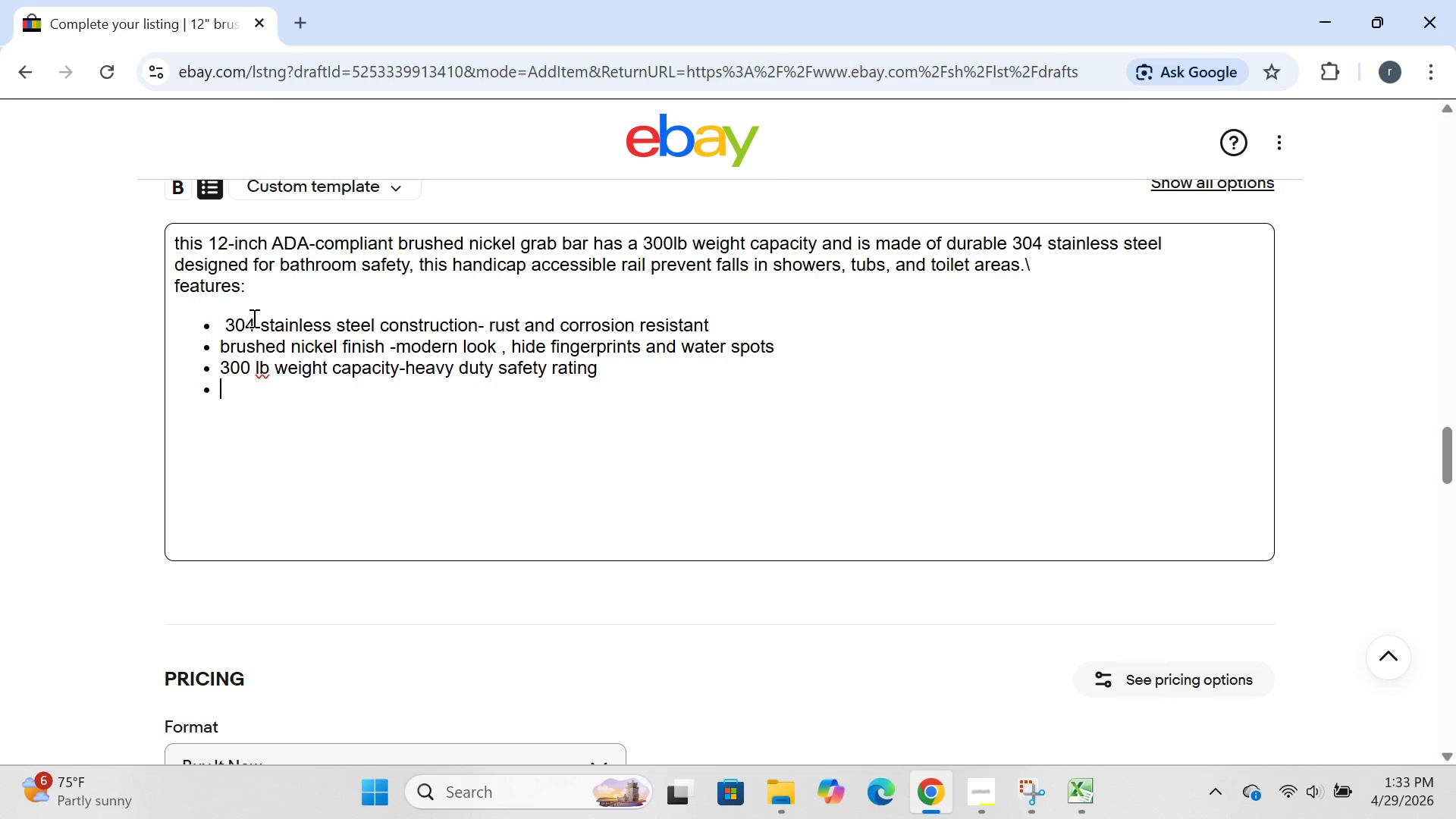 
key(Enter)
 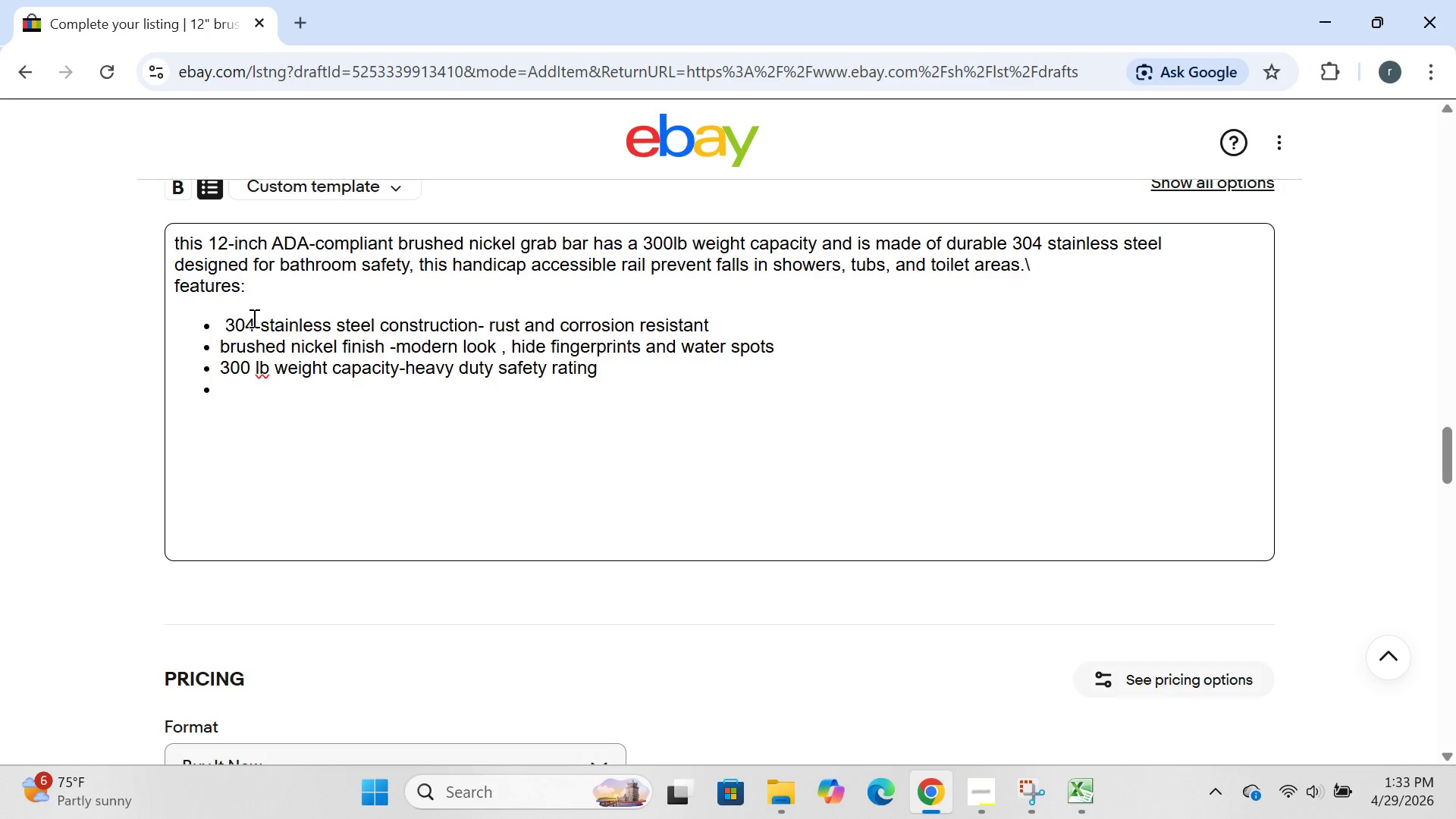 
type(AND com)
key(Backspace)
type(mplo)
key(Backspace)
type(iant mounting screws for a clean , professional look)
 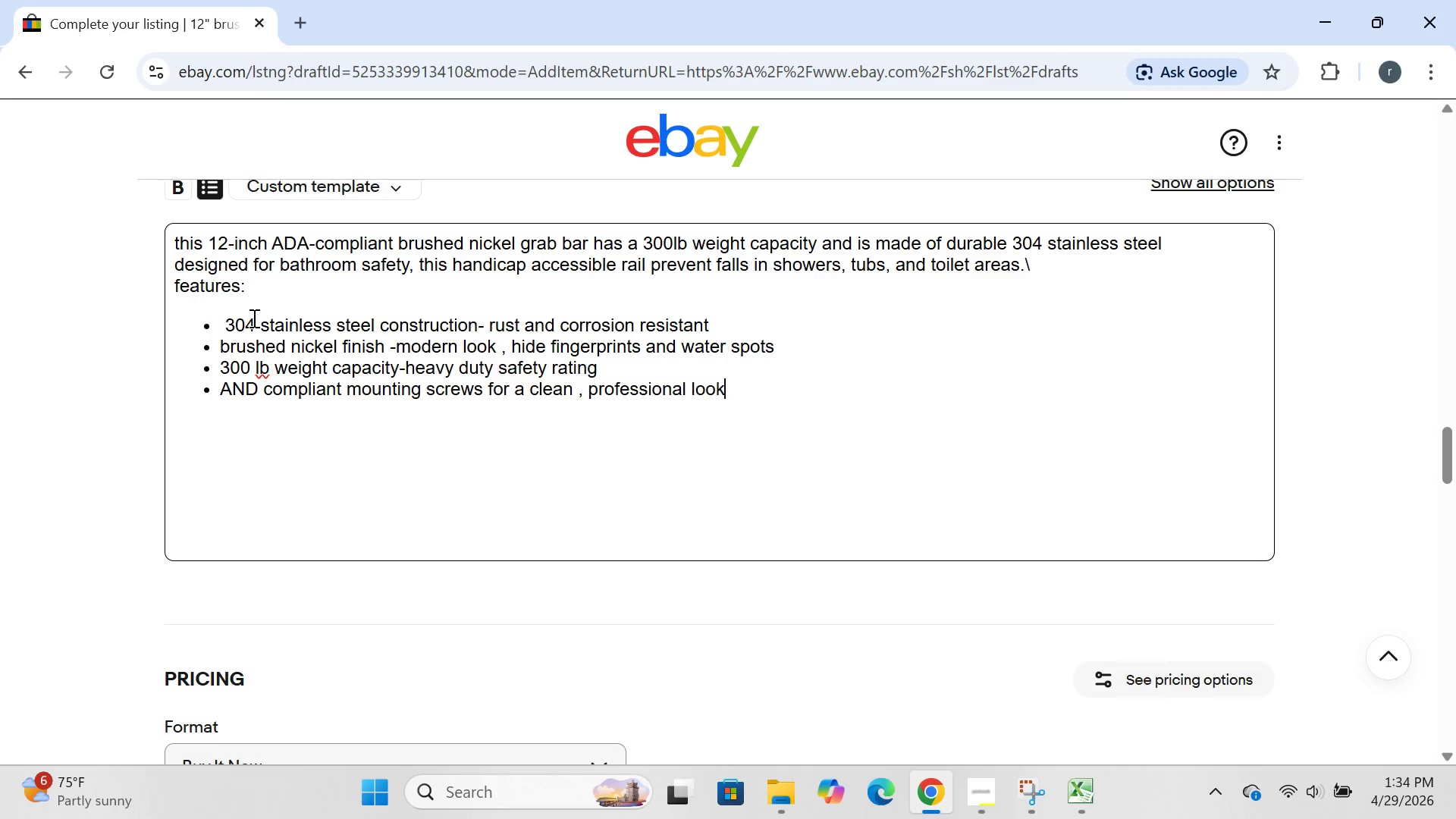 
key(Enter)
 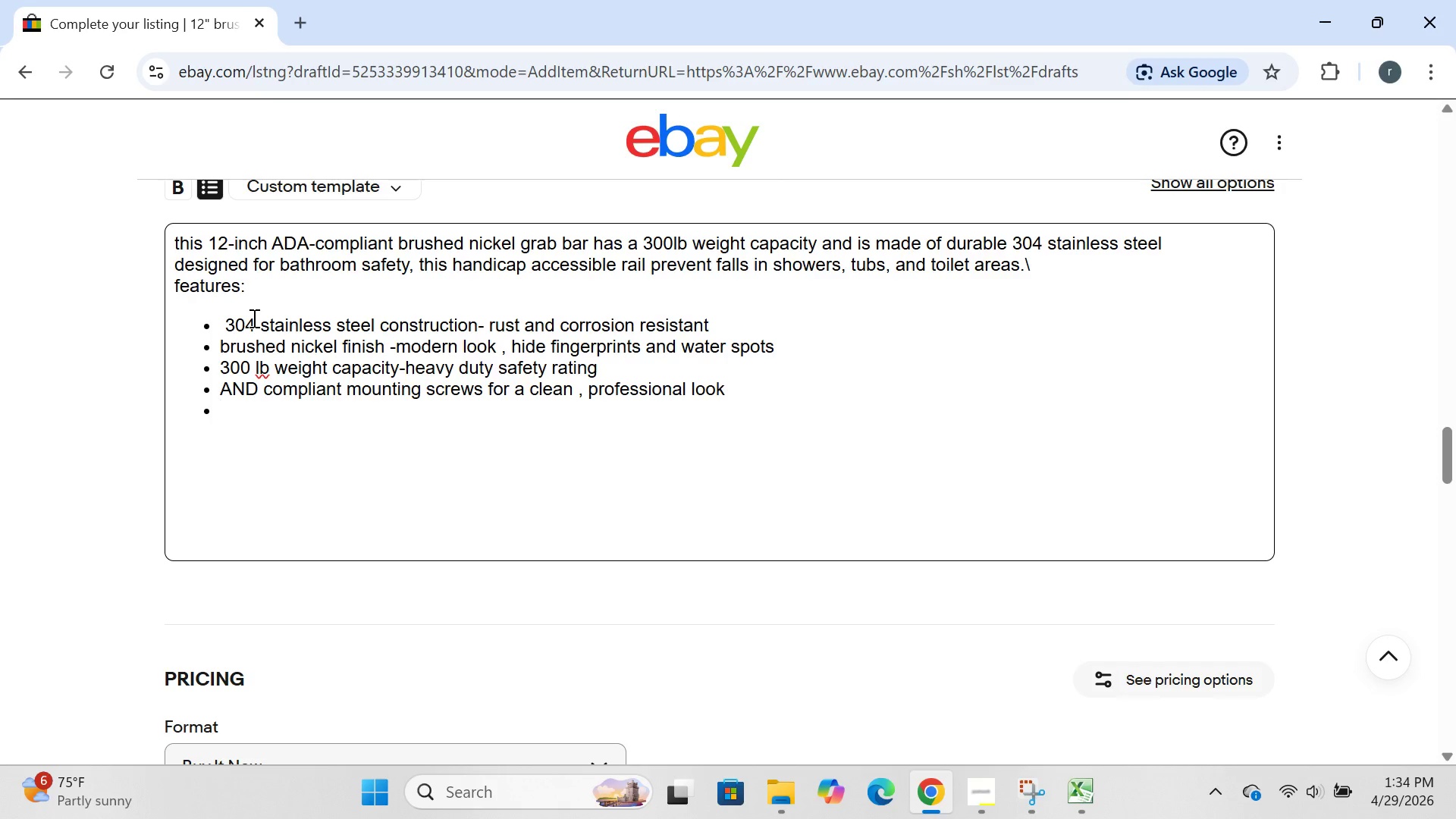 
type(includes all mounting hardware)
 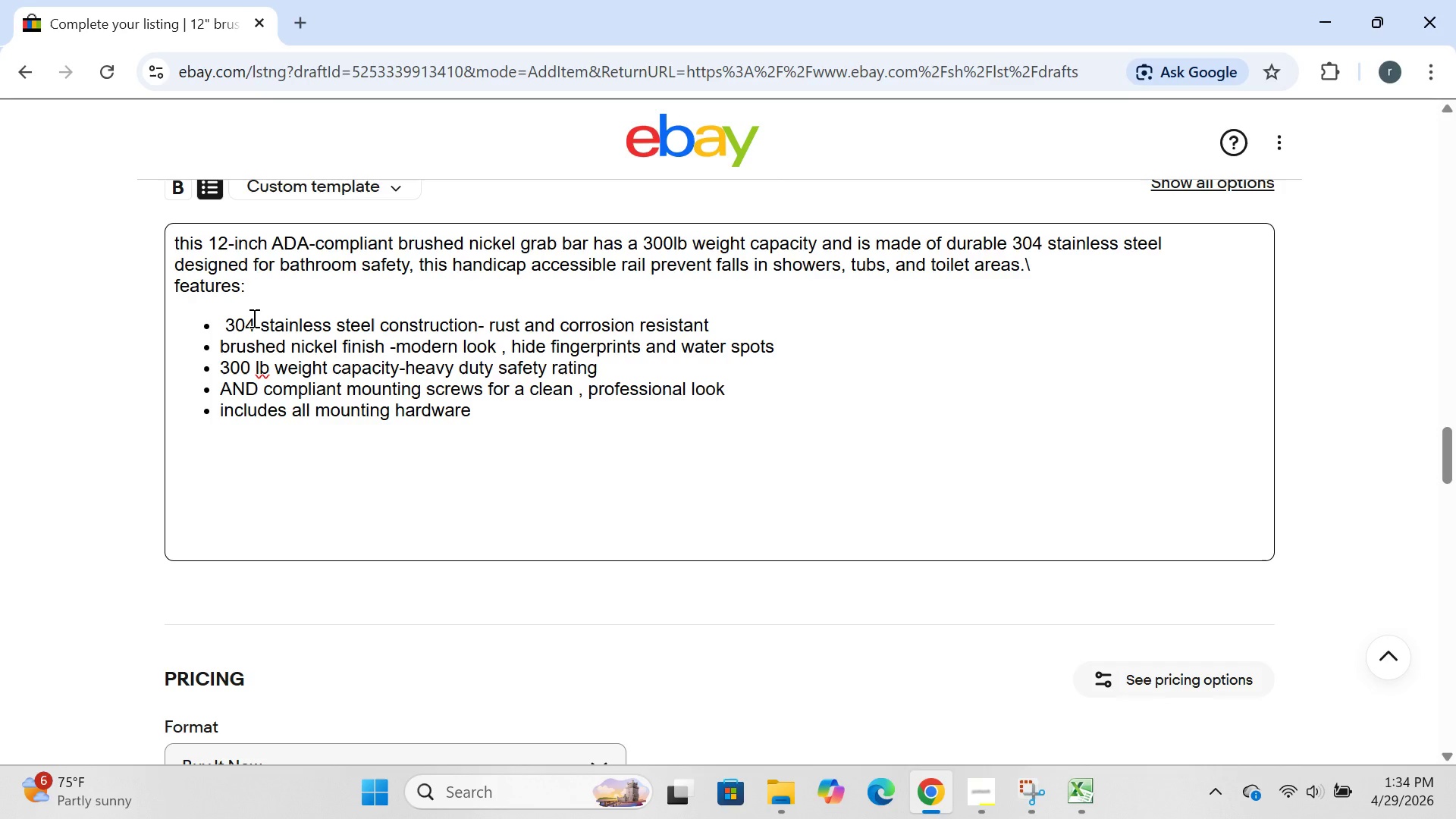 
key(Enter)
 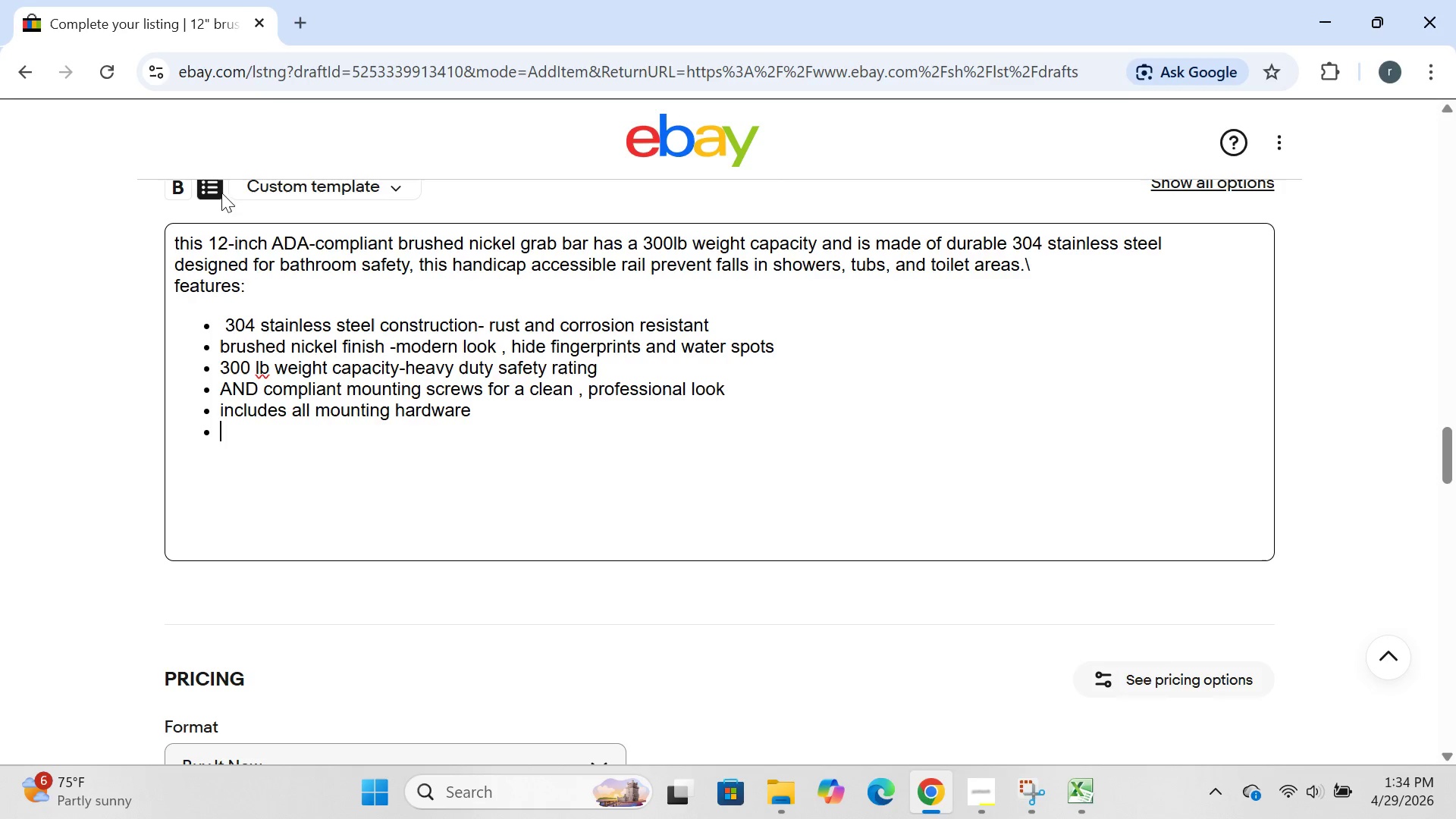 
left_click([215, 196])
 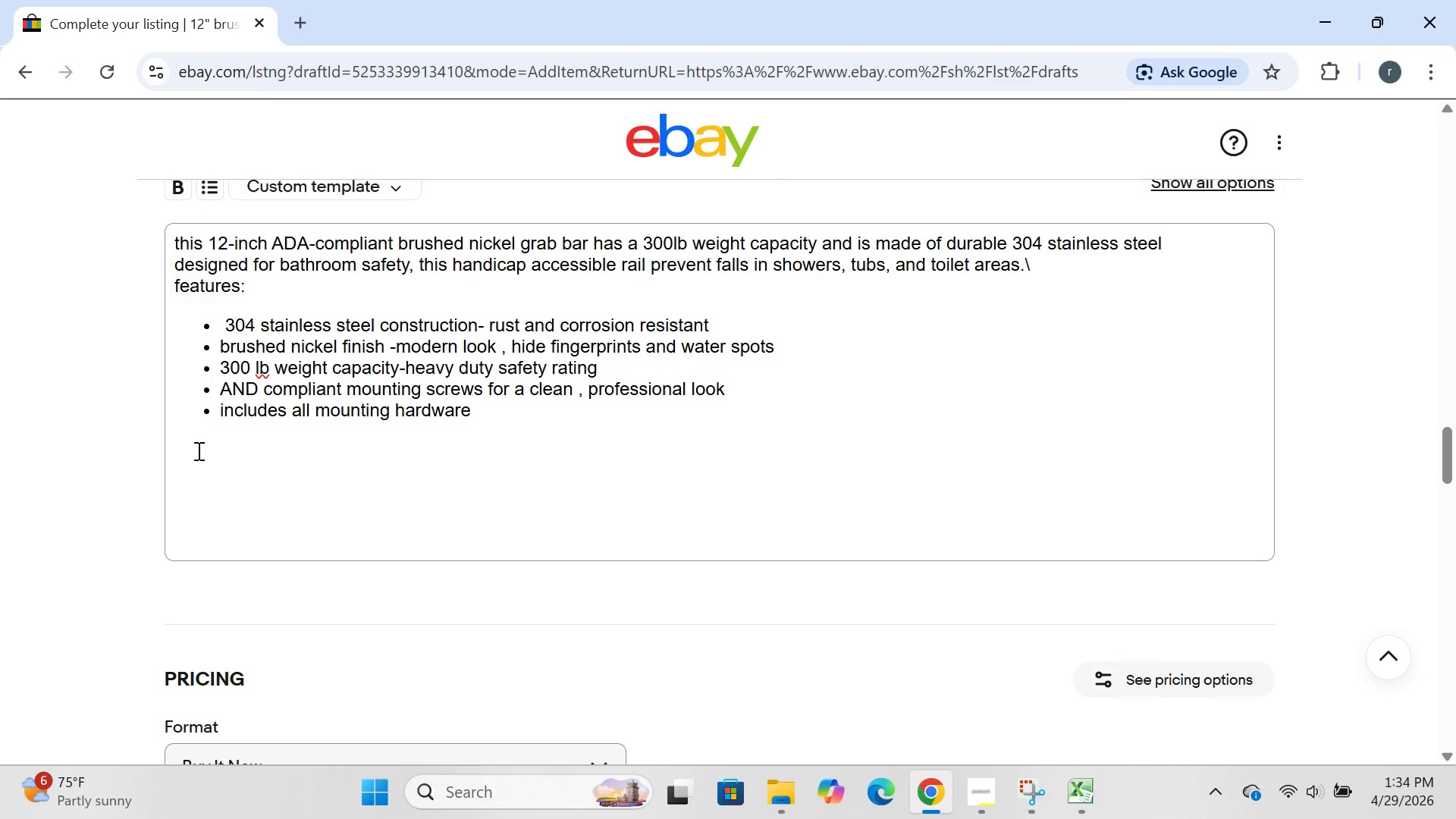 
left_click([197, 451])
 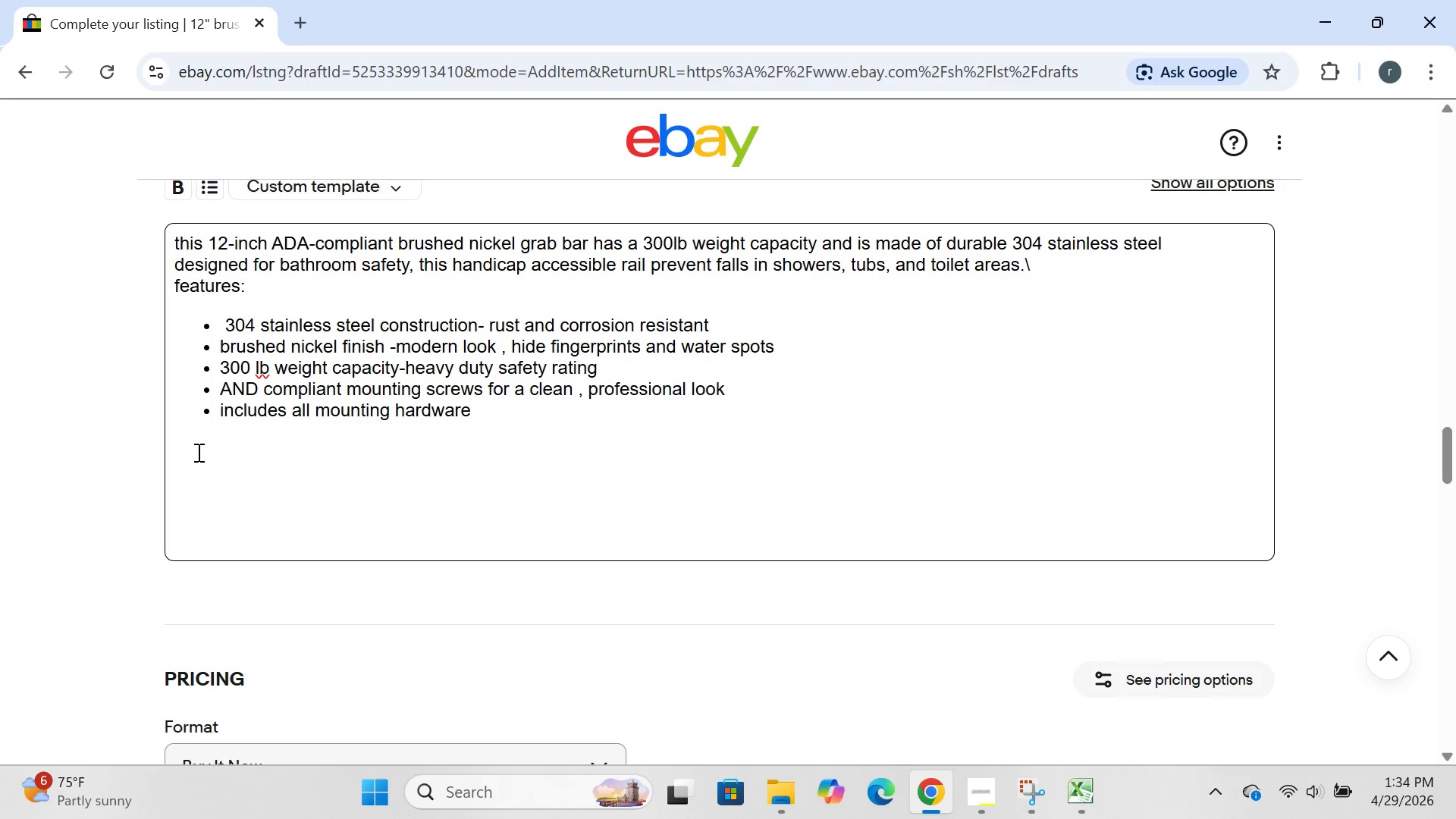 
type(specificationa)
key(Backspace)
type(s:)
 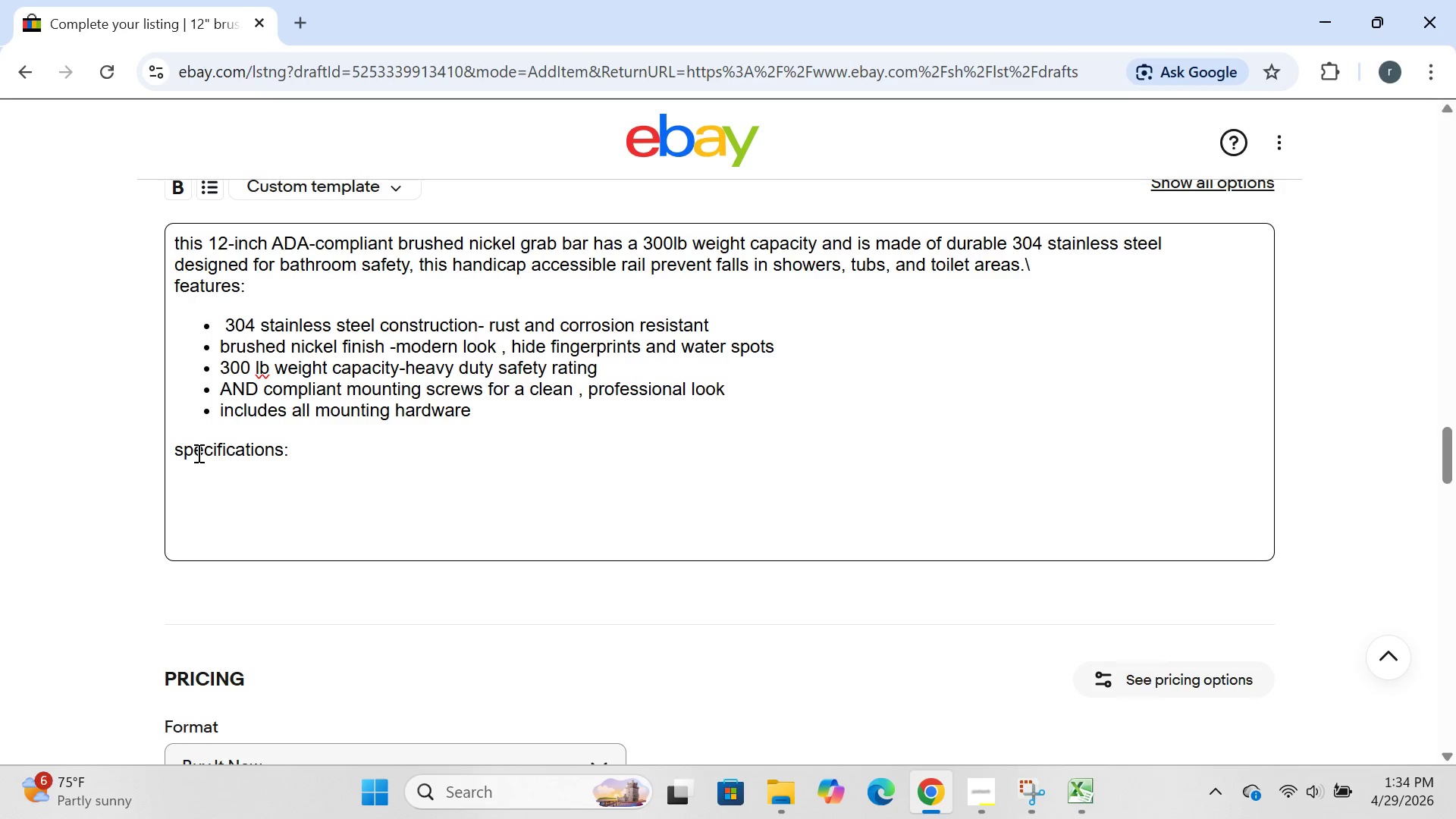 
key(Enter)
 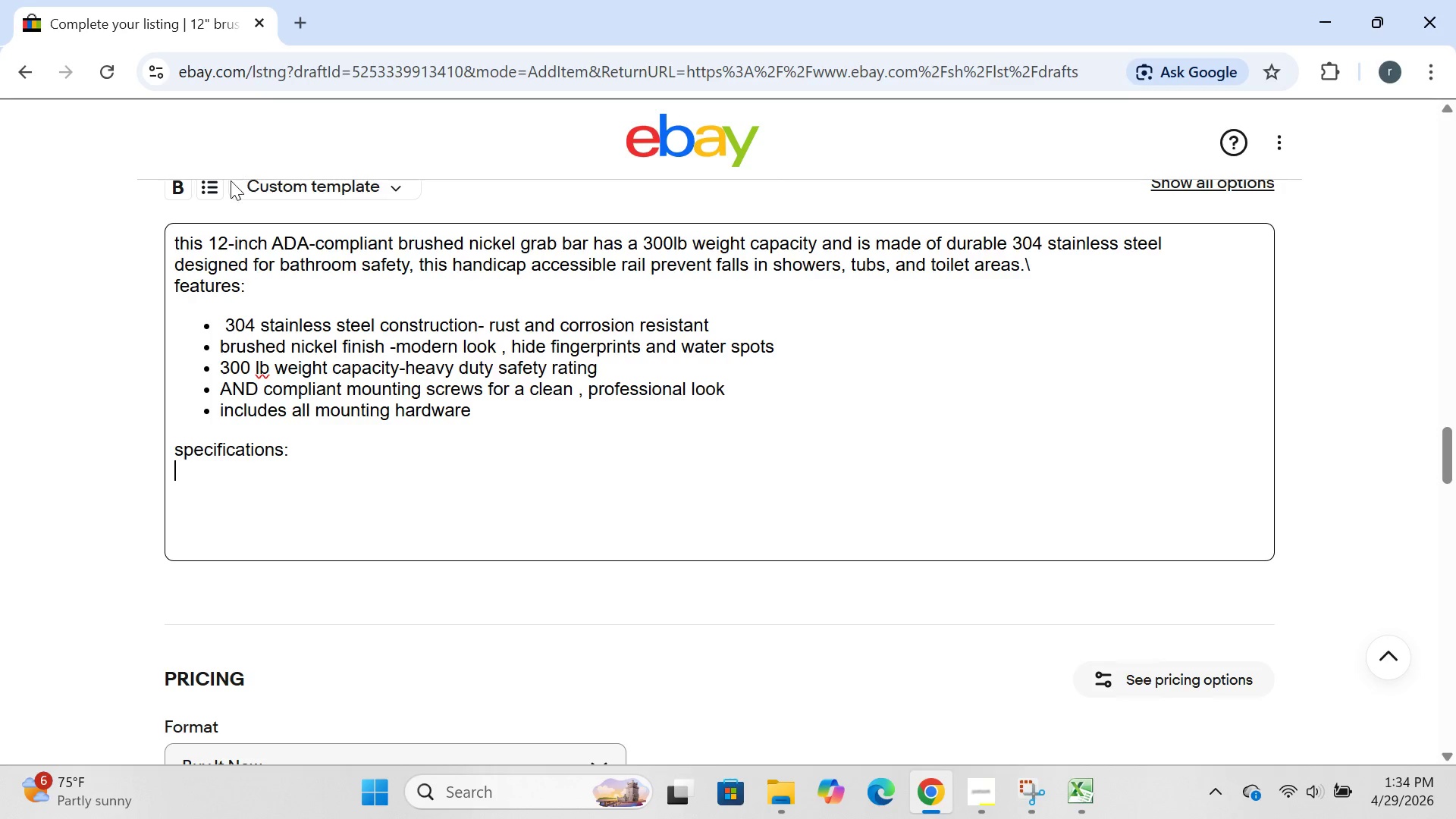 
left_click([212, 189])
 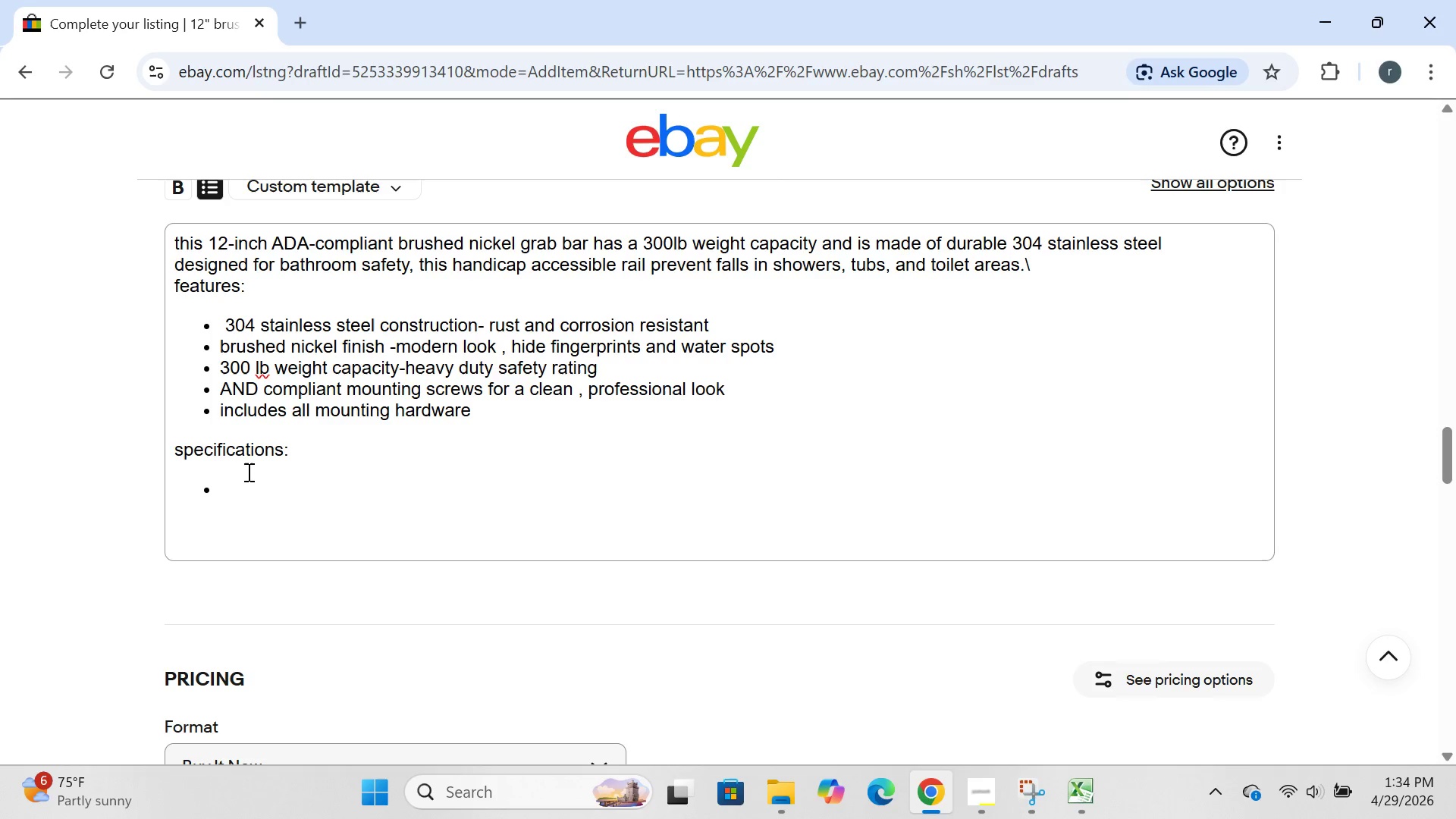 
left_click([247, 495])
 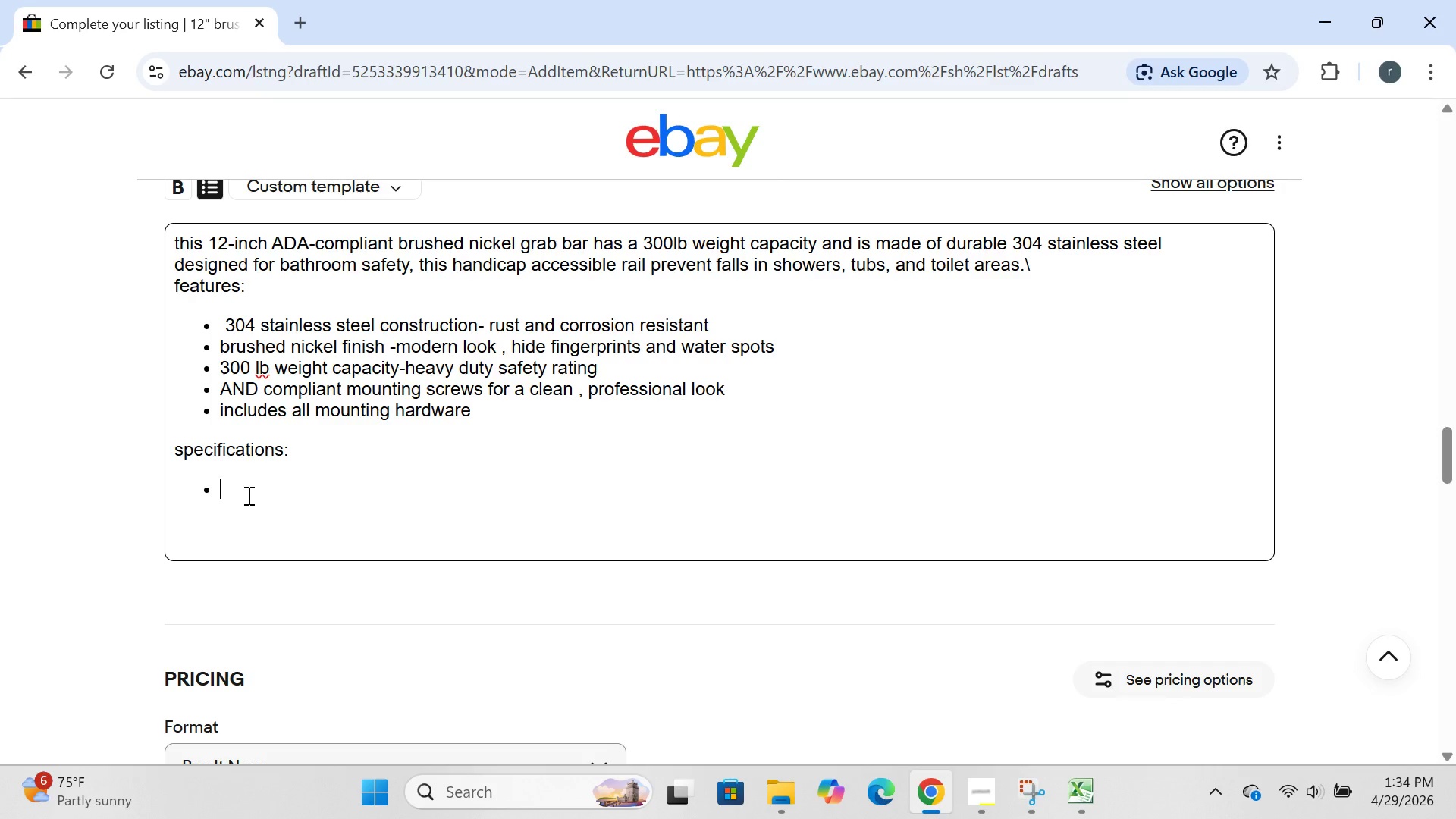 
type(lenght)
key(Backspace)
key(Backspace)
type(th:12v )
key(Backspace)
key(Backspace)
type( inches)
 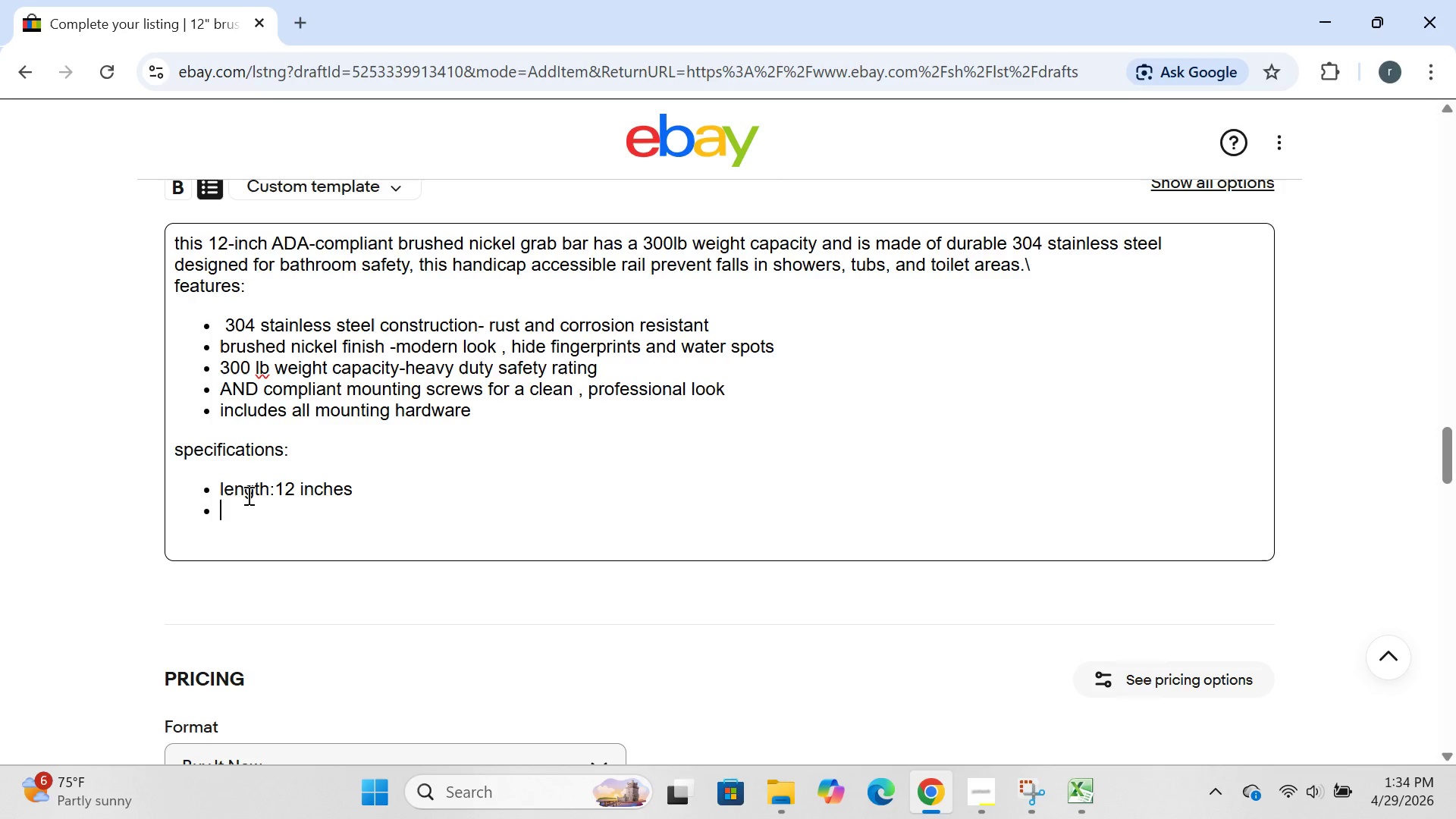 
key(Enter)
 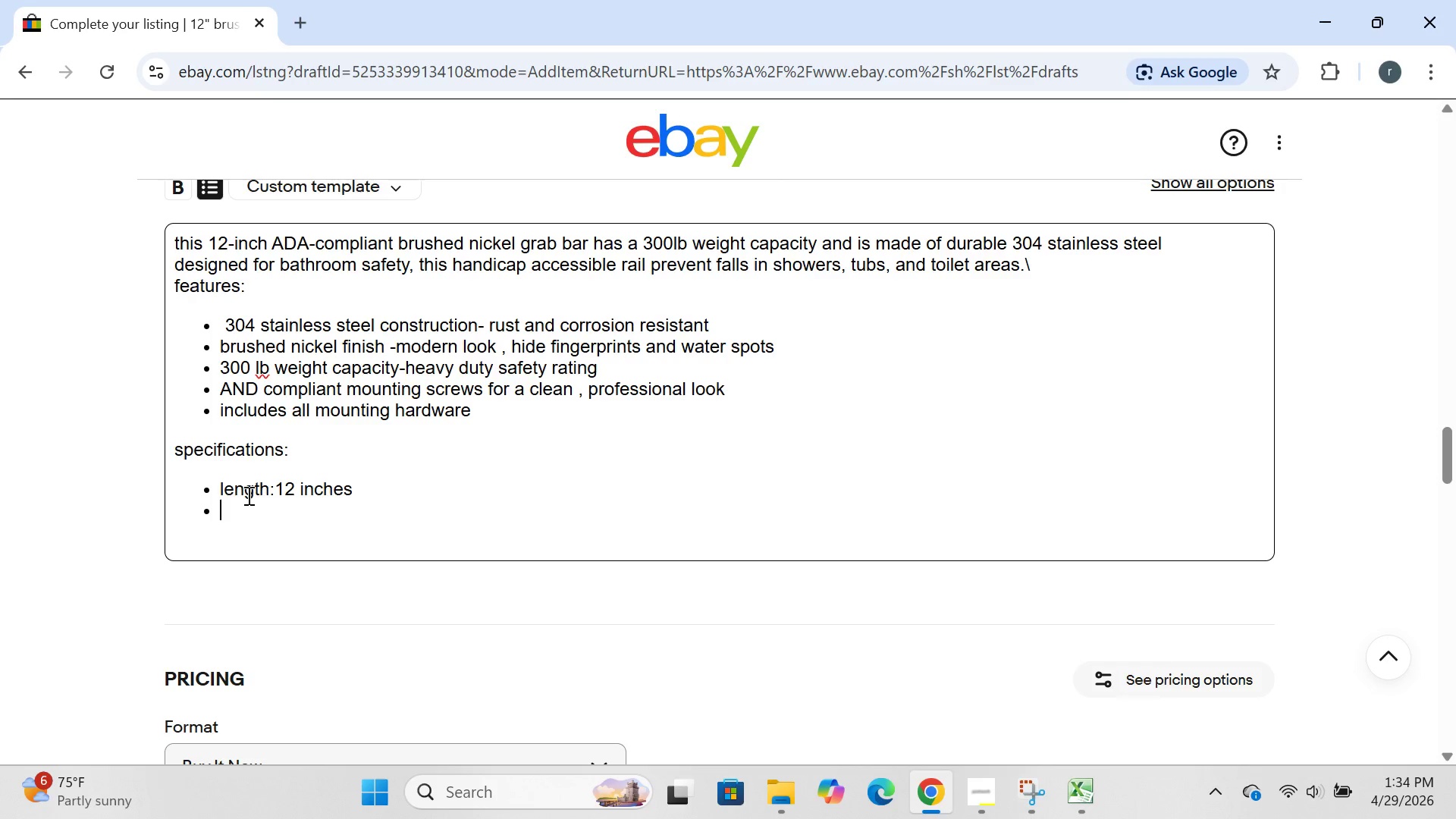 
type(material:304 stainless steel)
 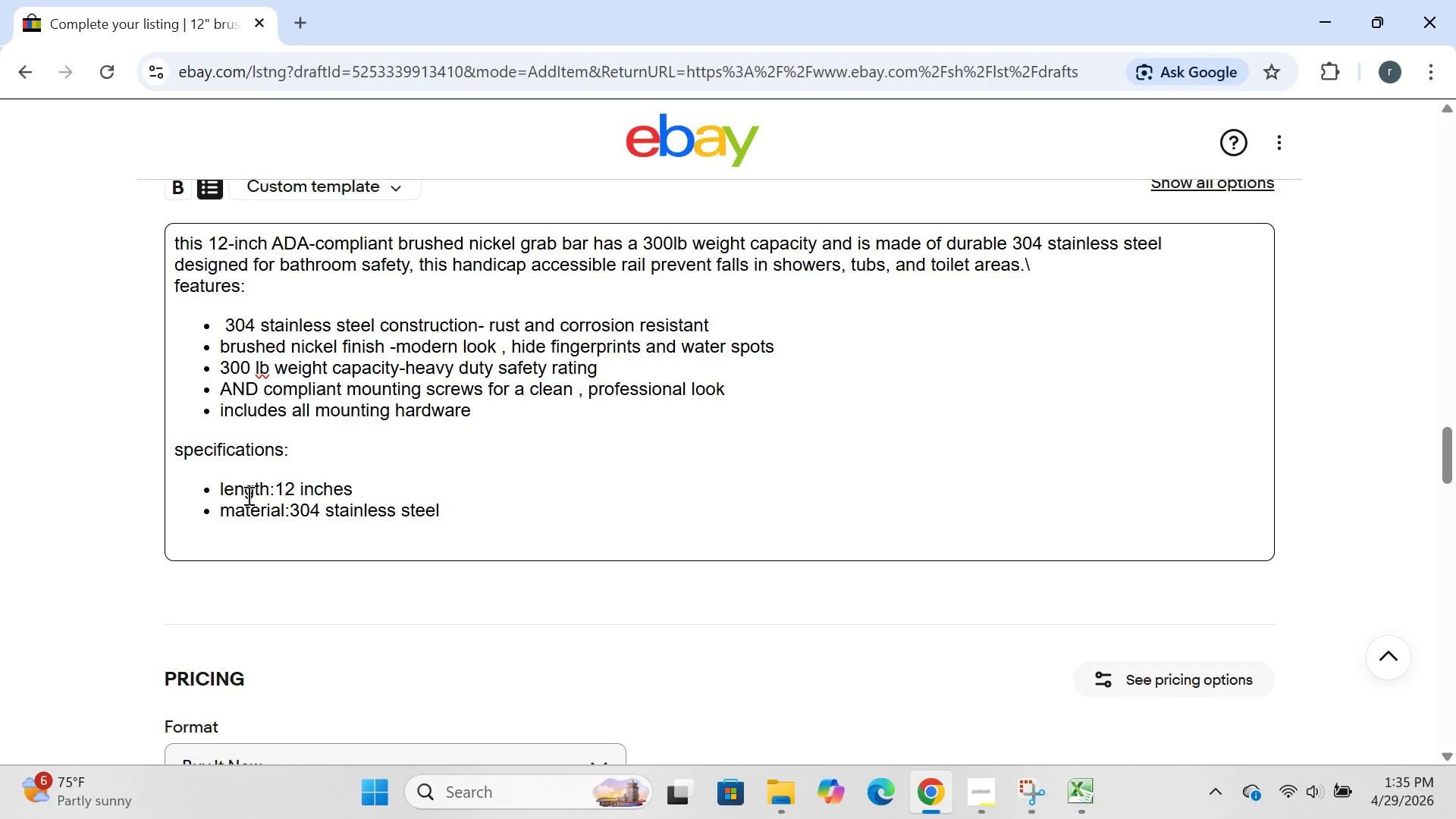 
key(Enter)
 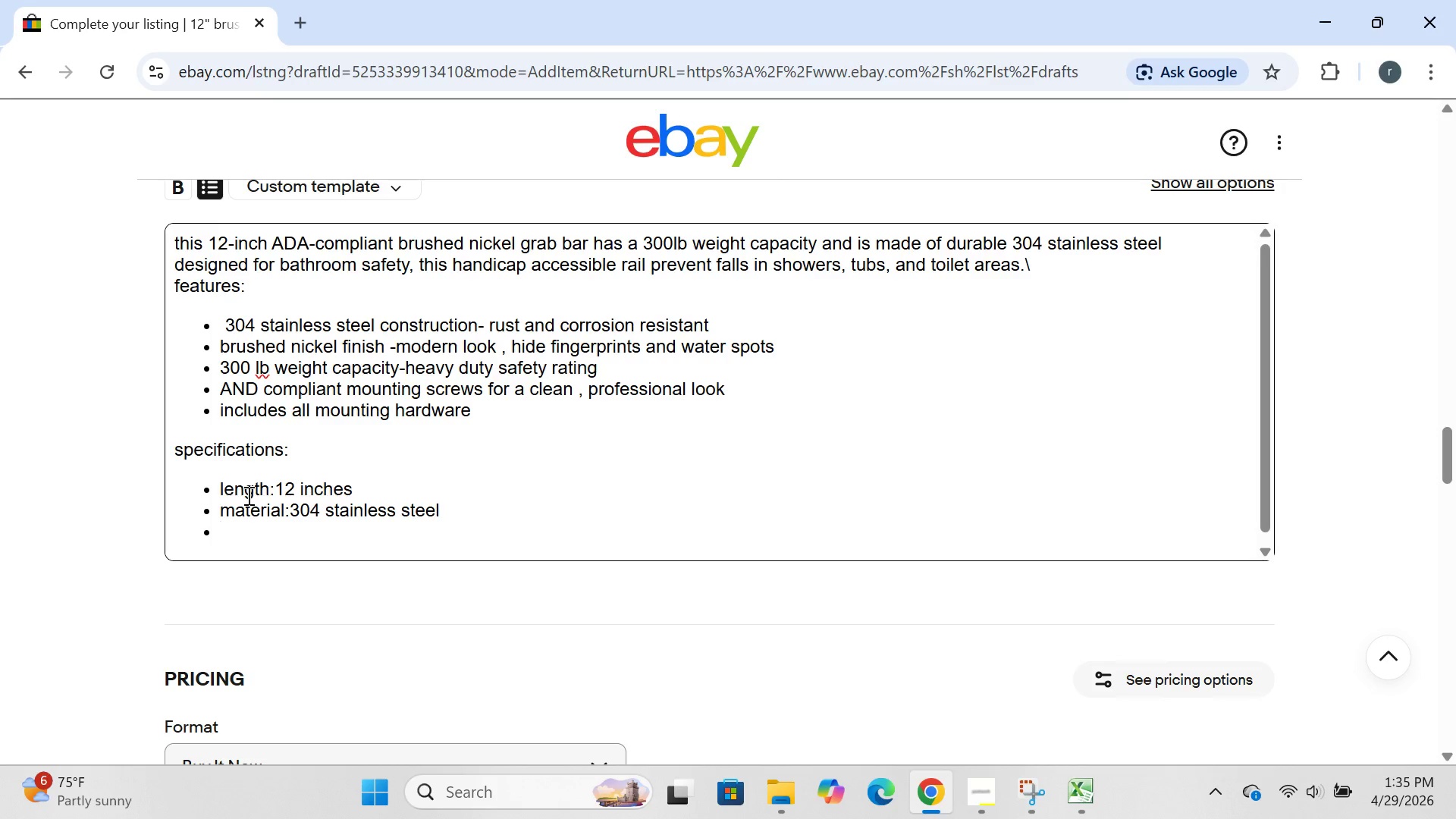 
type(finish: brushed nickel)
 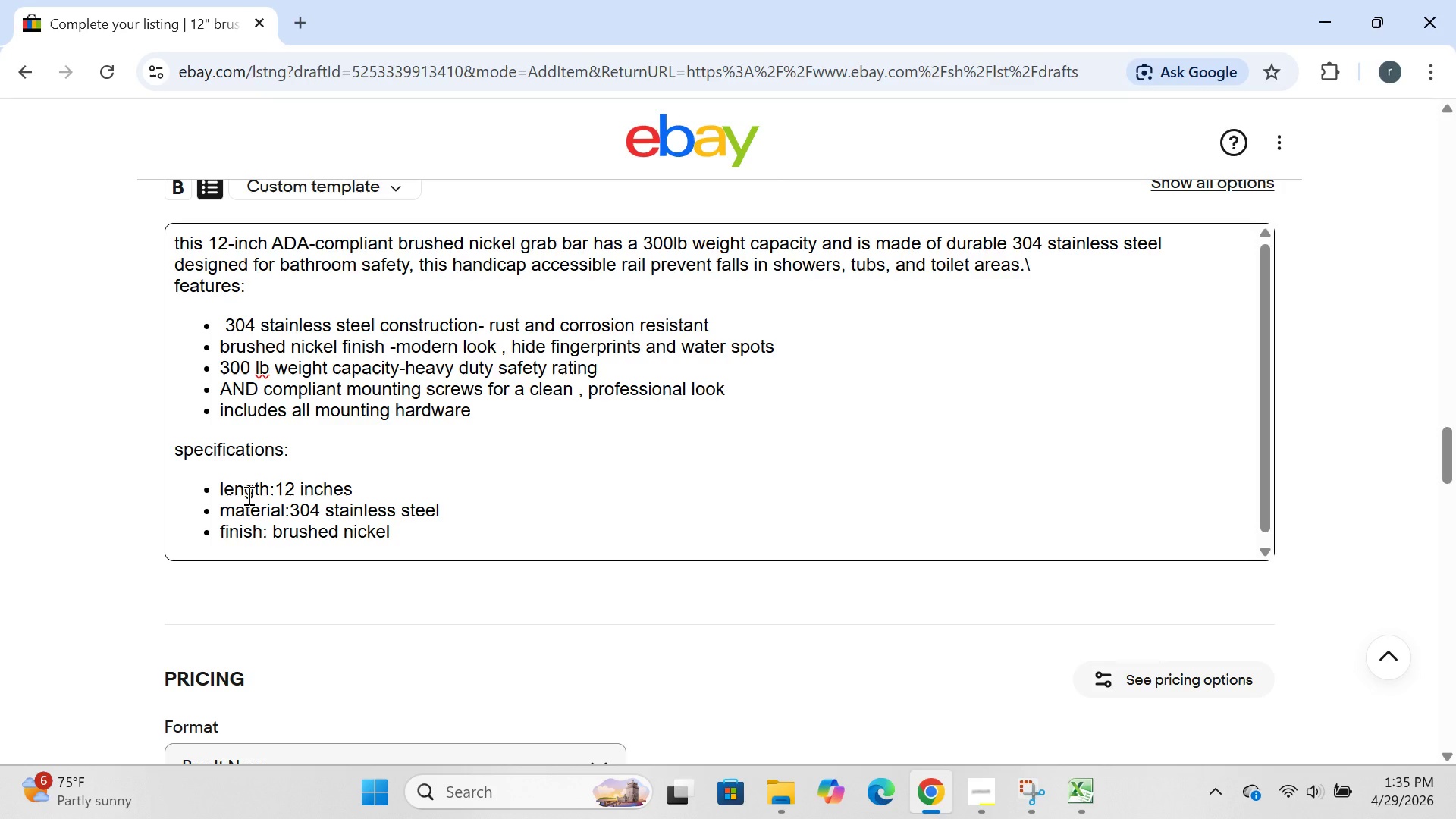 
key(Enter)
 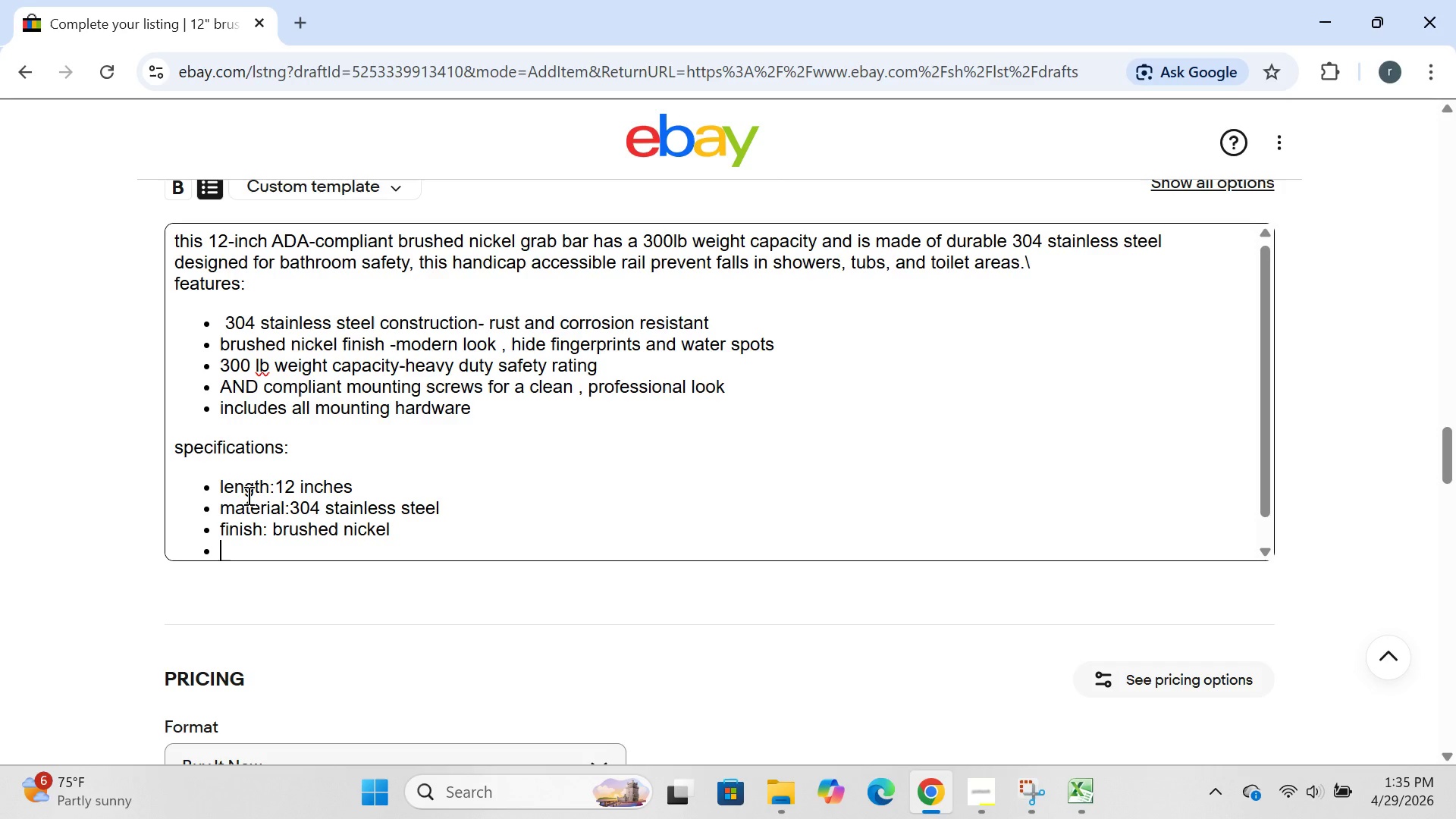 
type(weight:)
key(Backspace)
type( capacity:300 lbs)
 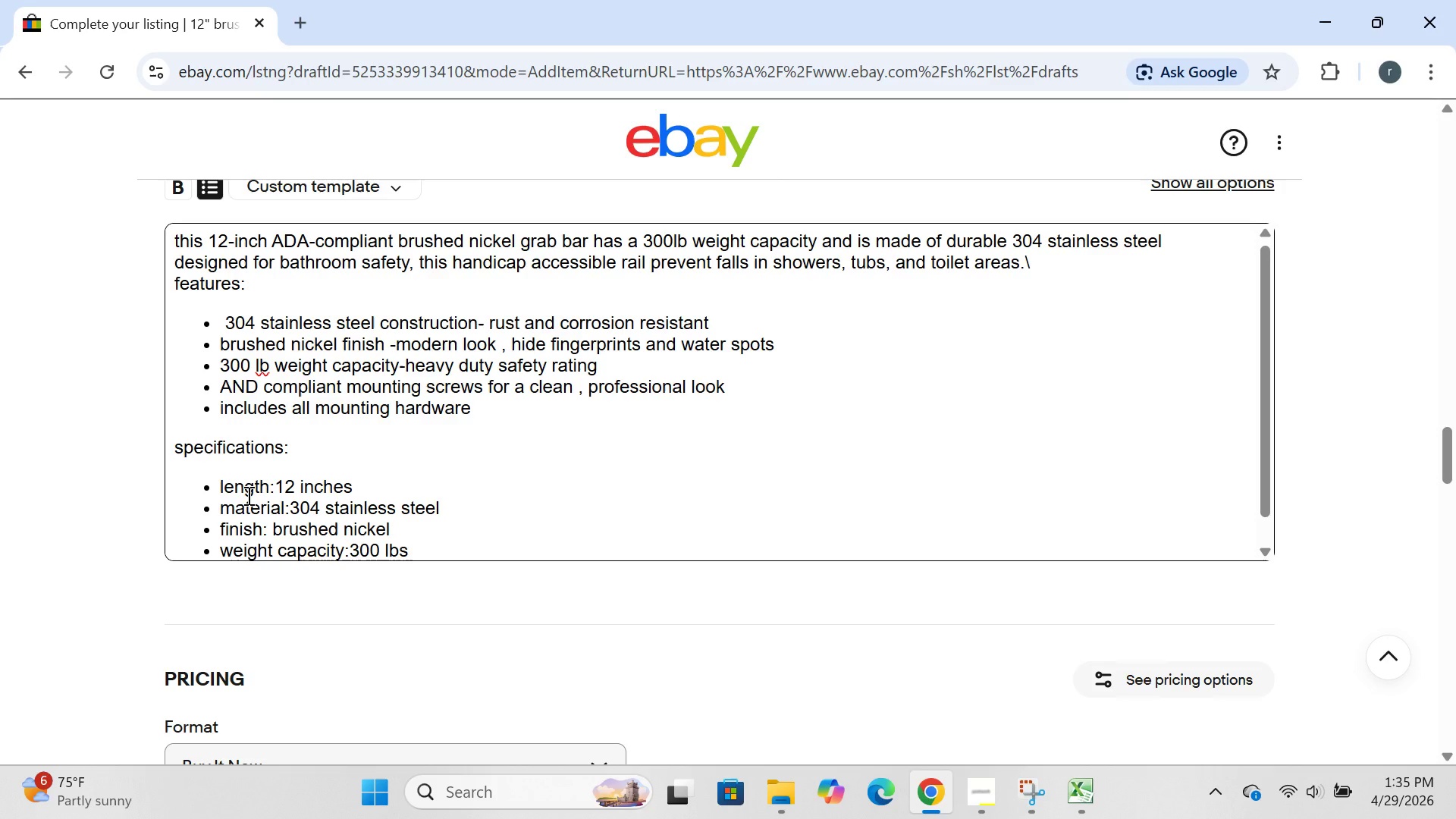 
key(Enter)
 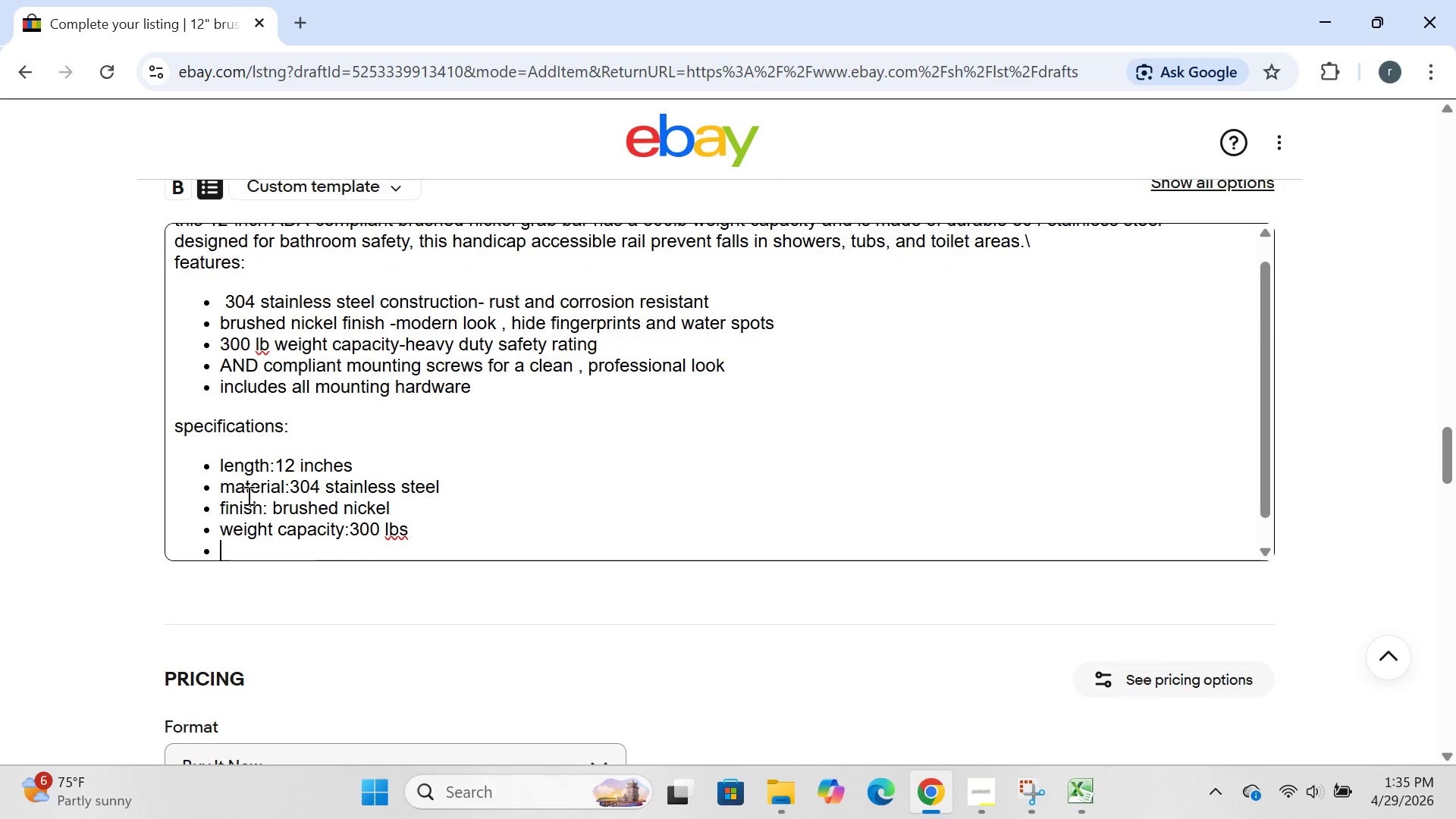 
type(mounting type:wall mounted)
 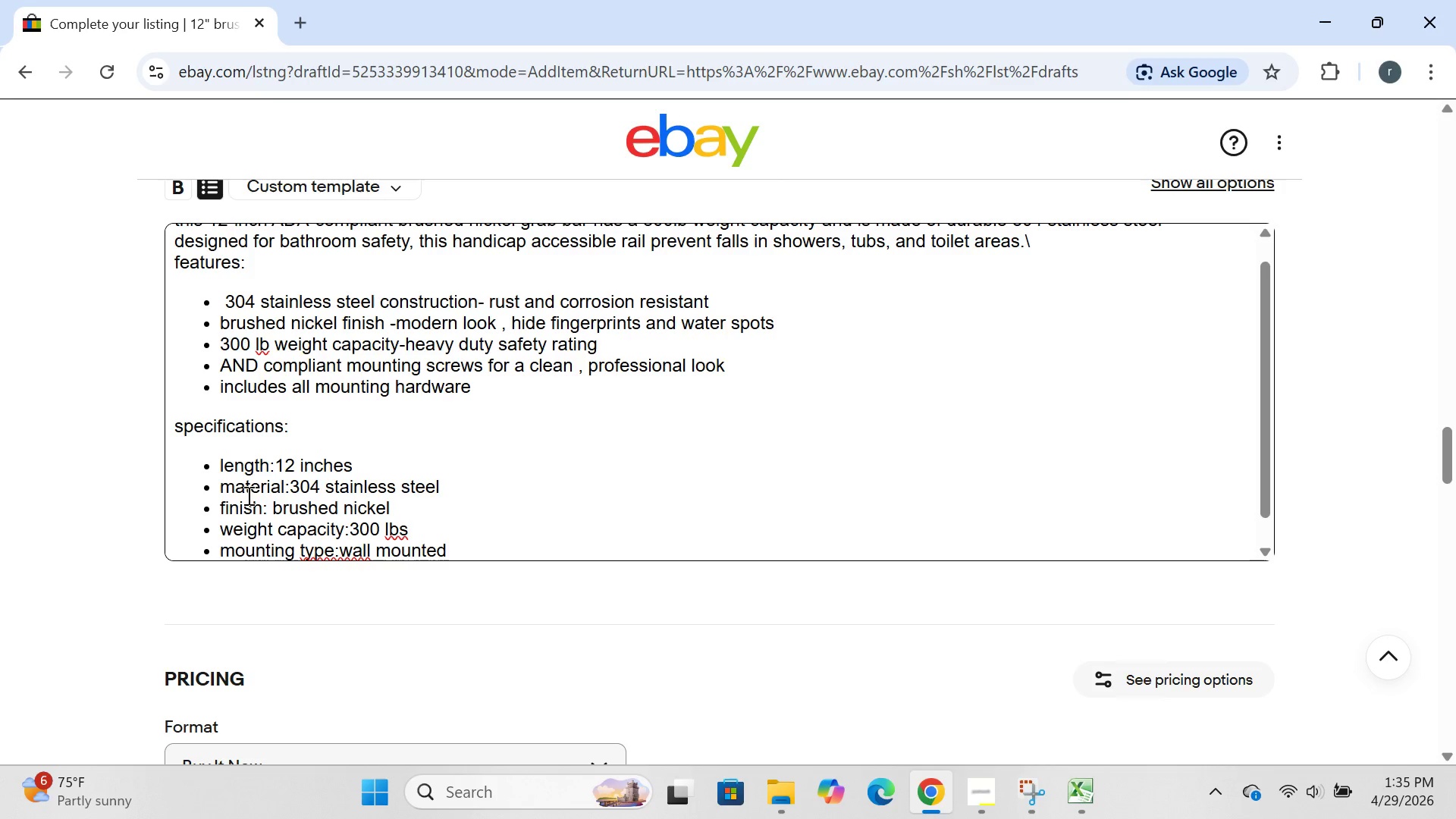 
key(Enter)
 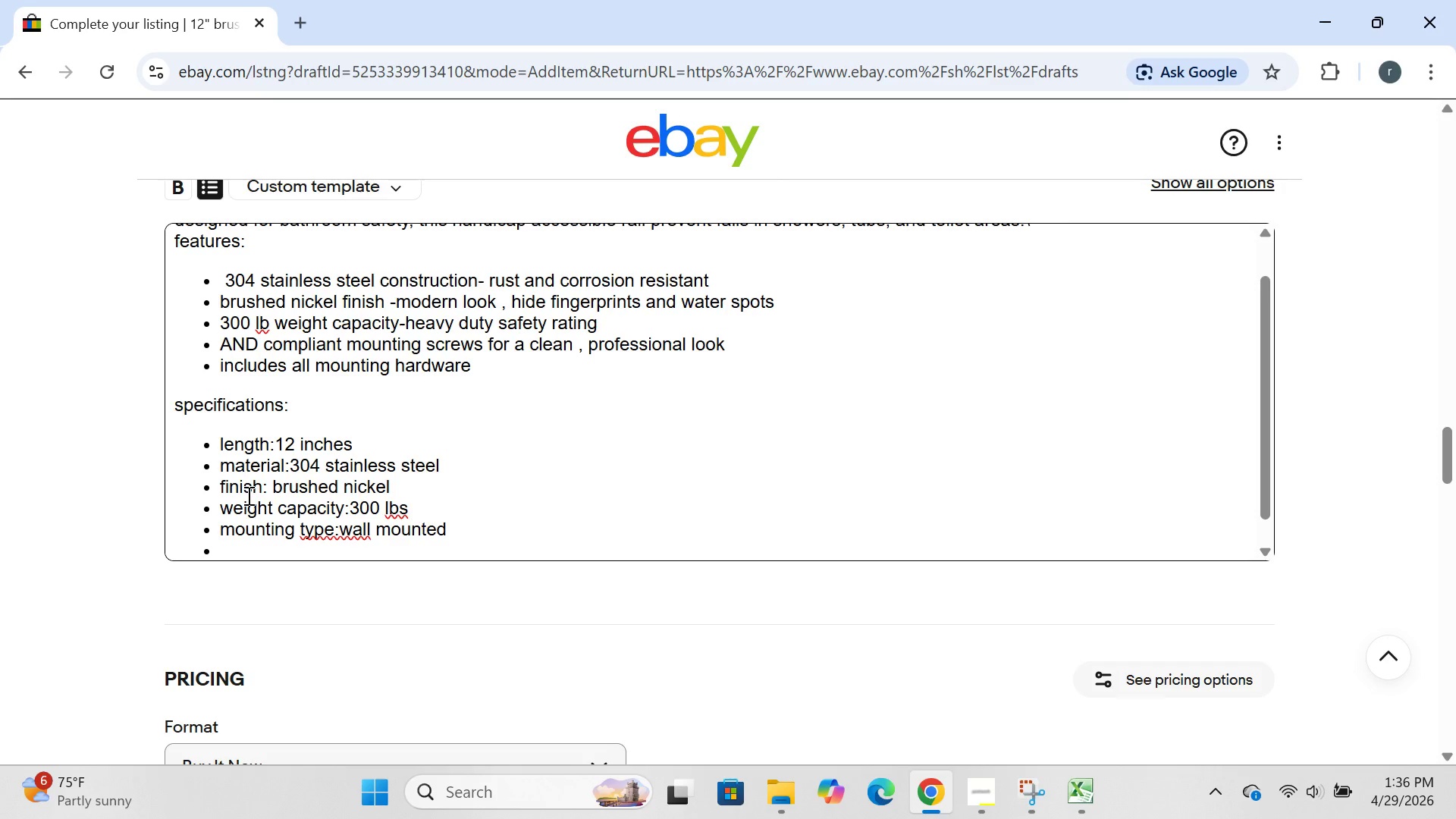 
type(ADAN)
key(Backspace)
type( com)
key(Backspace)
type(plo)
key(Backspace)
 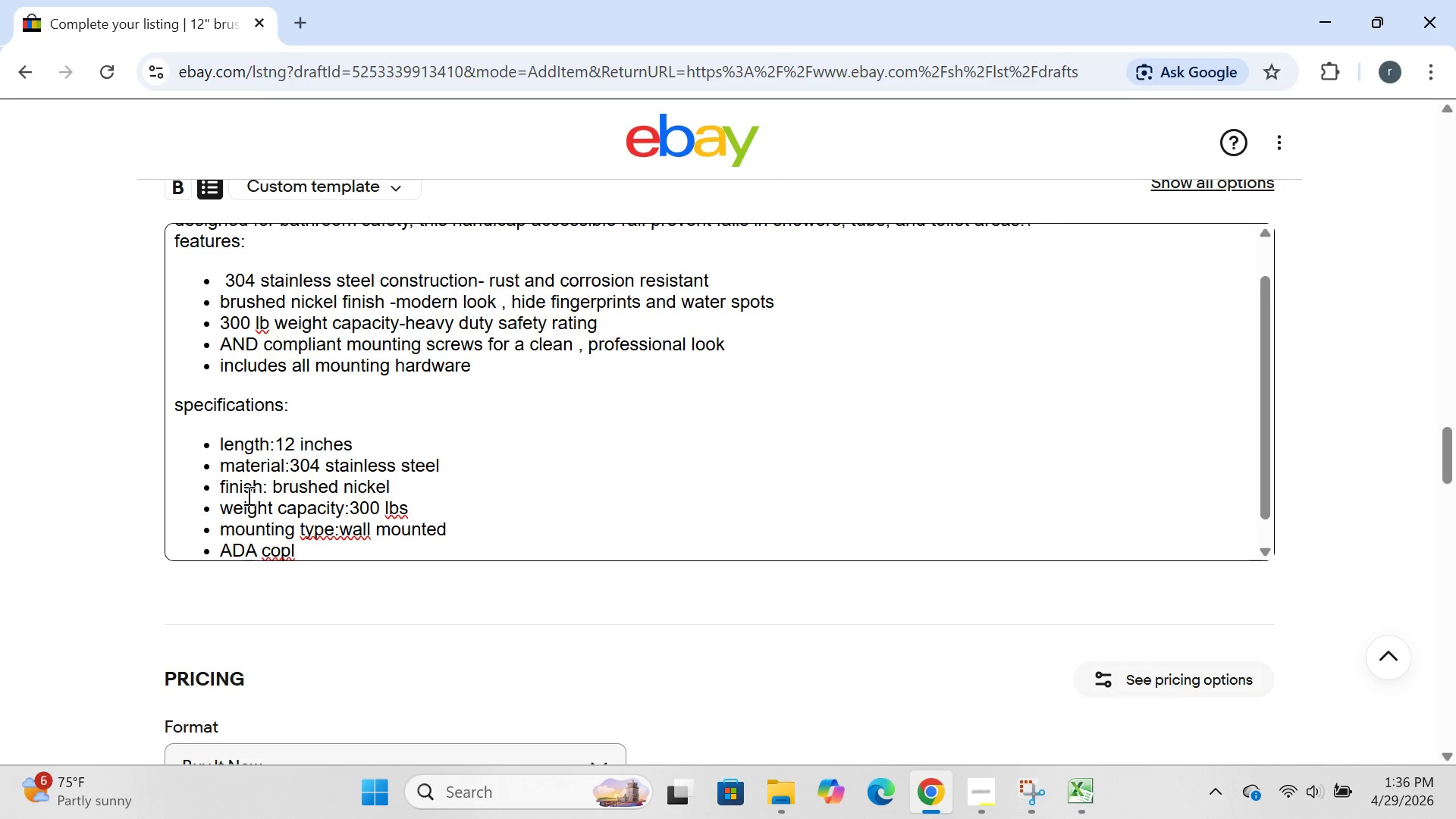 
key(Backspace)
key(Backspace)
type(mpliant:yed)
key(Backspace)
type(s)
 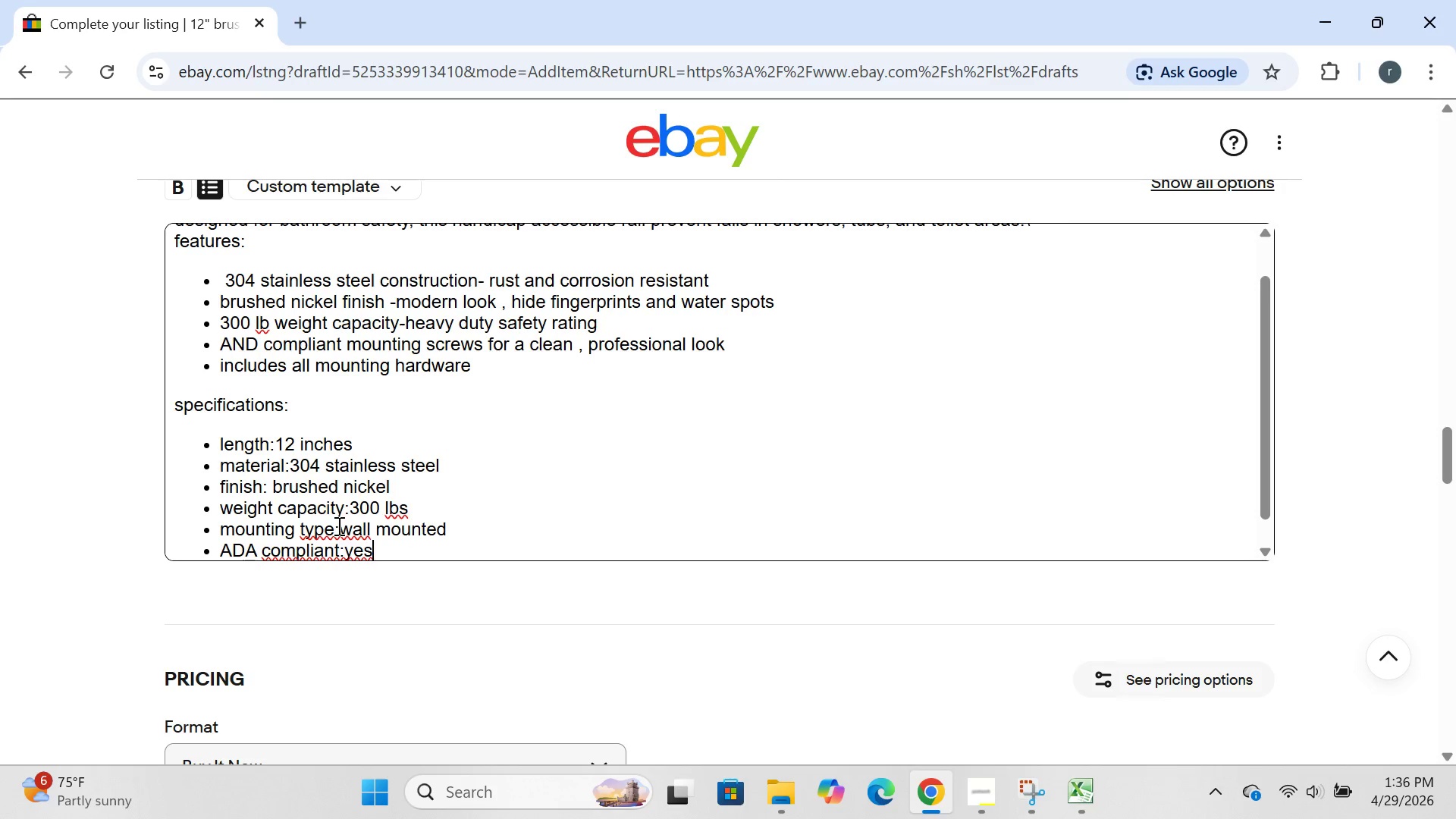 
left_click([339, 527])
 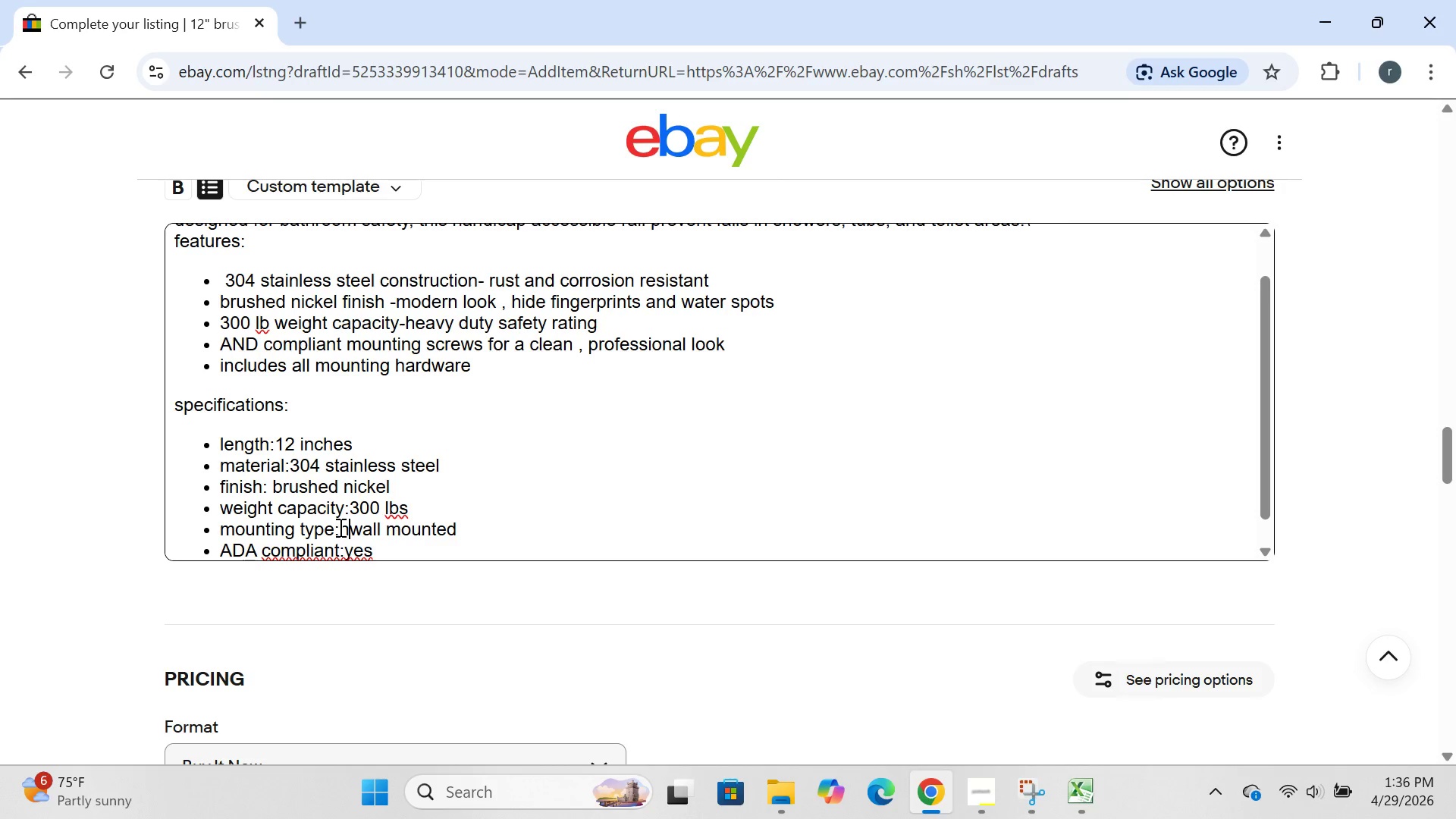 
key(N)
 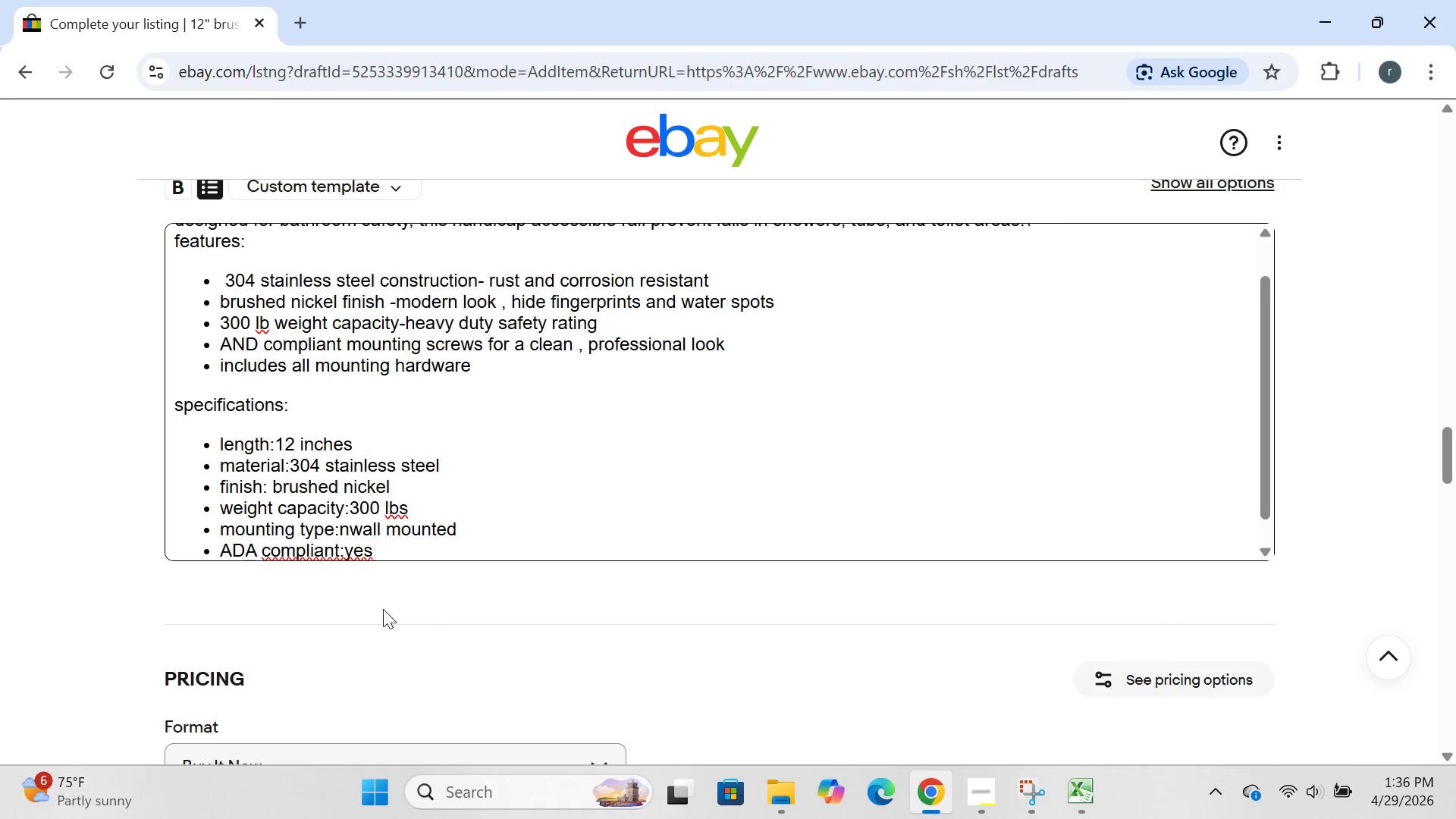 
key(Backspace)
 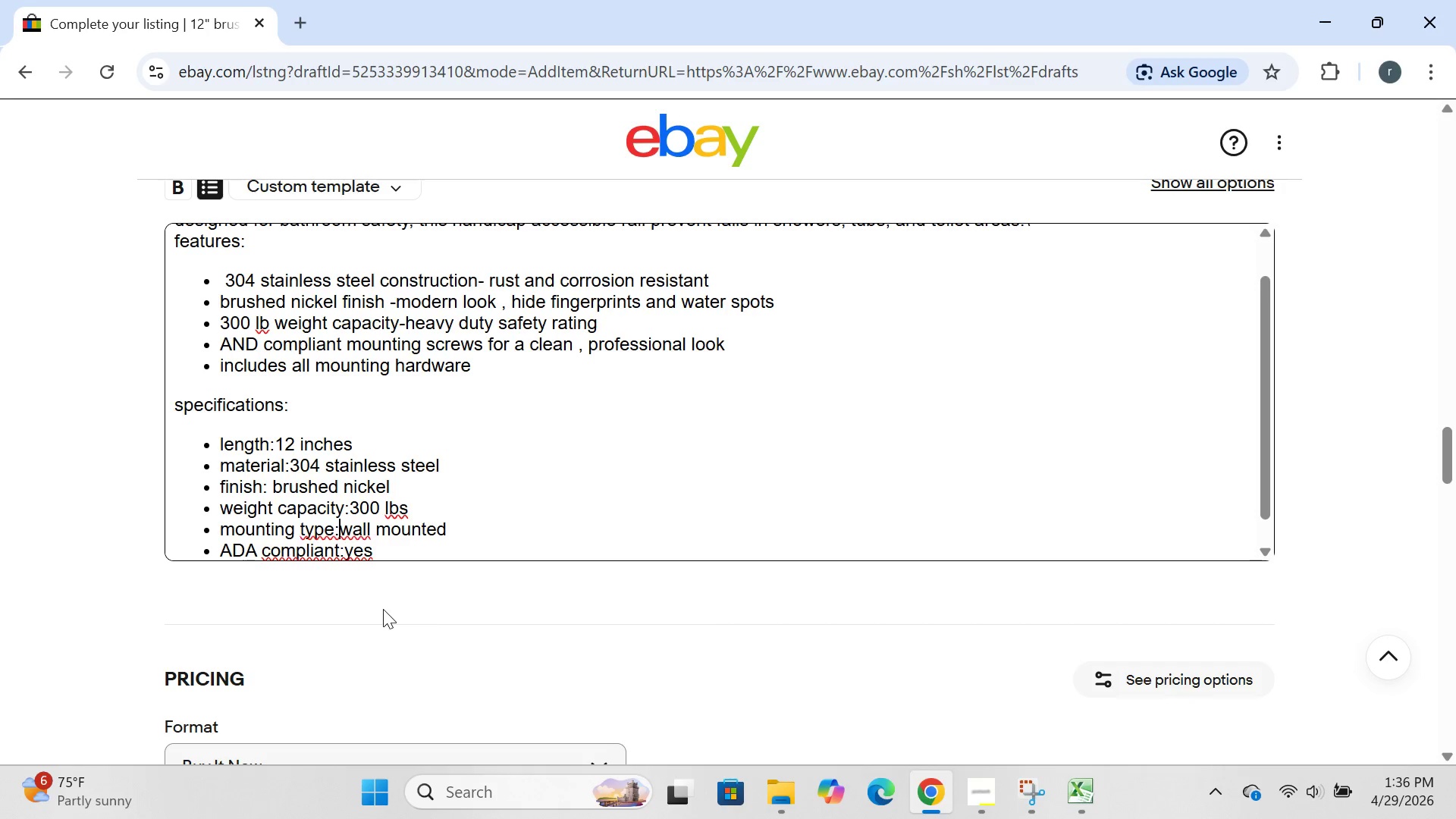 
key(Space)
 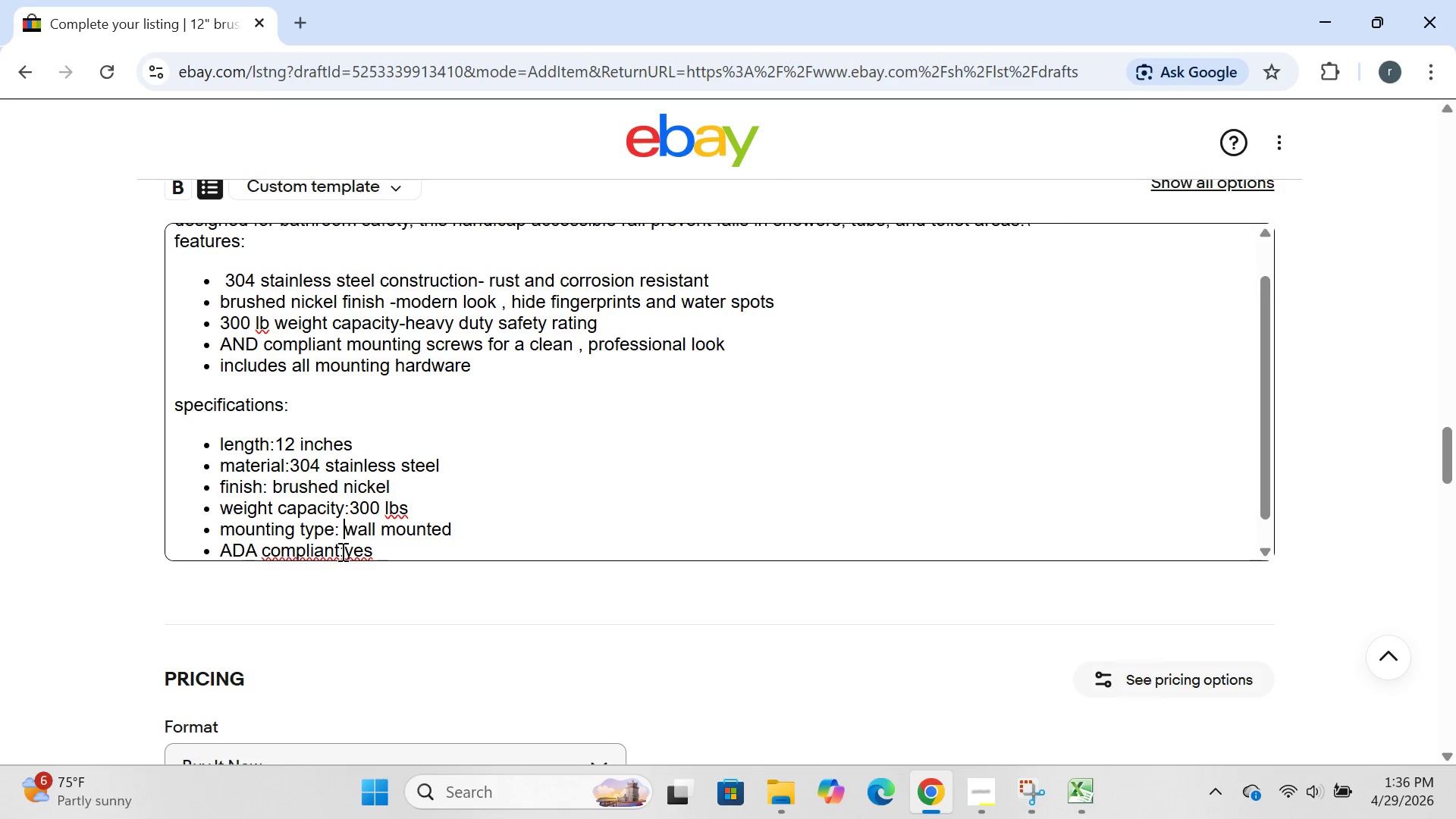 
left_click([341, 549])
 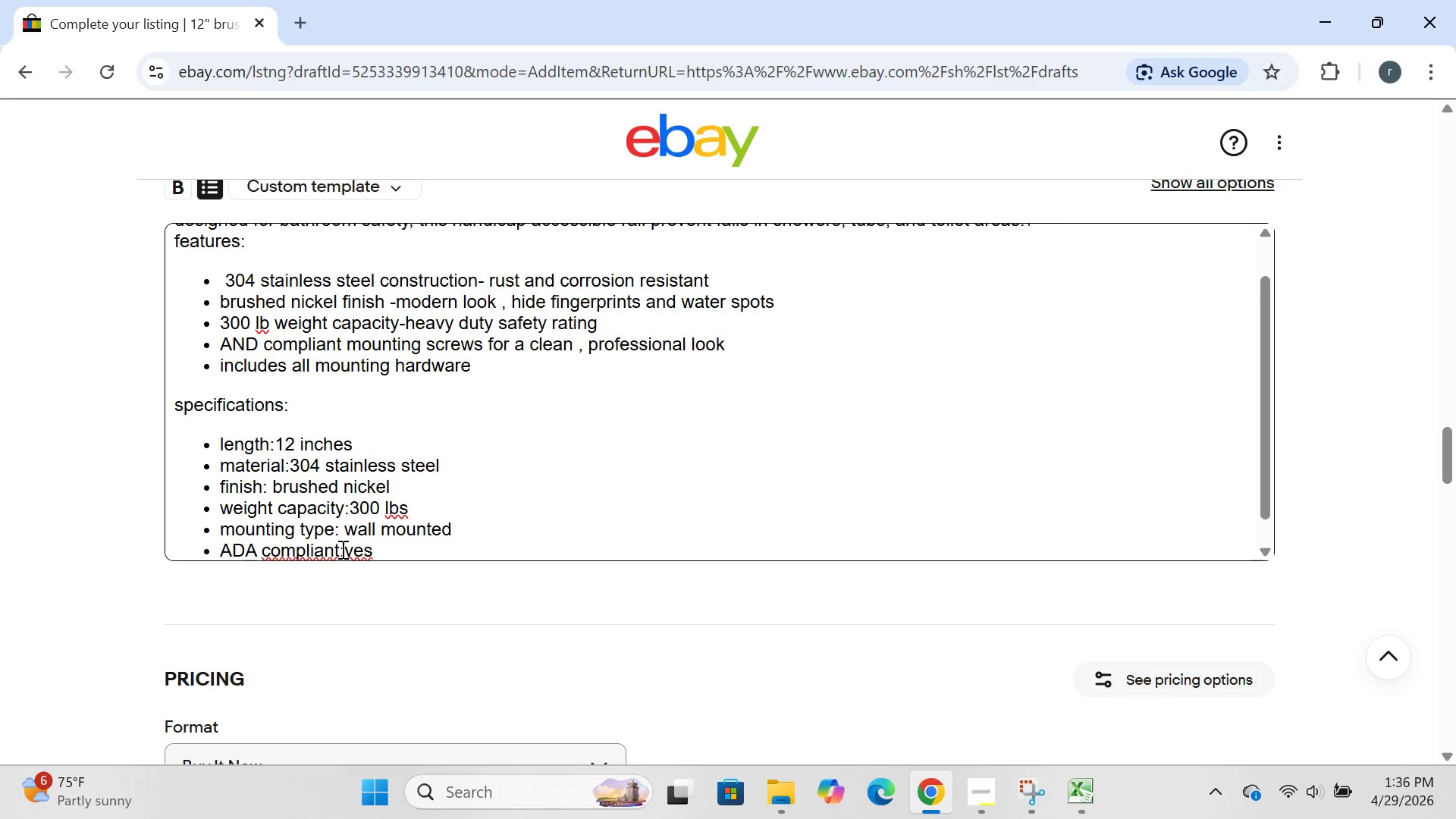 
key(ArrowRight)
 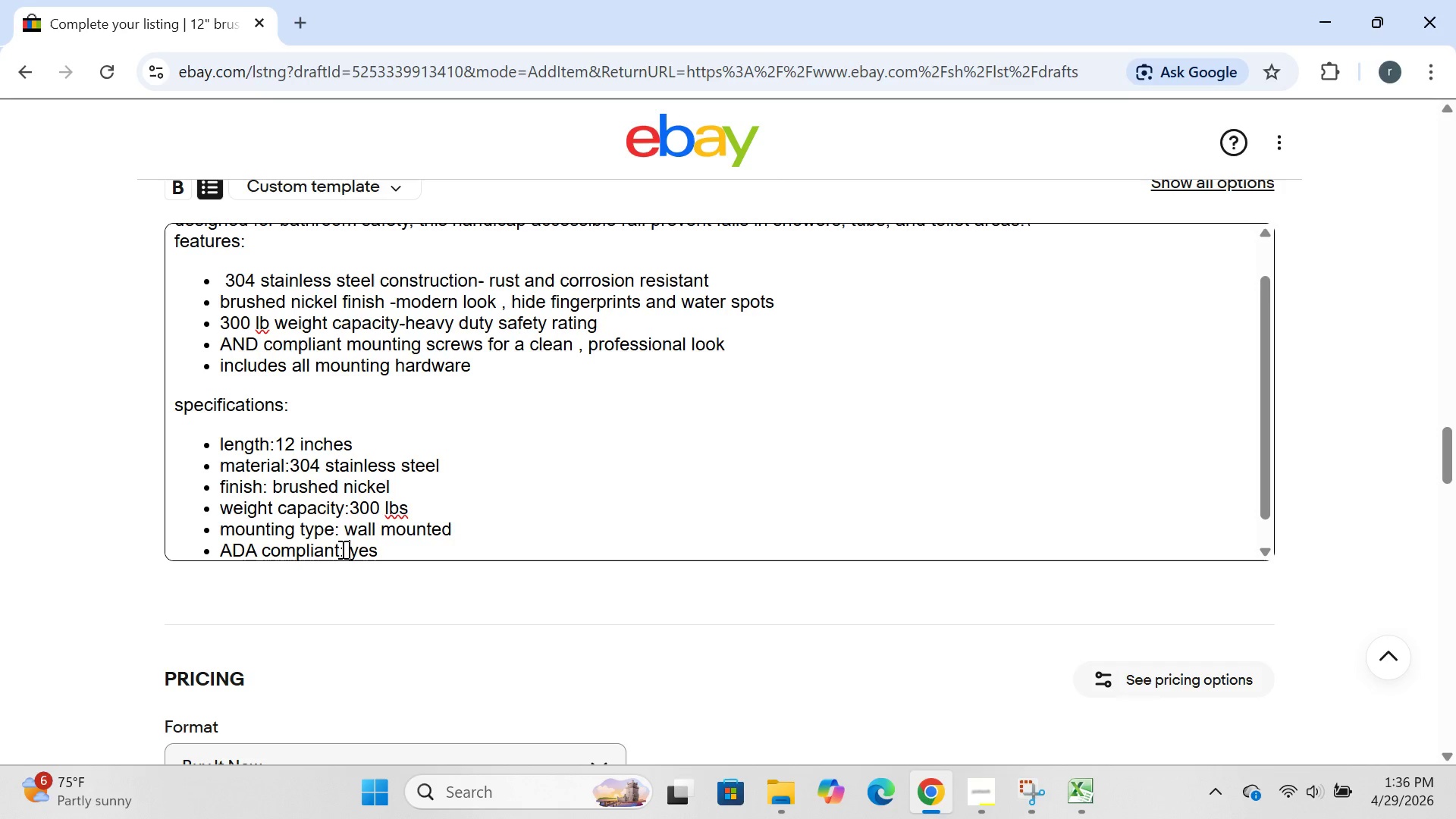 
key(Space)
 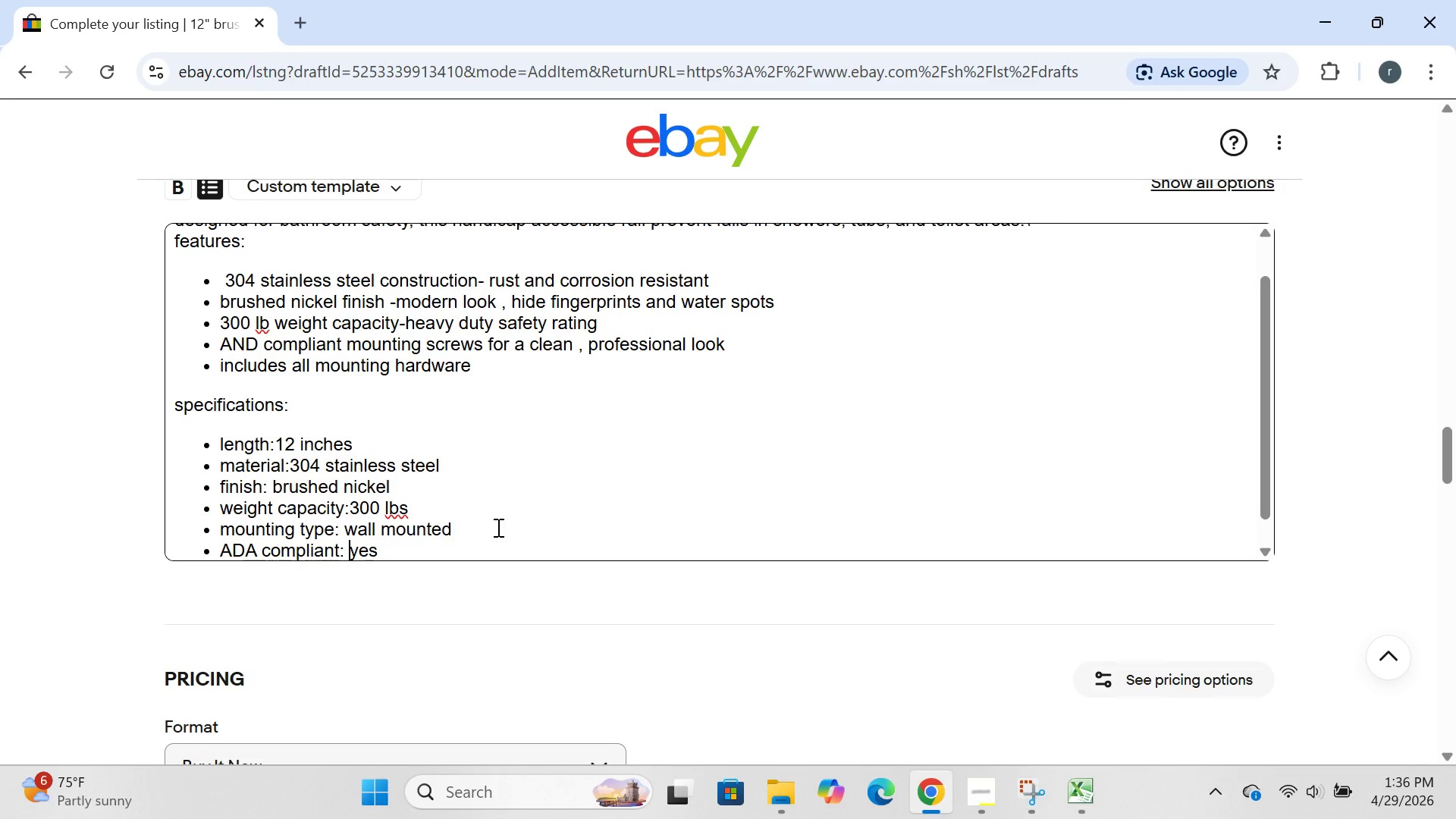 
left_click([491, 551])
 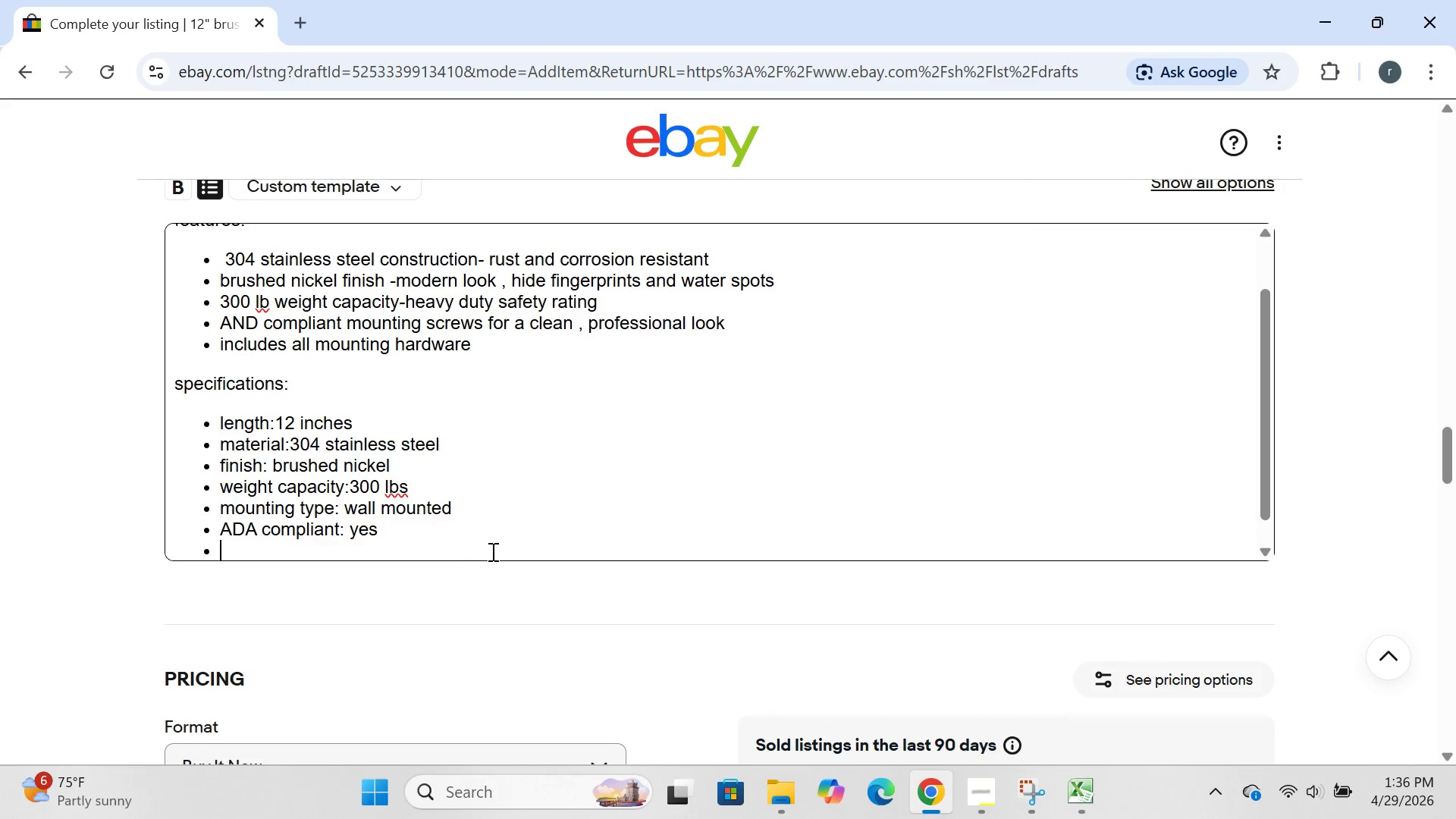 
key(Enter)
 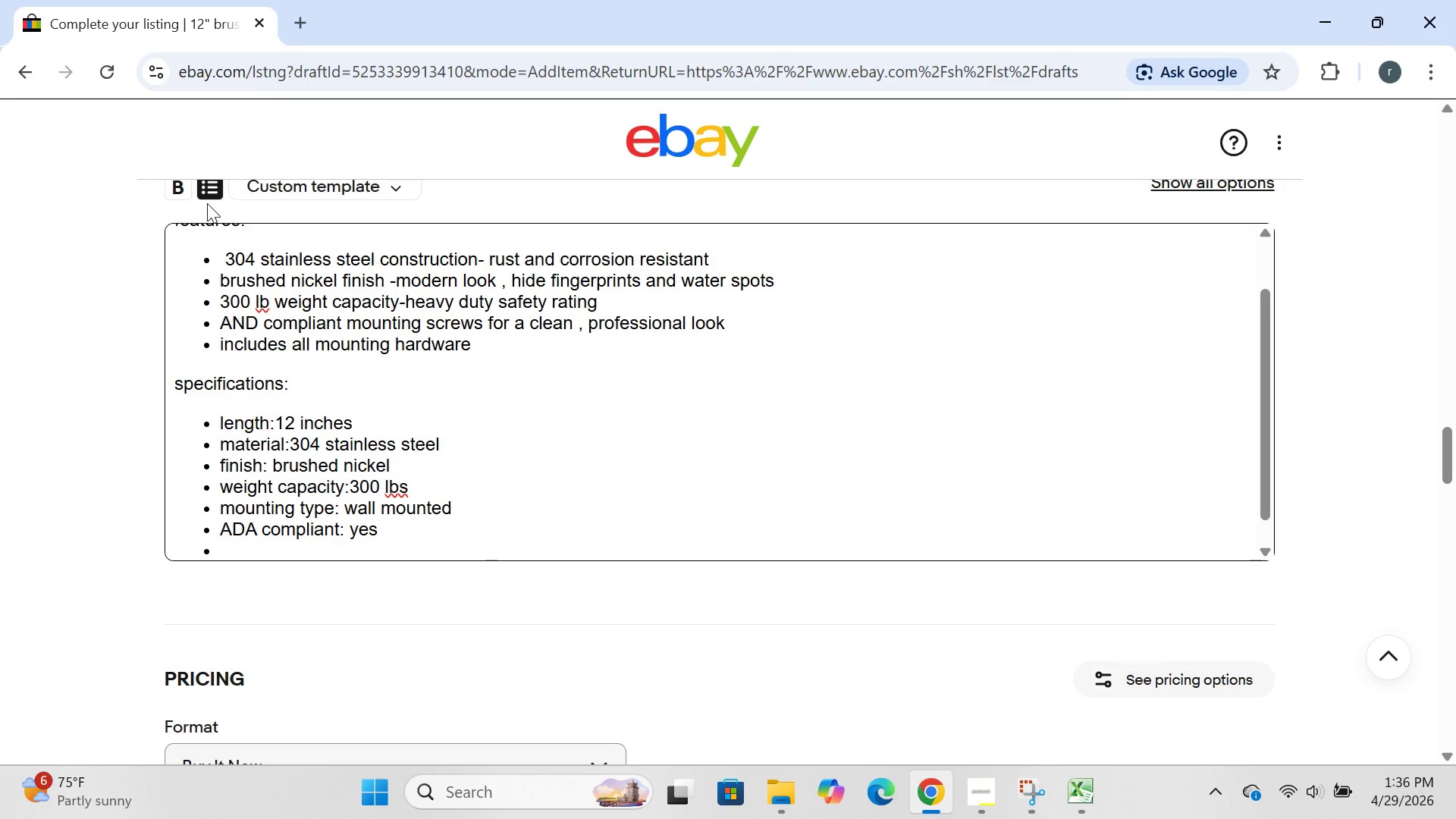 
left_click([207, 199])
 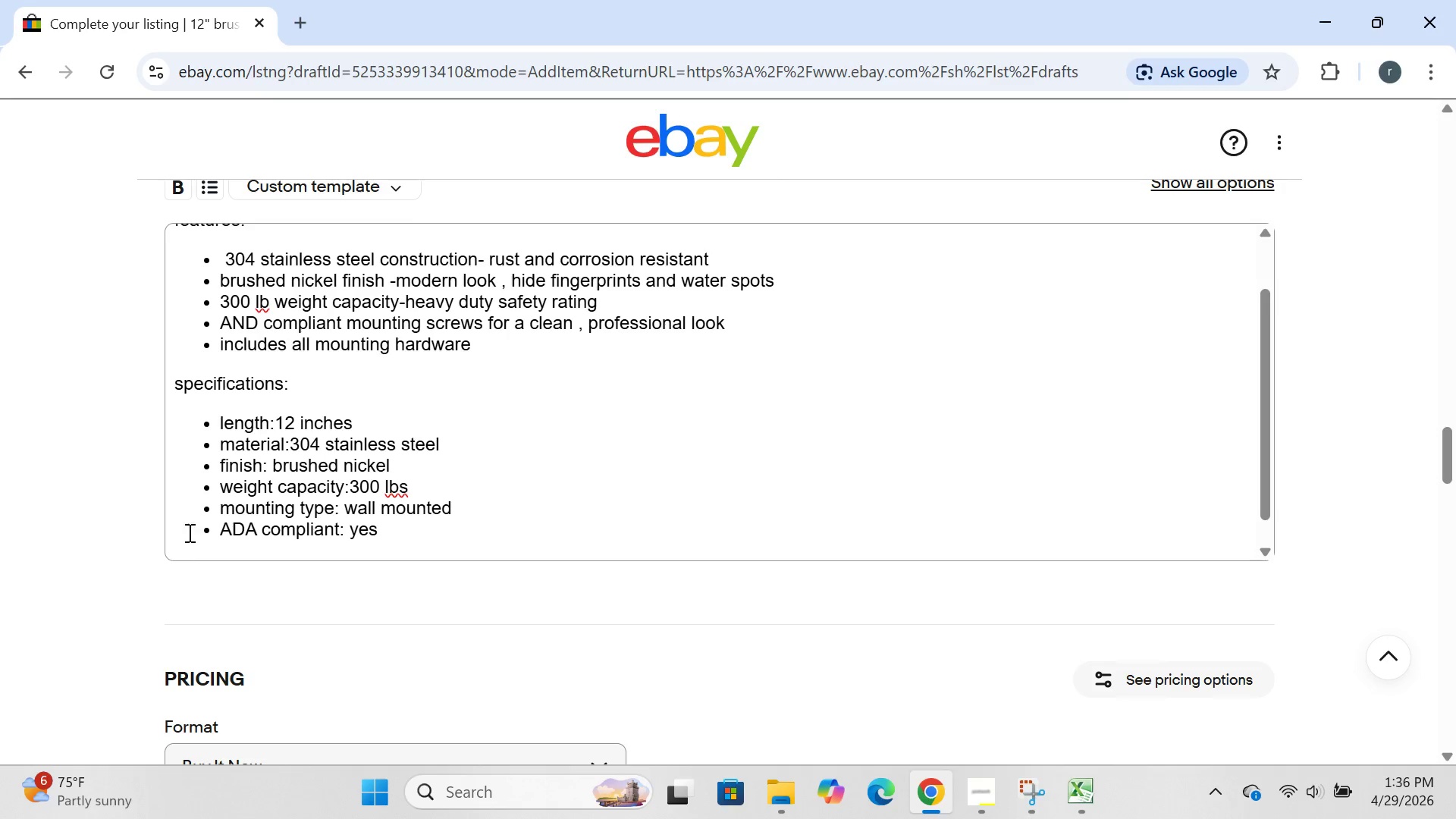 
left_click([179, 545])
 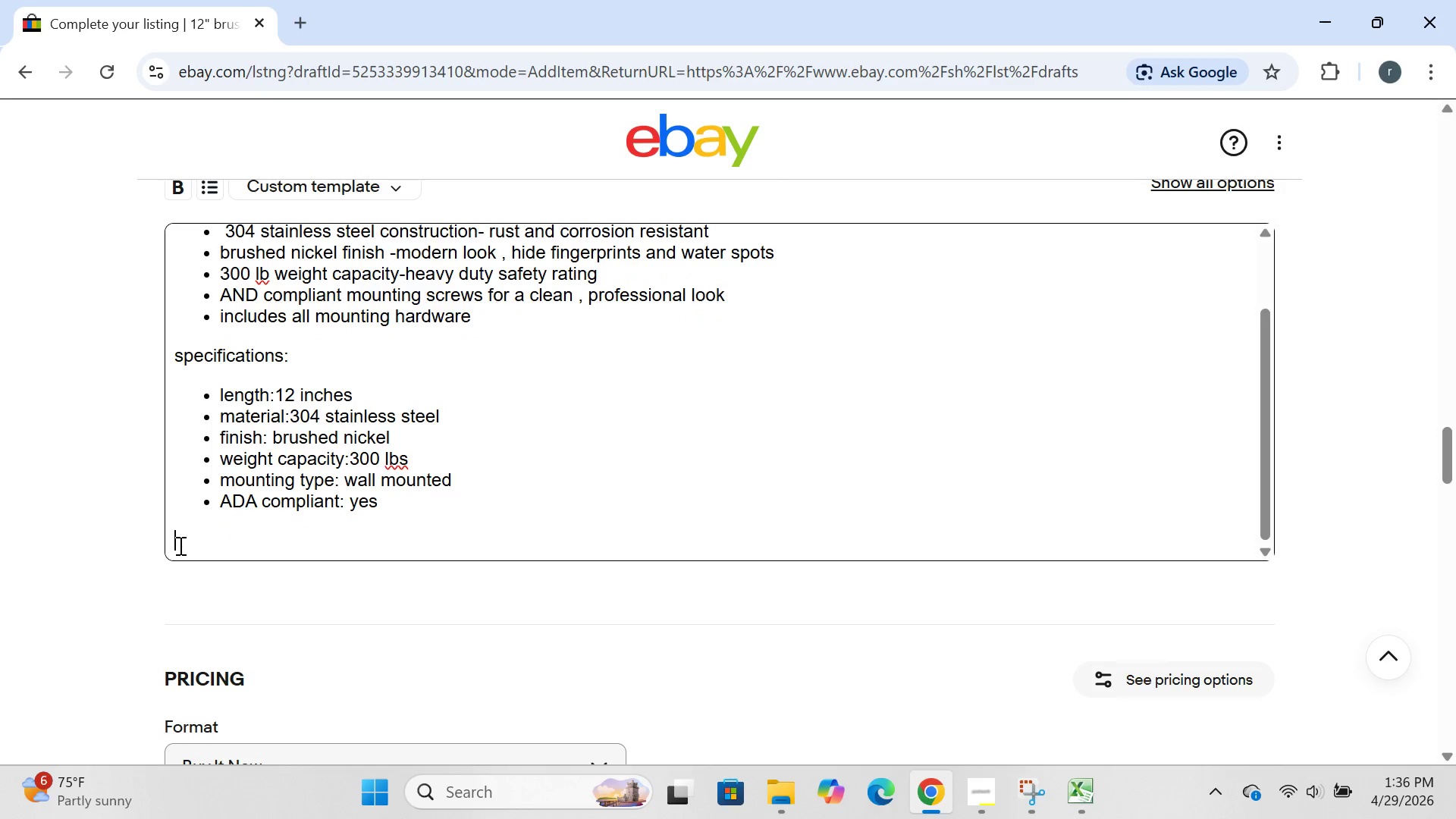 
type(perfect for aging in -)
key(Backspace)
key(Backspace)
type(-place home modifications, bathroo)
key(Backspace)
type(omsv)
key(Backspace)
type( , showers, ad )
key(Backspace)
key(Backspace)
type(nd handicap accessibility needs.)
 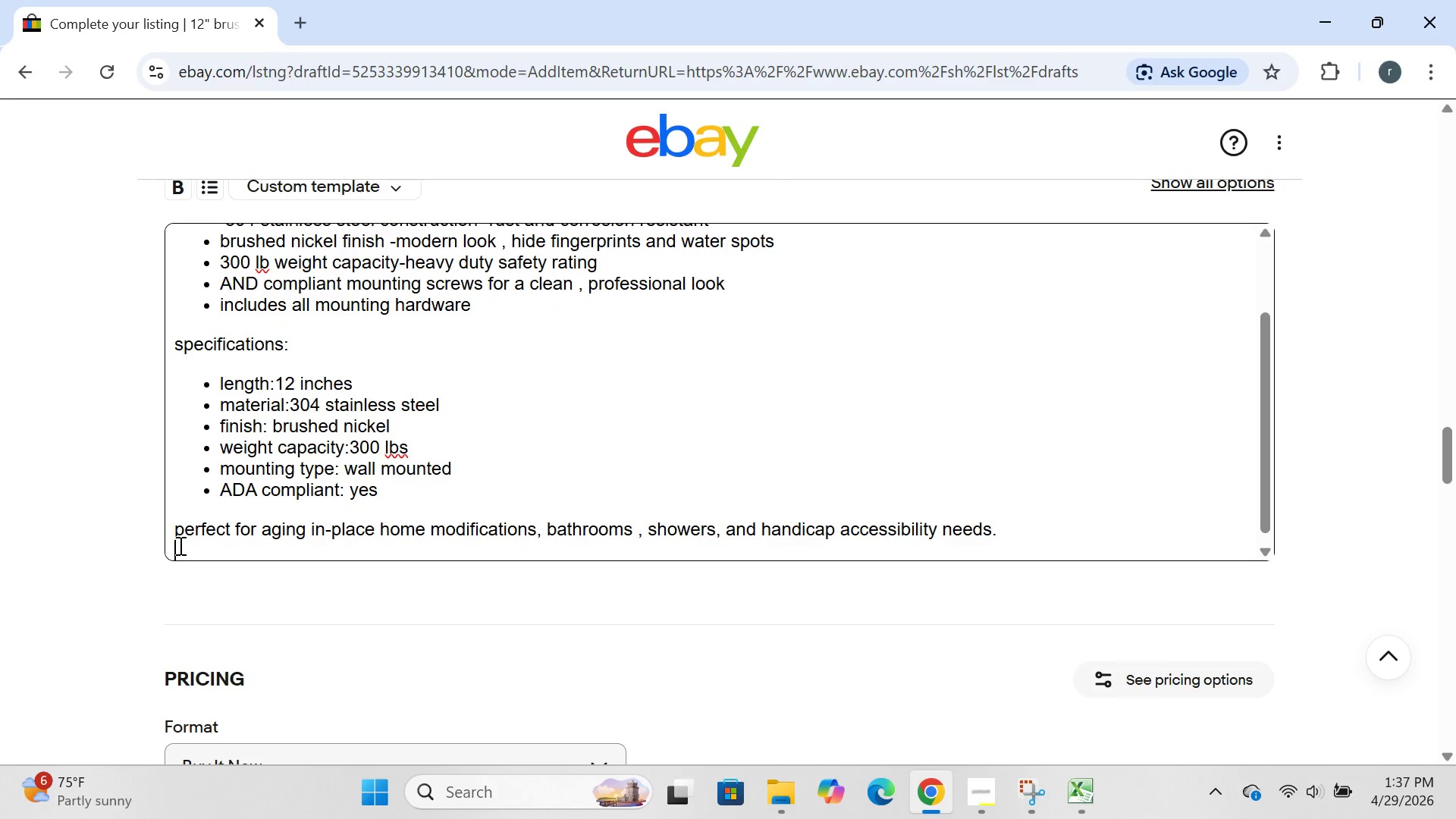 
key(Enter)
 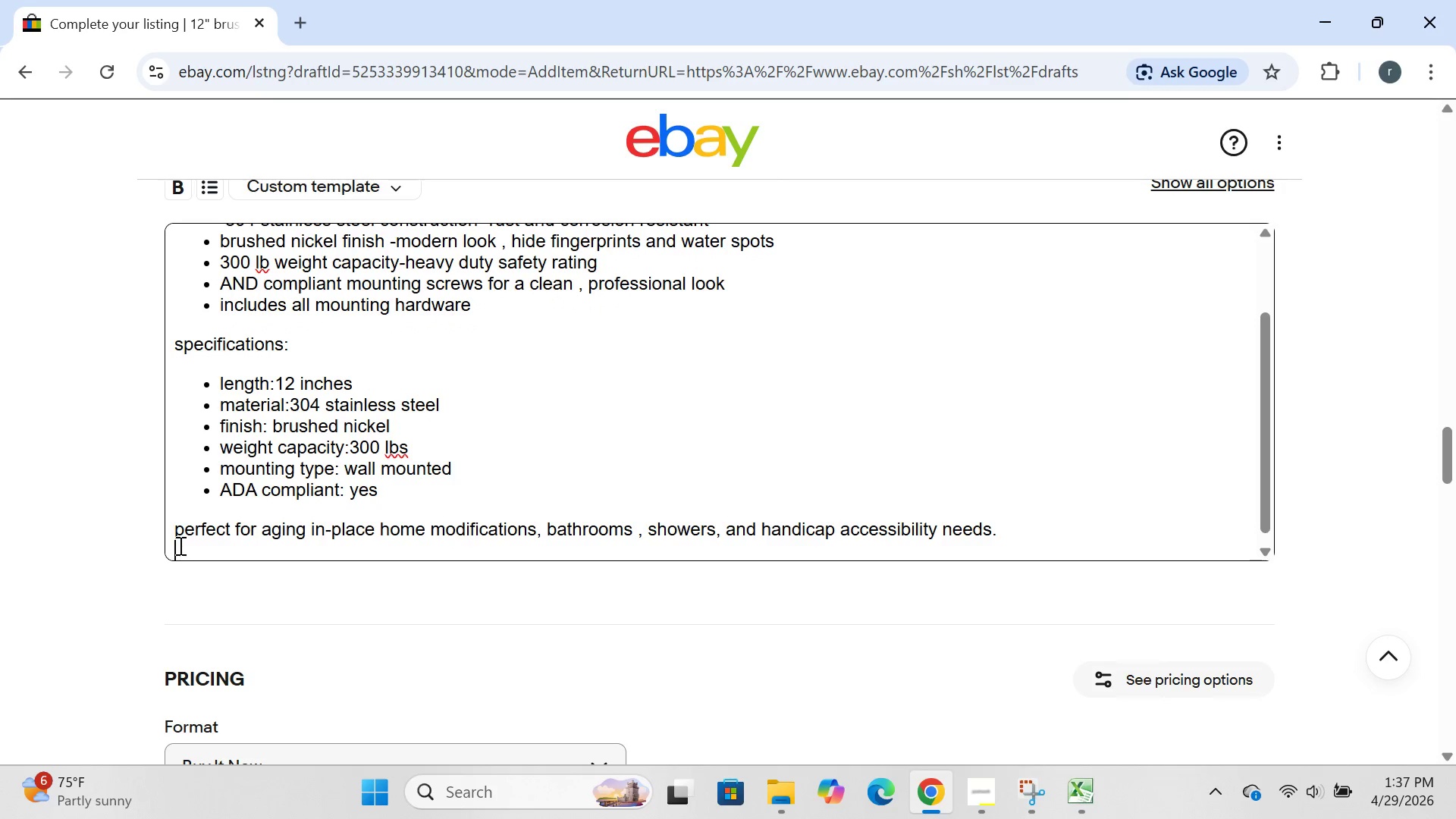 
type(WARNINH)
key(Backspace)
type(G:this product )
 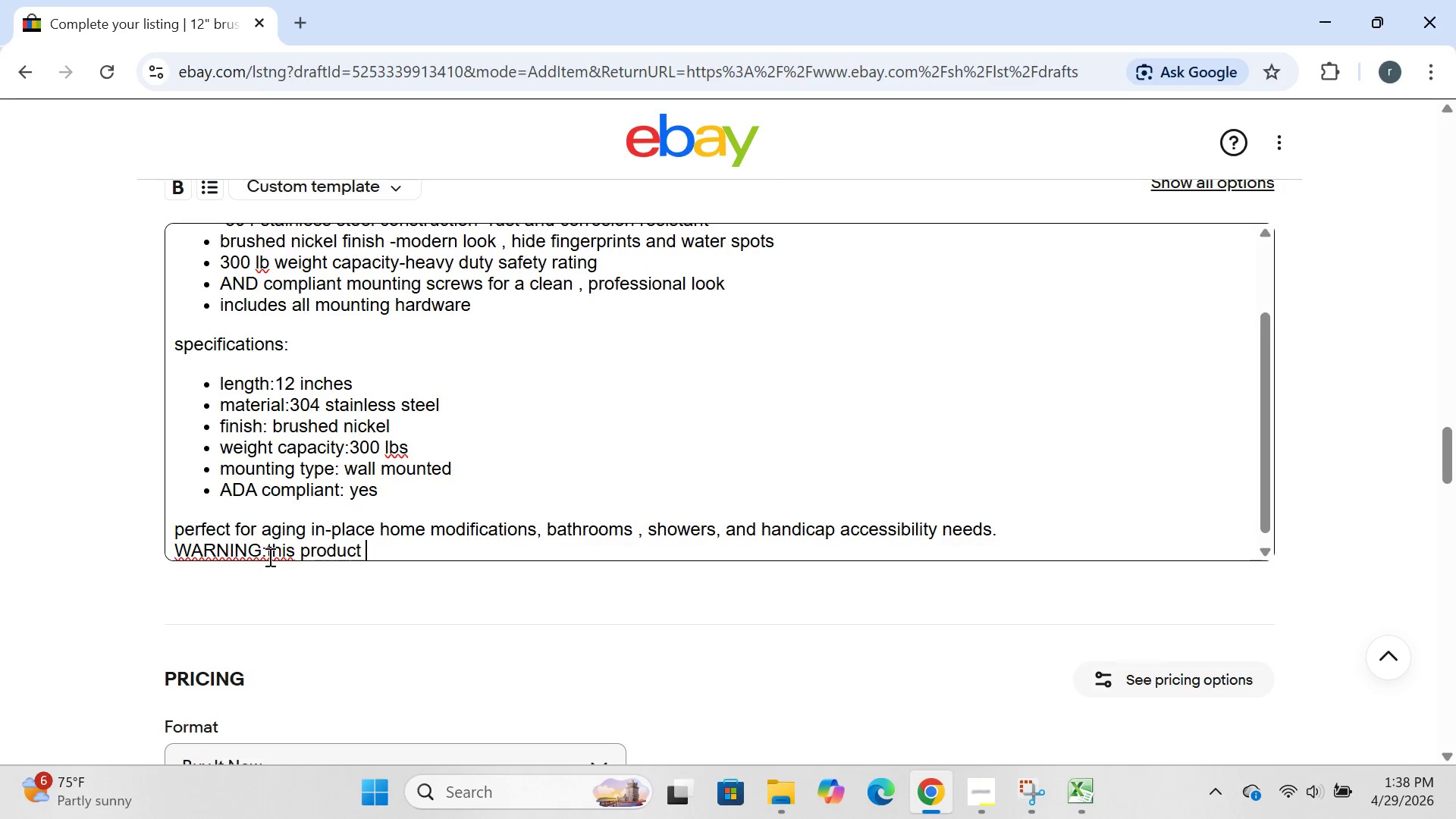 
left_click([268, 551])
 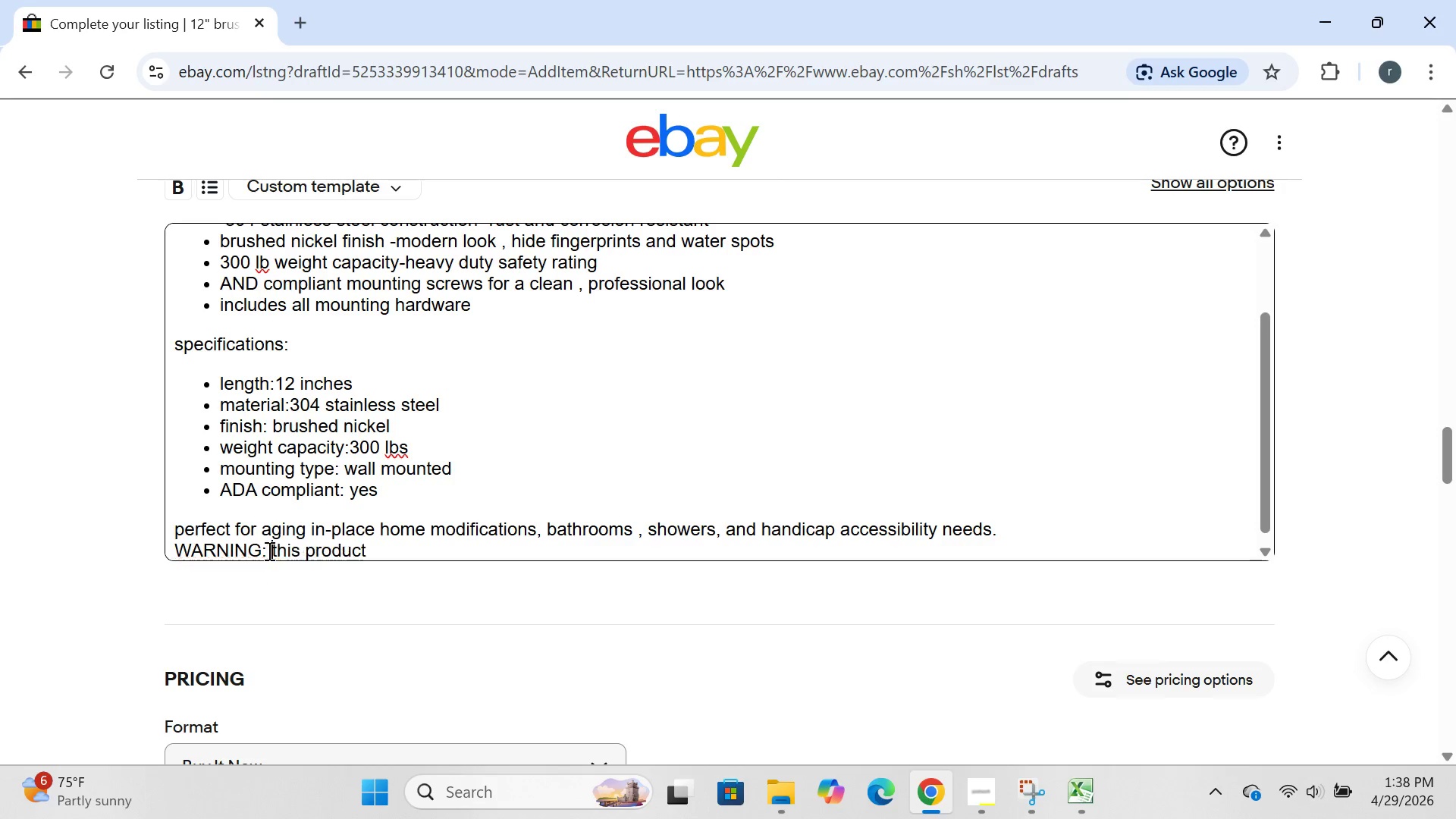 
hold_key(key=Space, duration=4.53)
 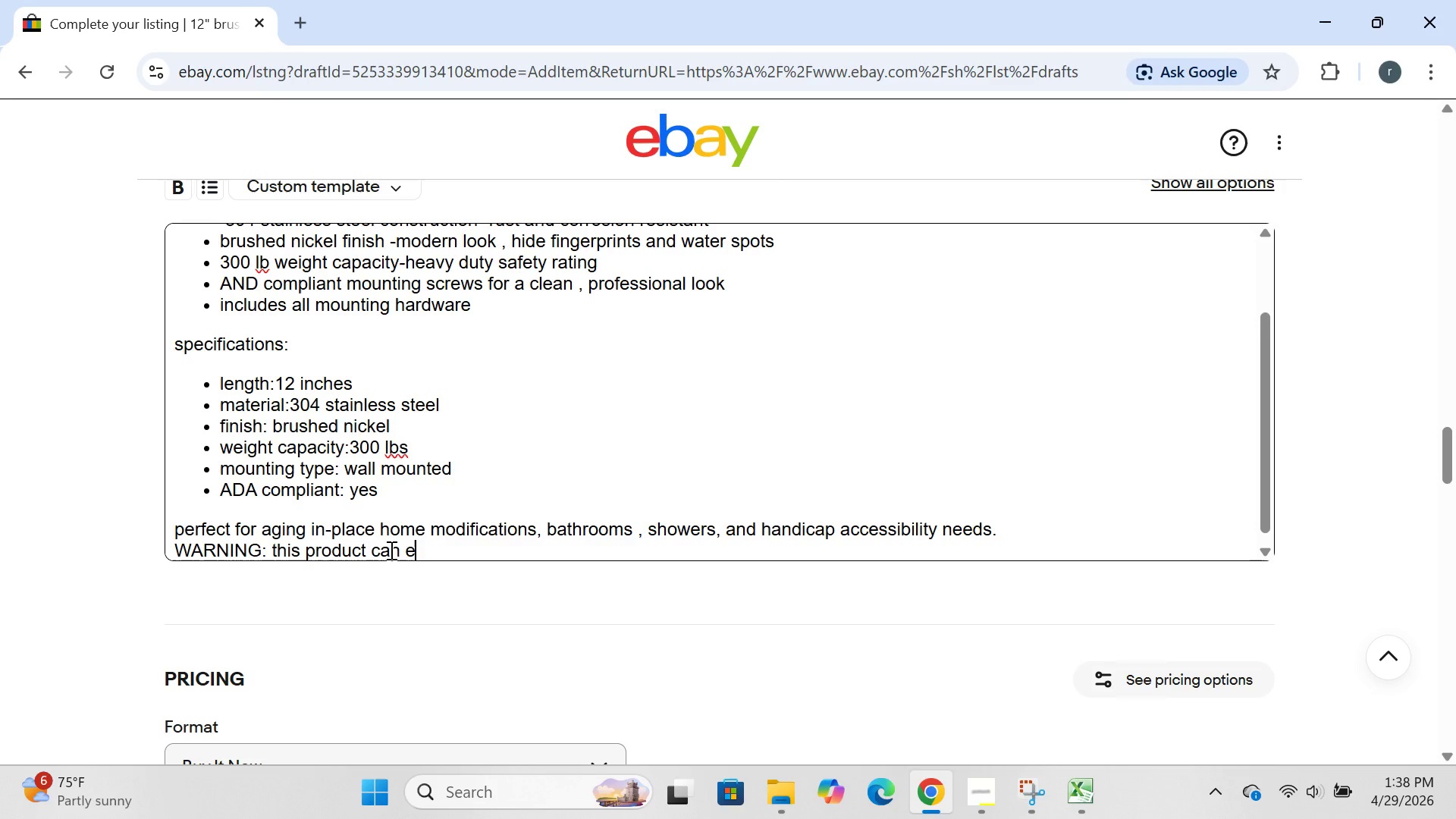 
left_click([439, 568])
 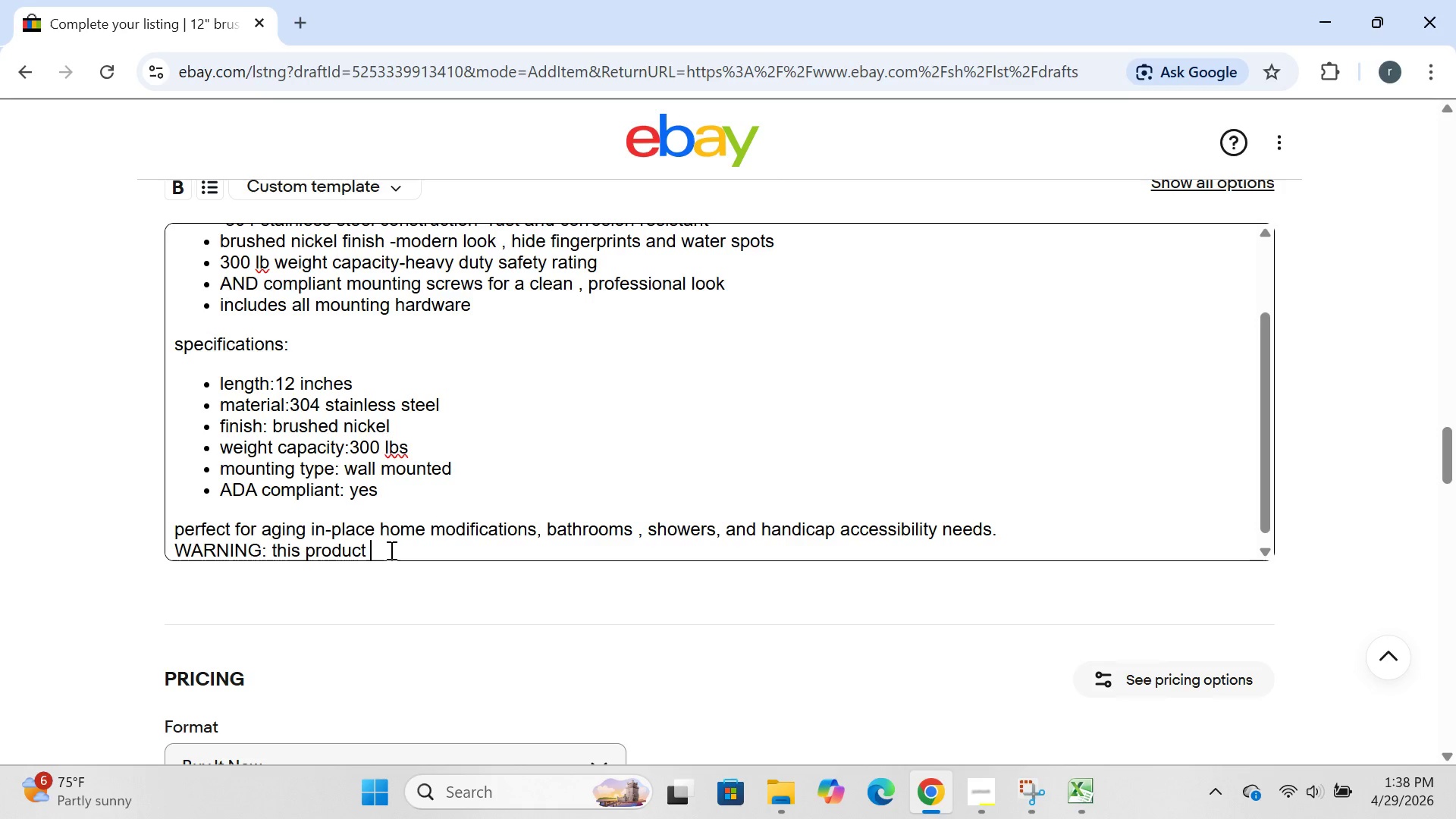 
left_click([390, 550])
 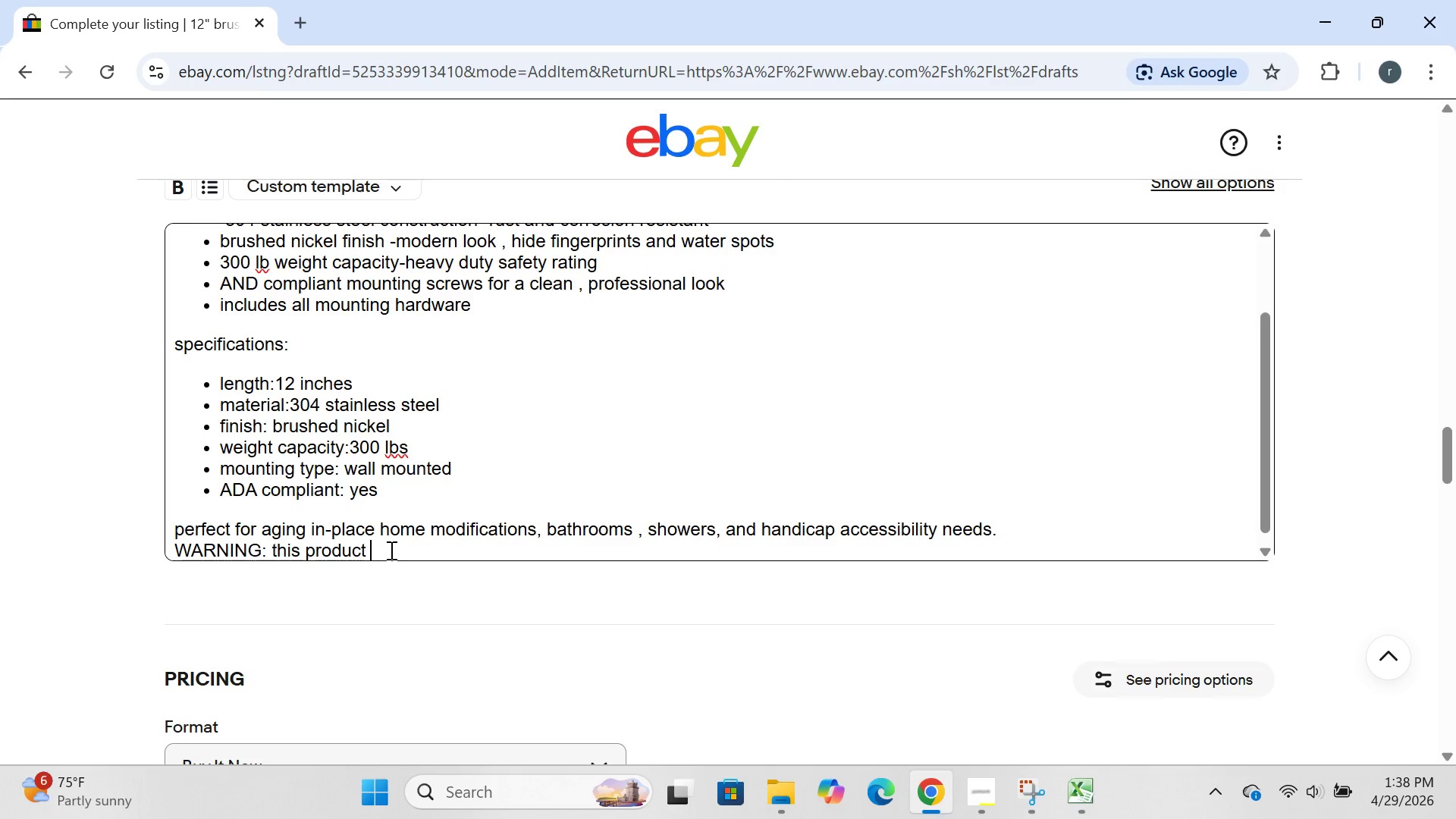 
type(canex)
 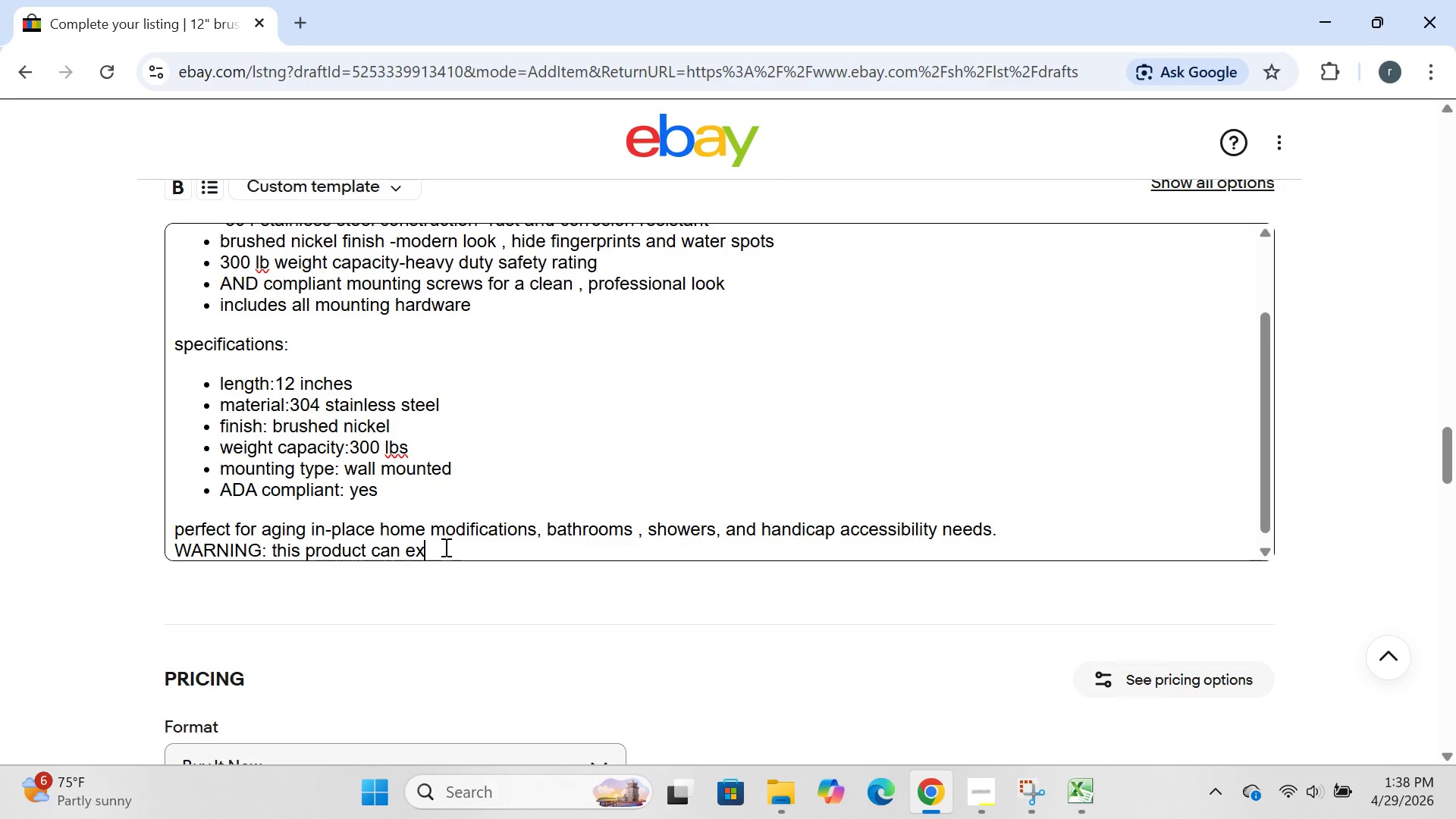 
type(pose you y)
key(Backspace)
type(to chemicals including lead,which is know to the state og)
key(Backspace)
type(f califorina to cay)
key(Backspace)
type(use and v)
key(Backspace)
type(birth f)
key(Backspace)
type(defects or other reproductive harm. for more information  go to www.P65)
 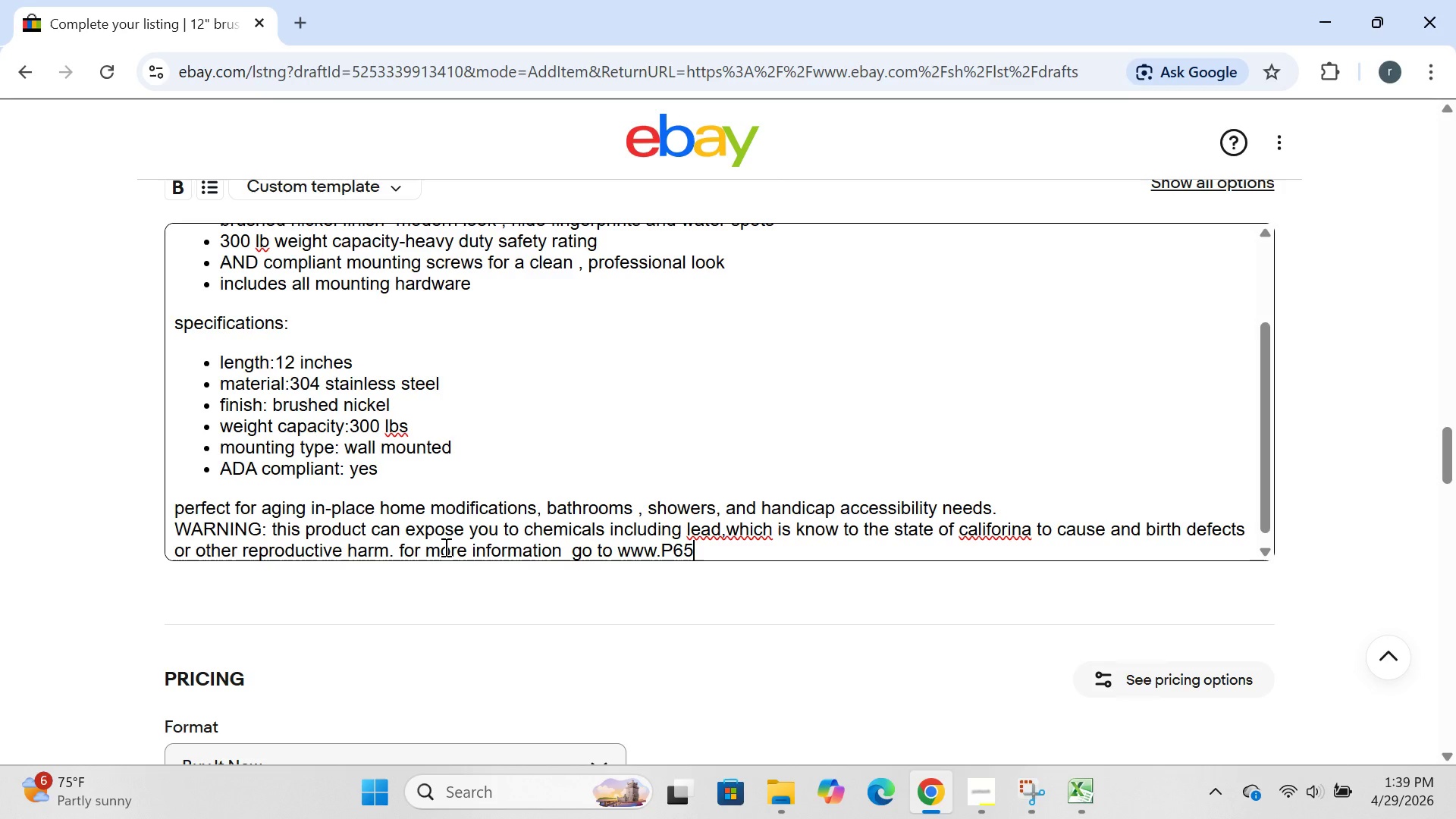 
type(Warnings.ca.gov.)
 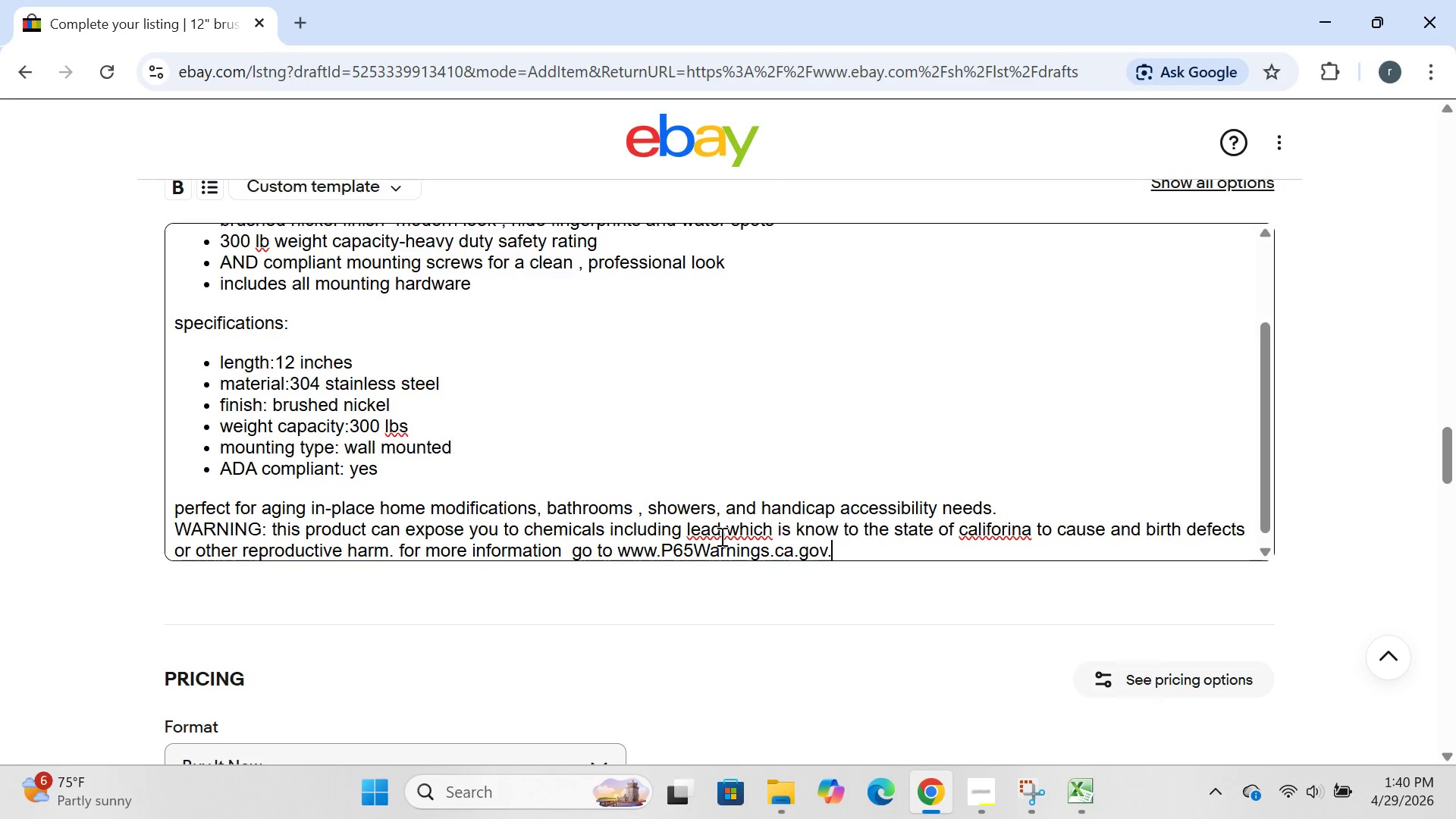 
left_click([726, 535])
 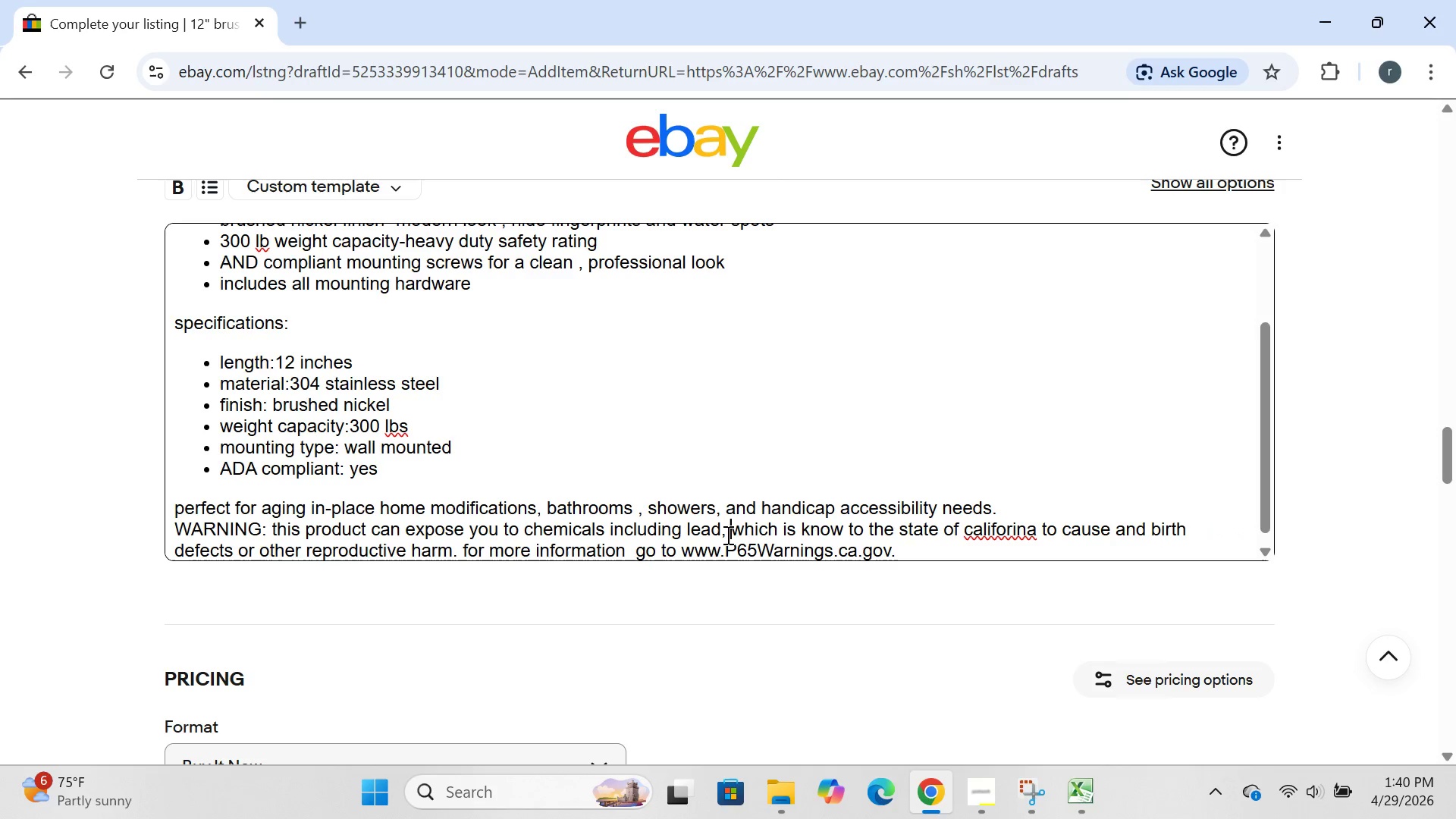 
key(Space)
 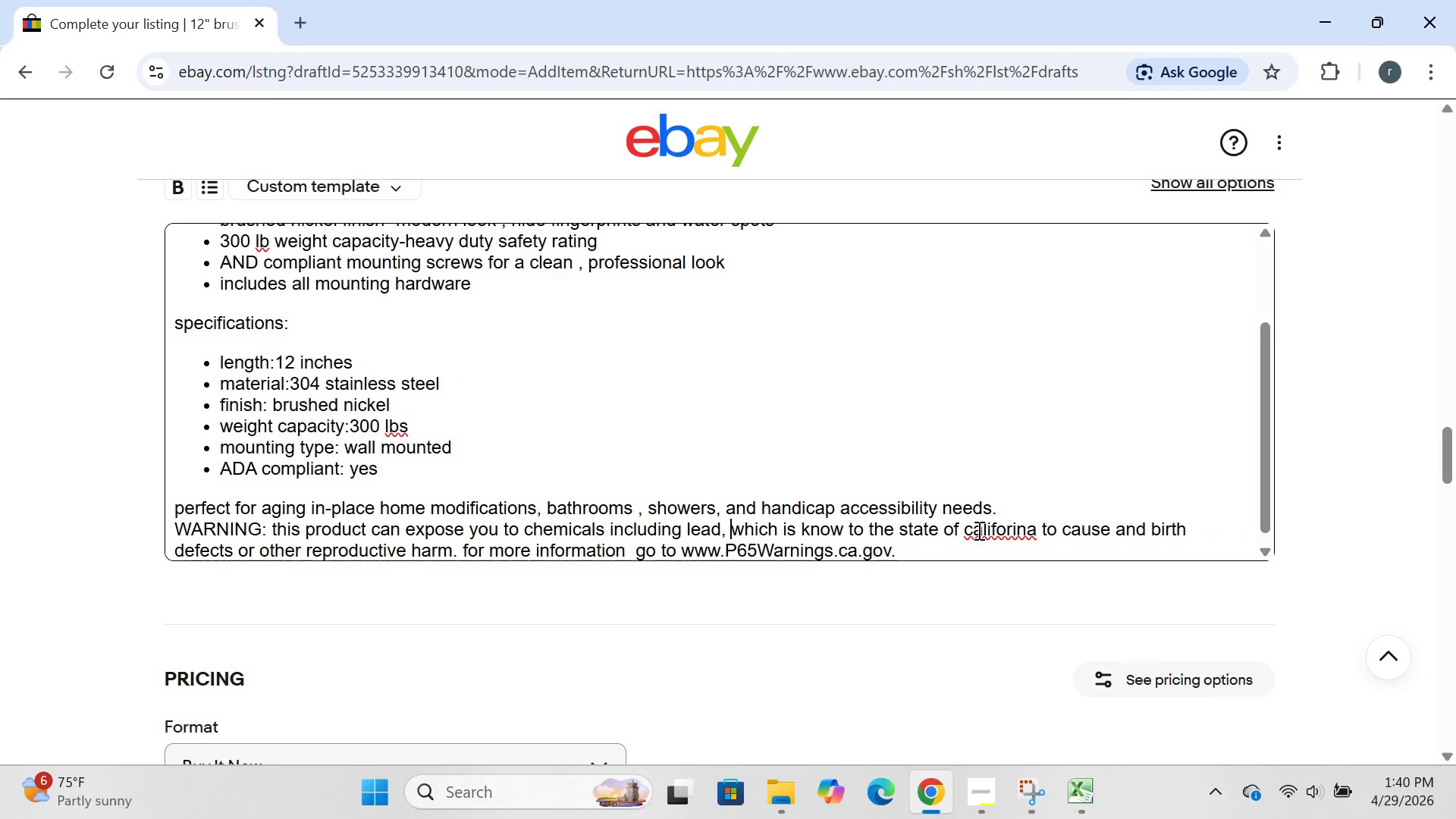 
left_click([974, 528])
 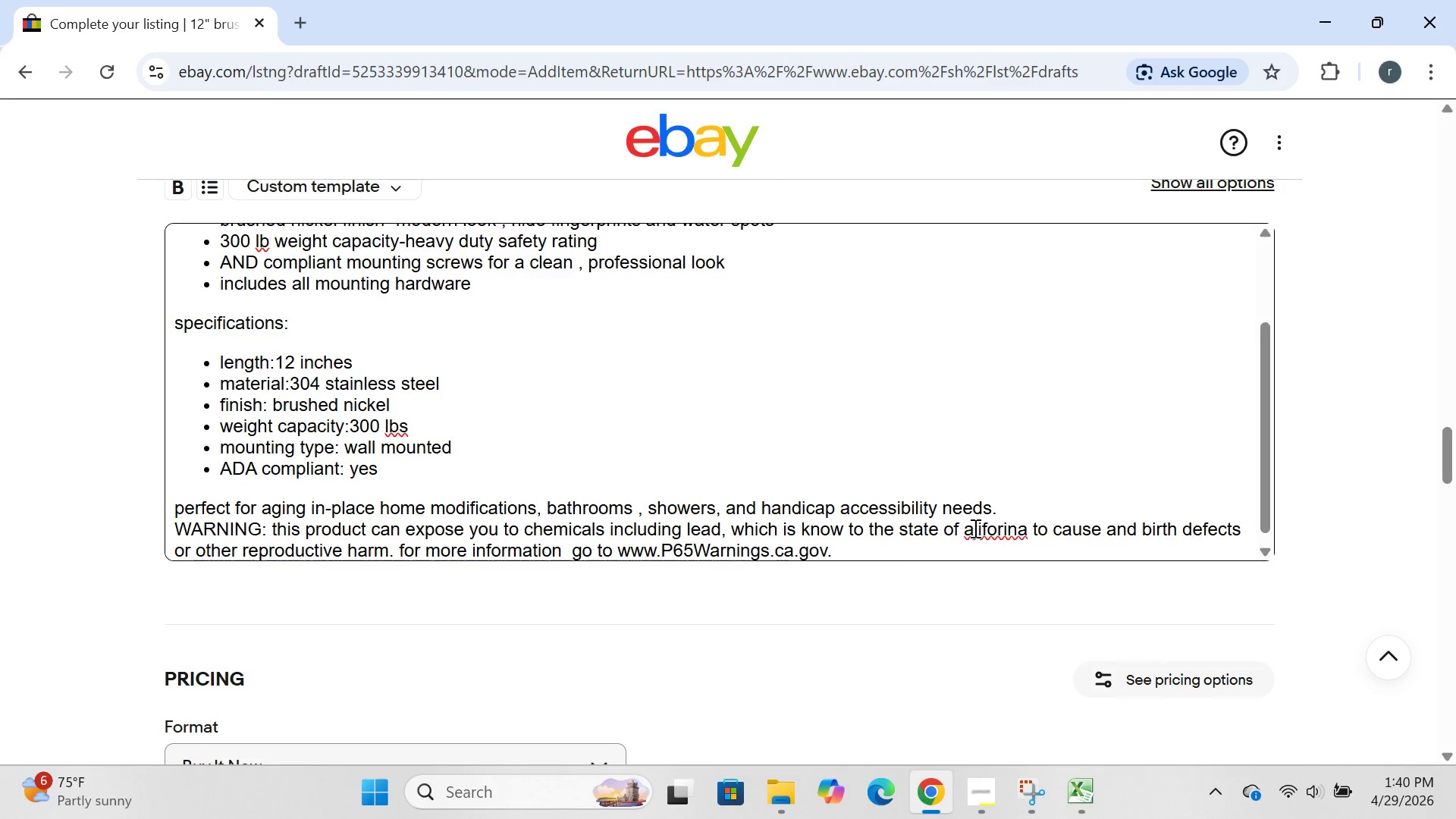 
key(Backspace)
 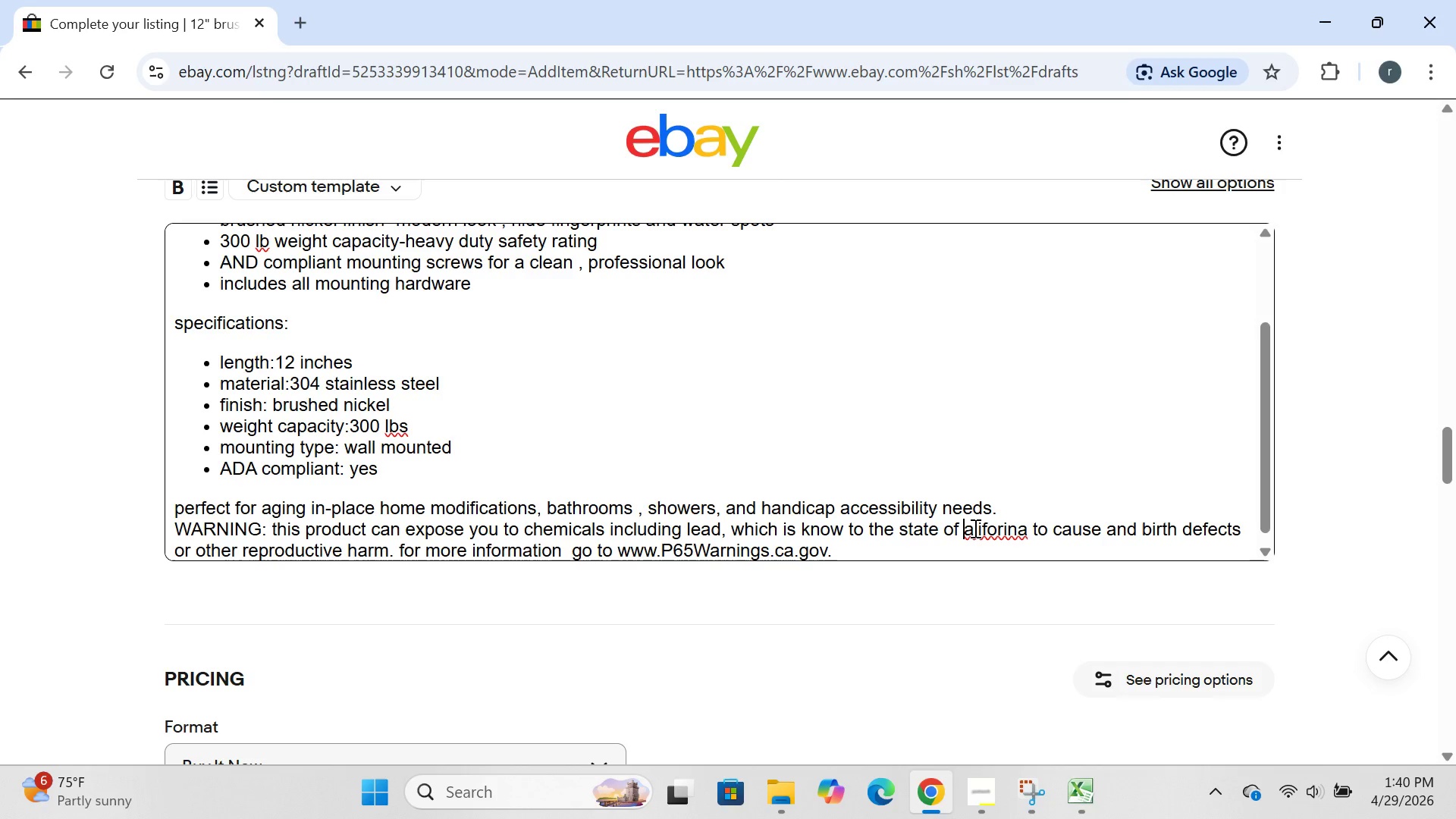 
key(CapsLock)
 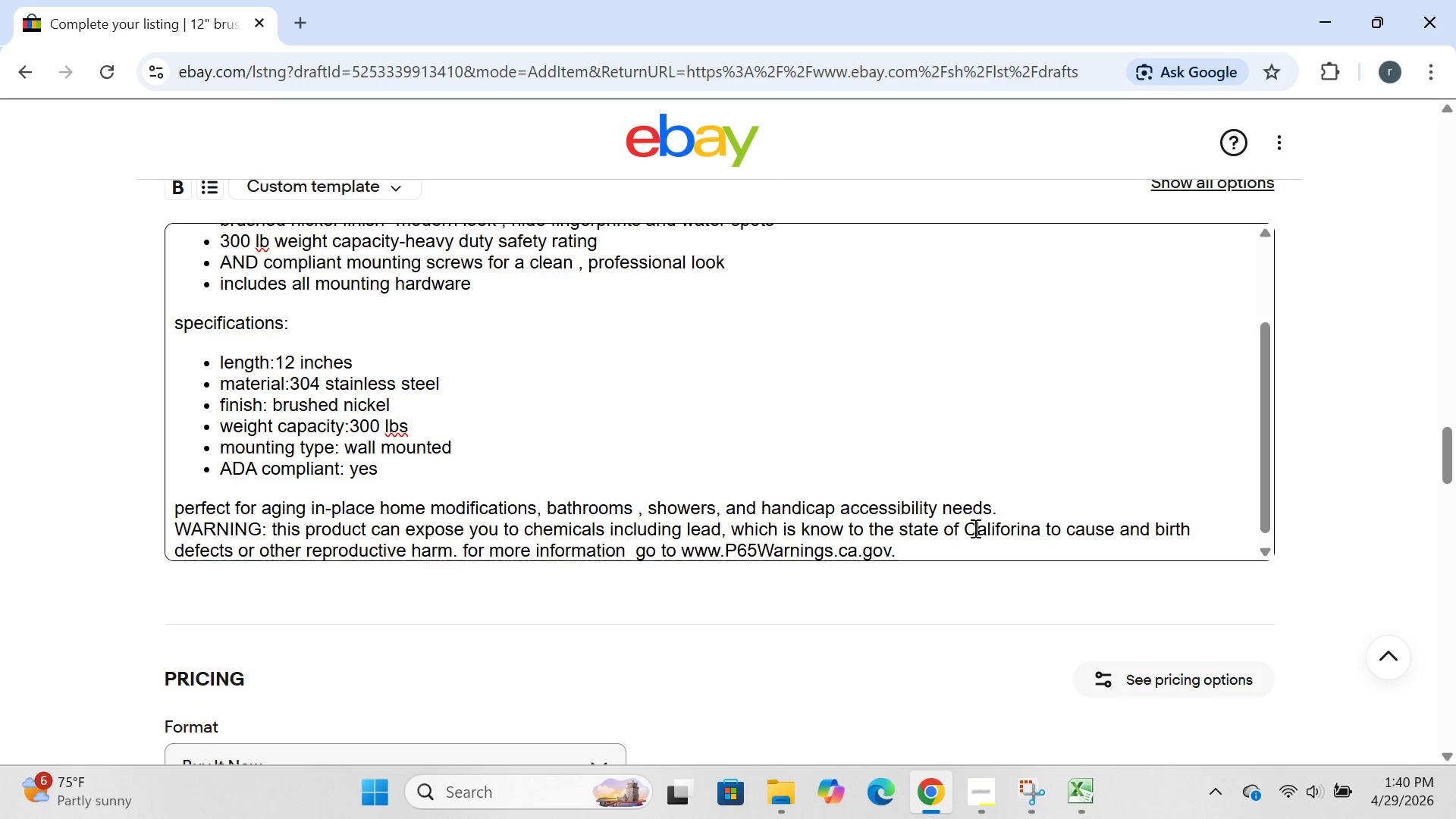 
key(C)
 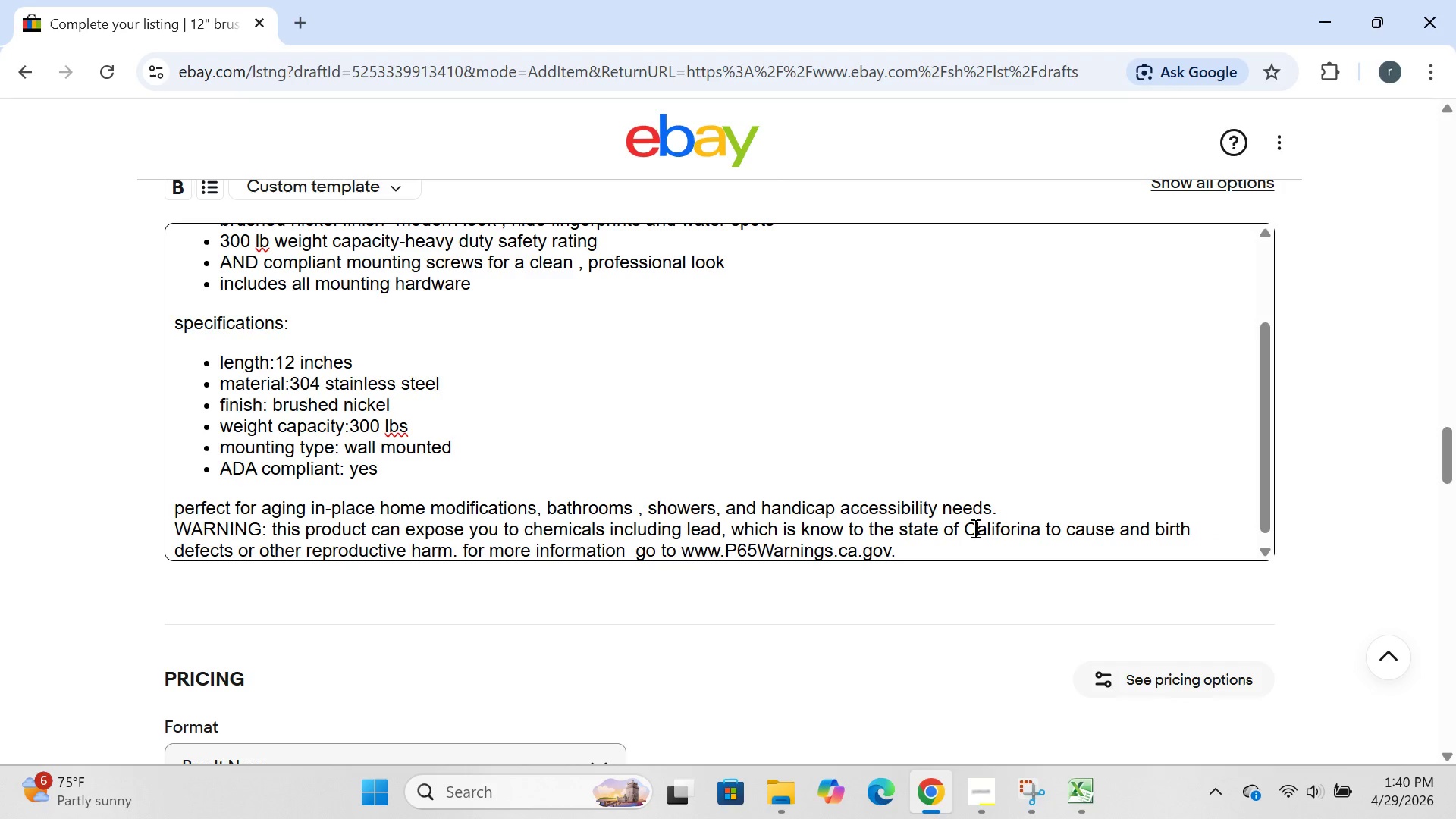 
key(CapsLock)
 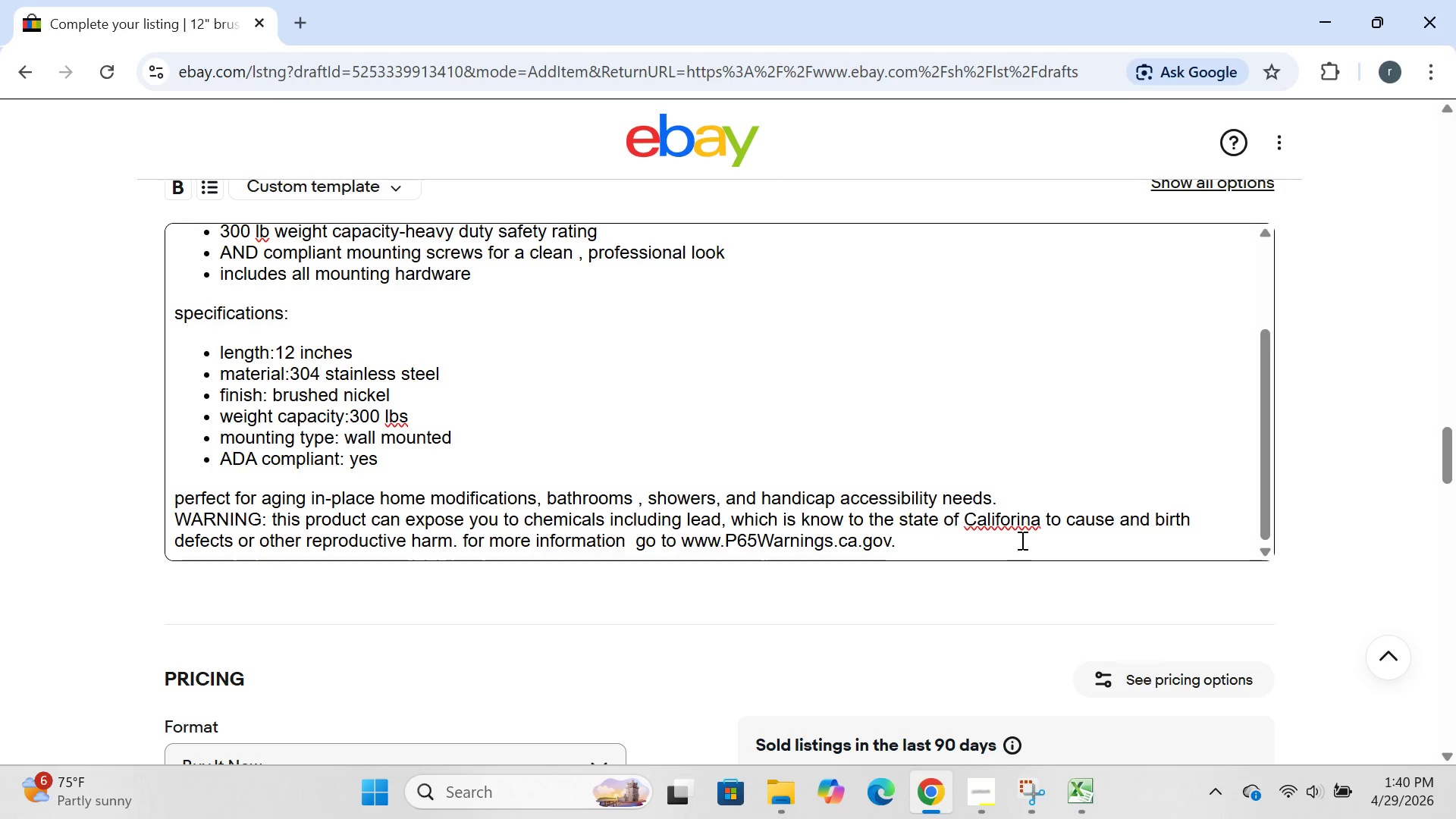 
wait(21.16)
 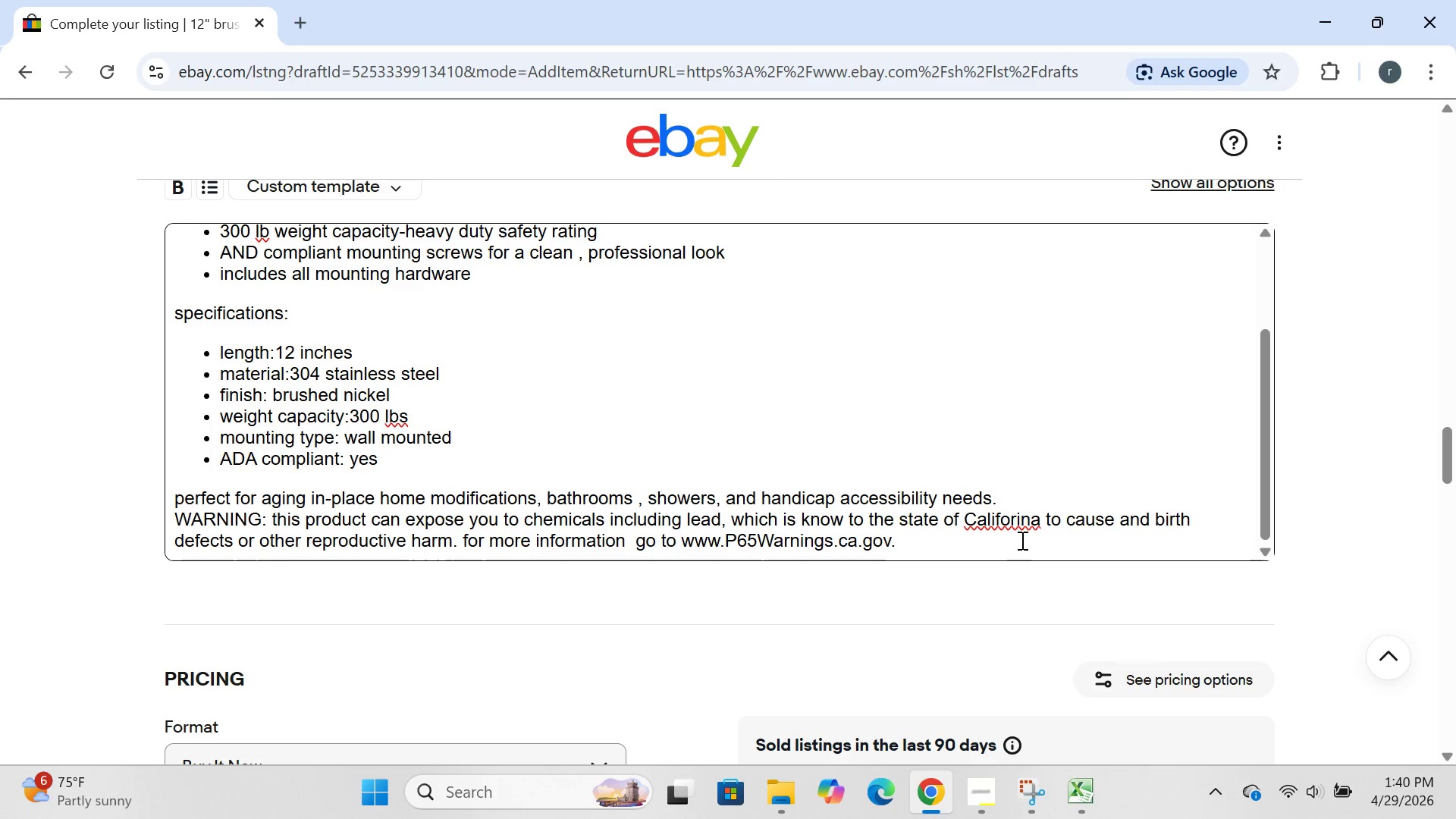 
left_click([1022, 524])
 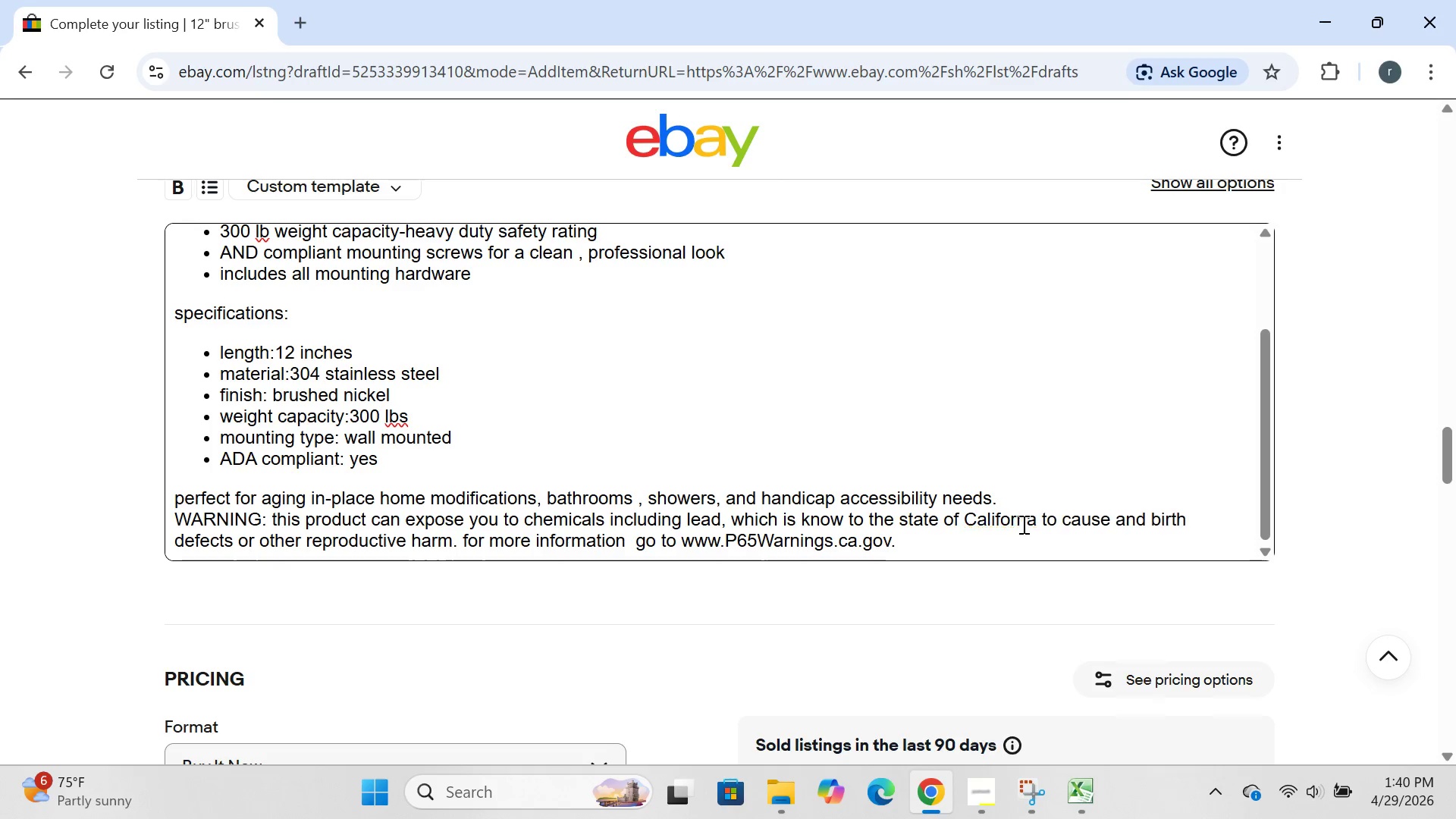 
key(Backspace)
 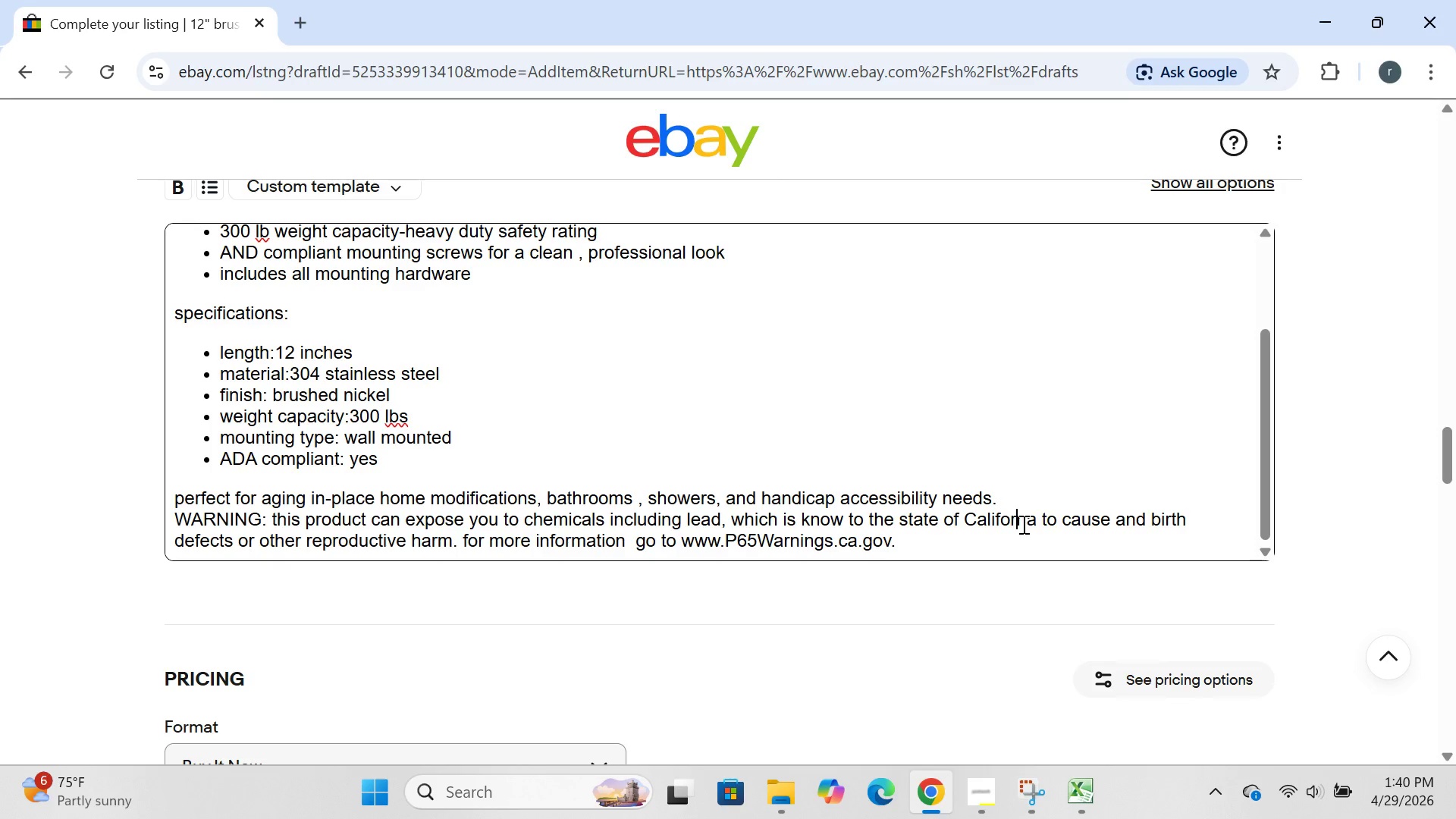 
key(ArrowRight)
 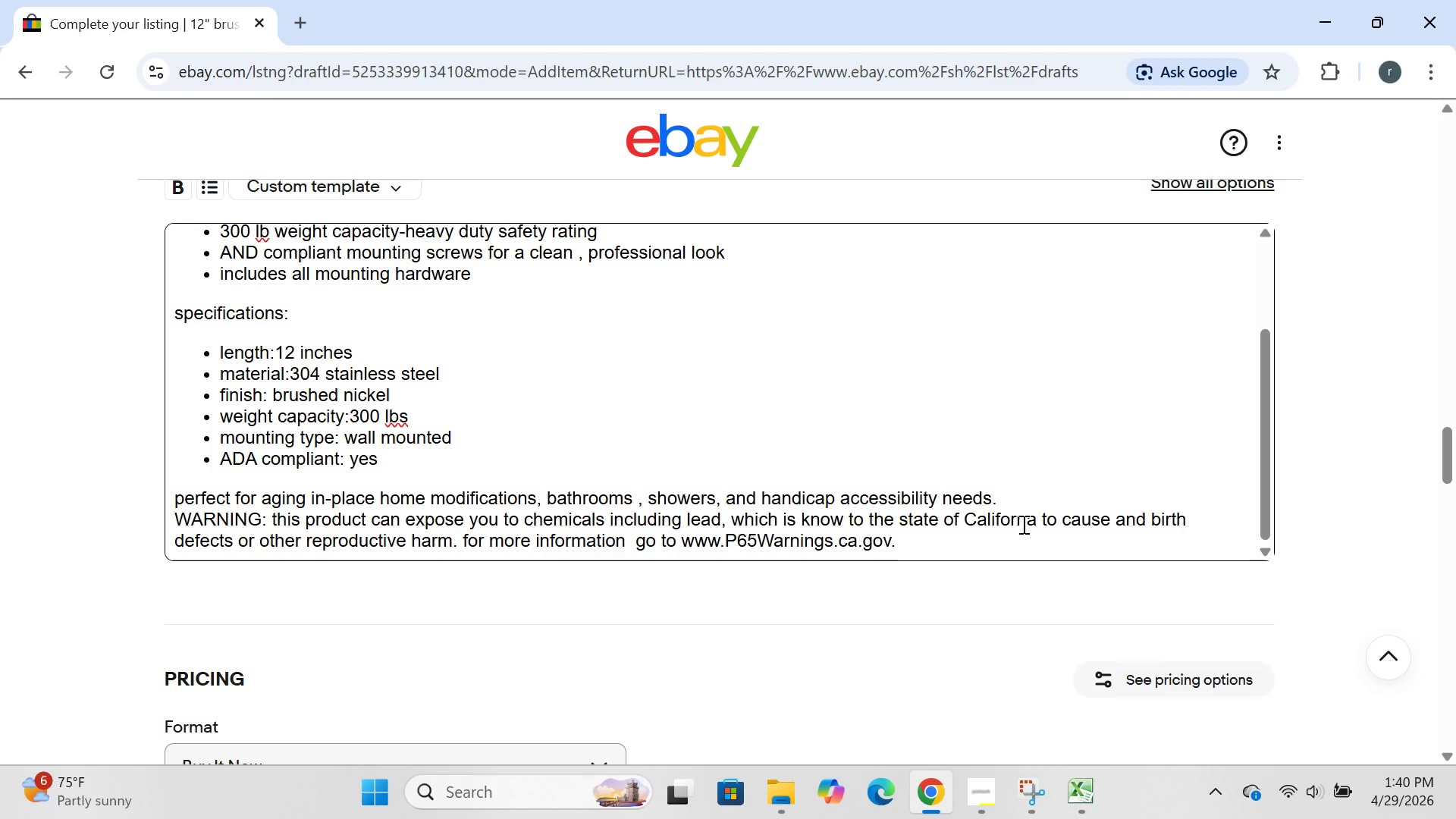 
key(I)
 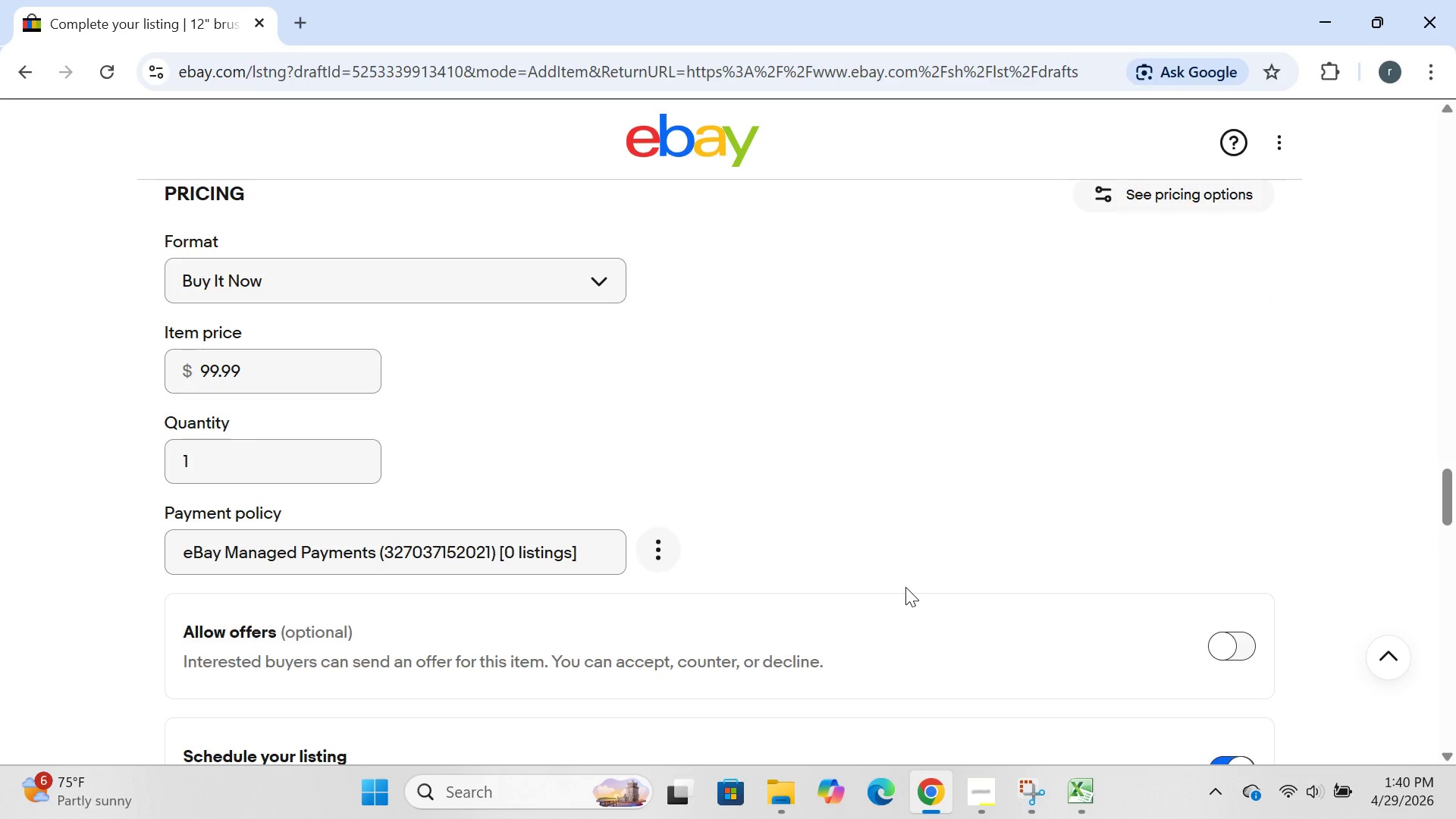 
wait(8.23)
 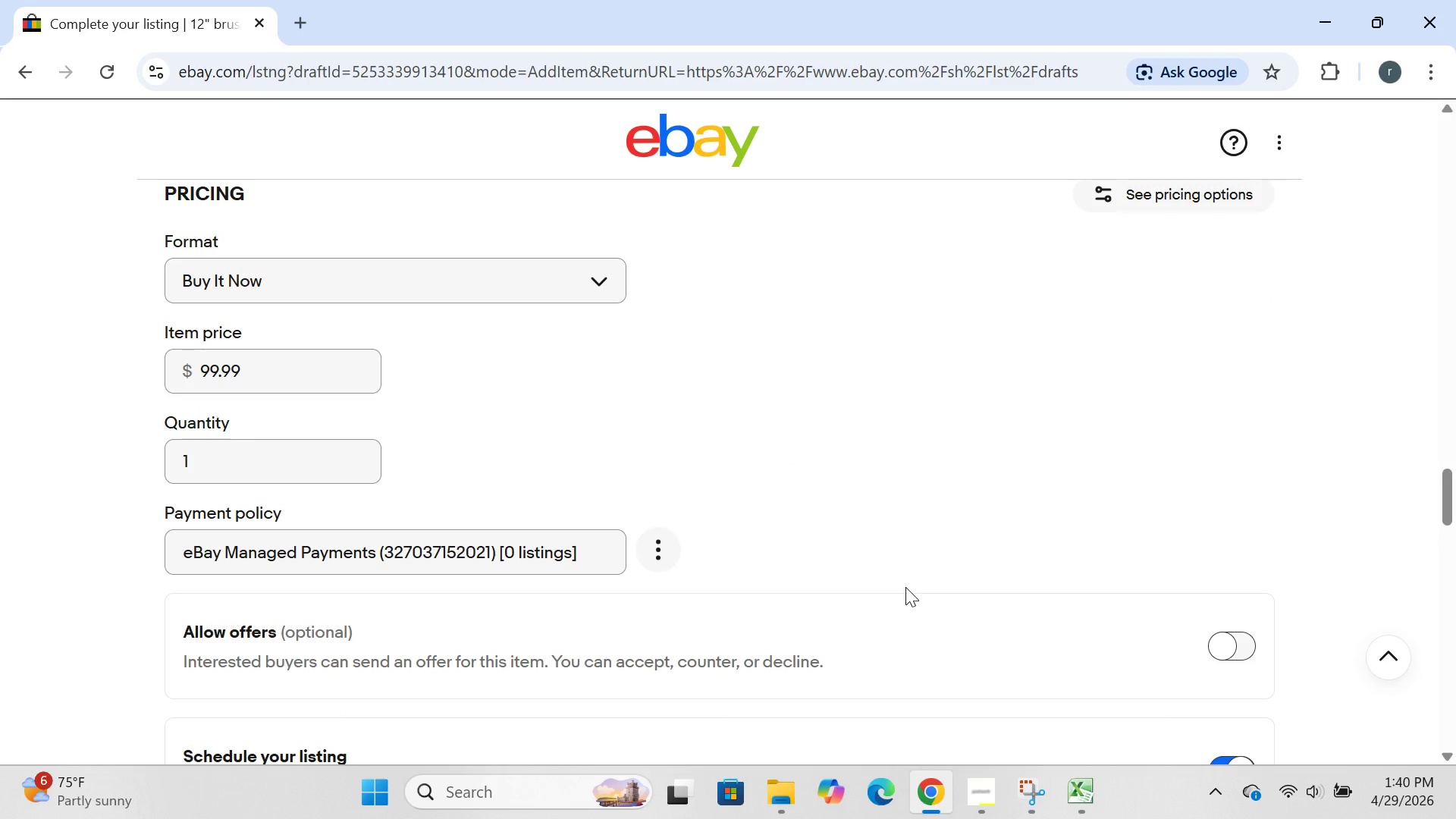 
left_click([256, 356])
 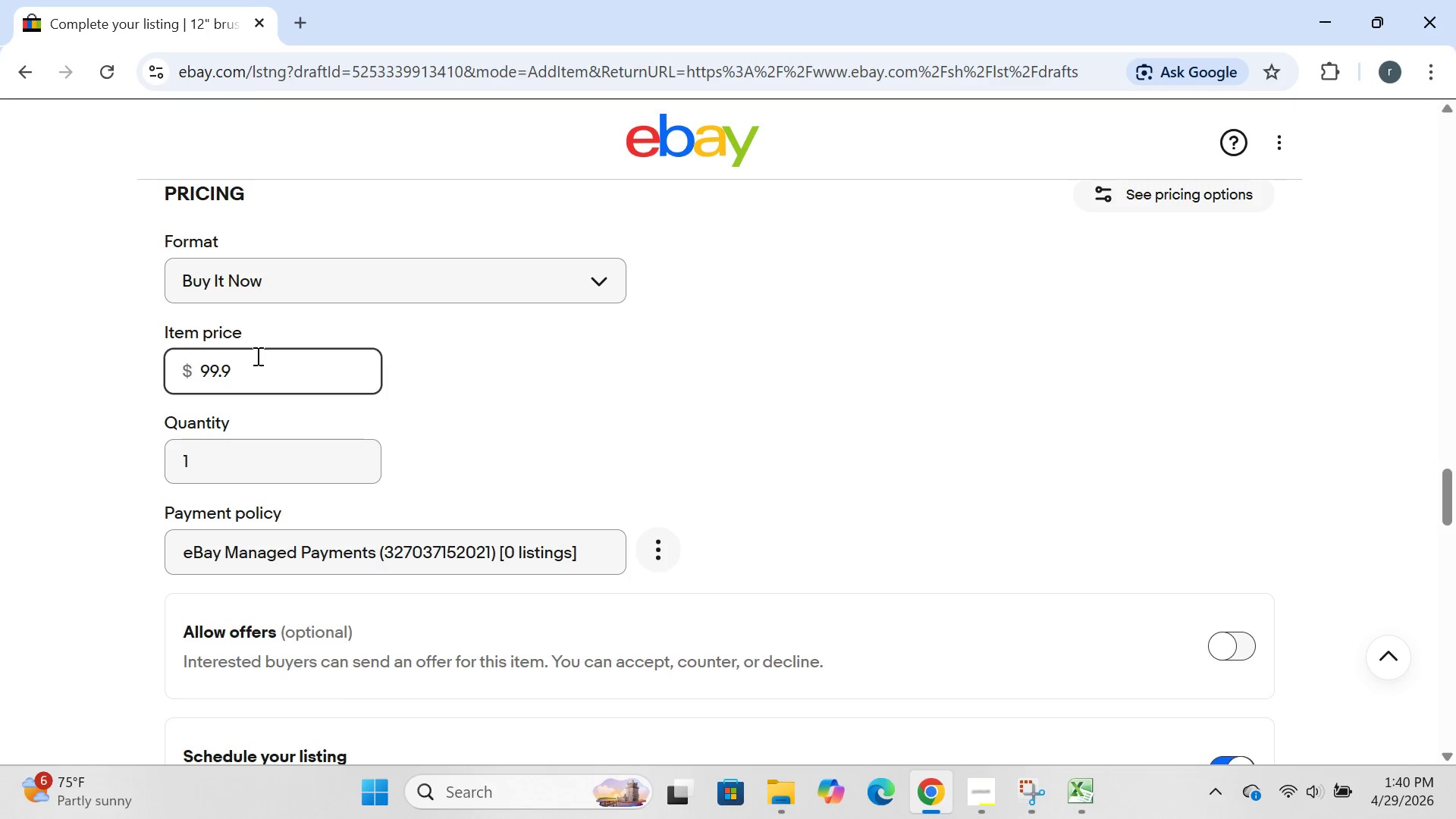 
hold_key(key=Backspace, duration=0.81)
 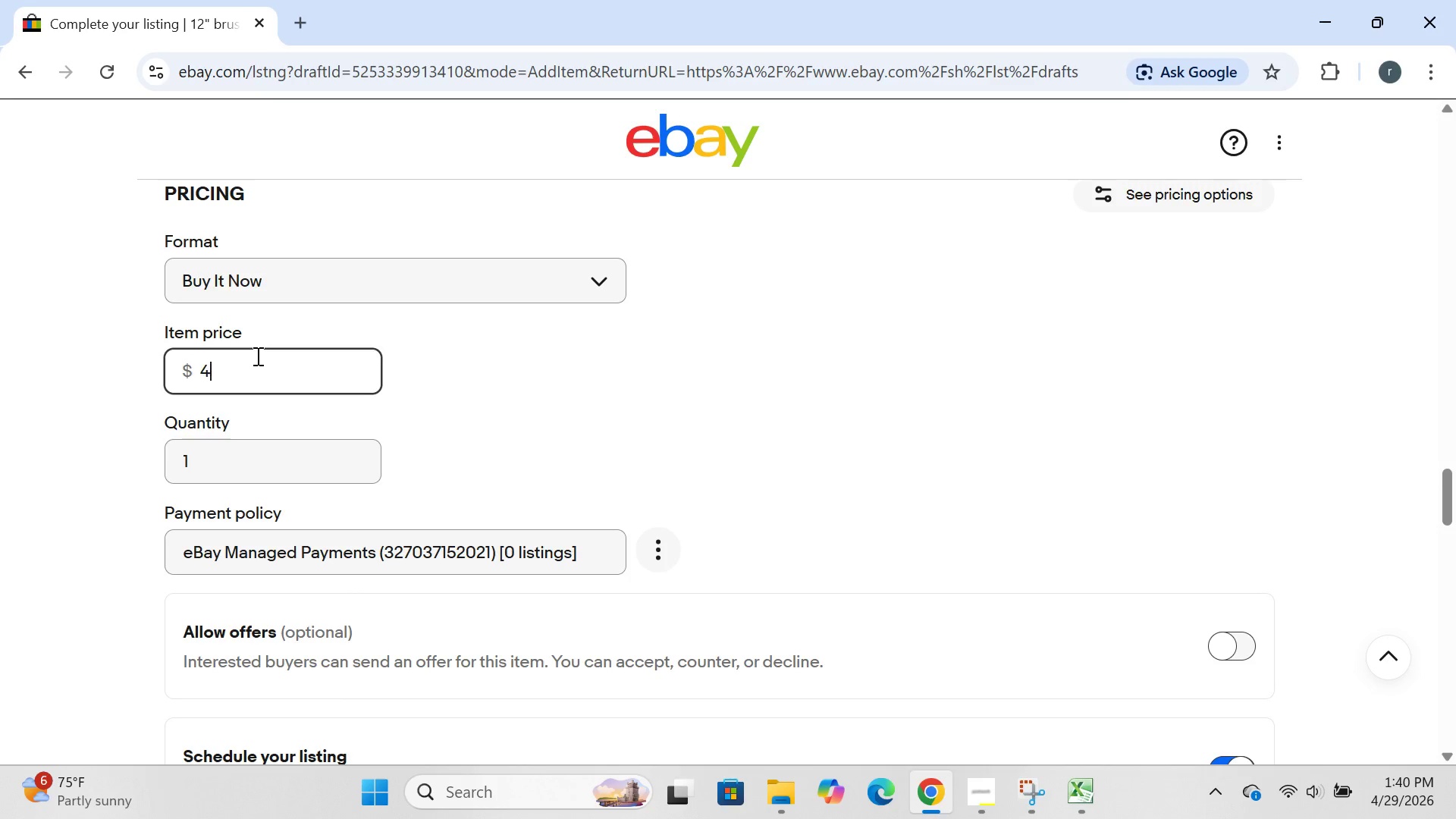 
type(49)
key(Backspace)
key(Backspace)
type(54.99)
 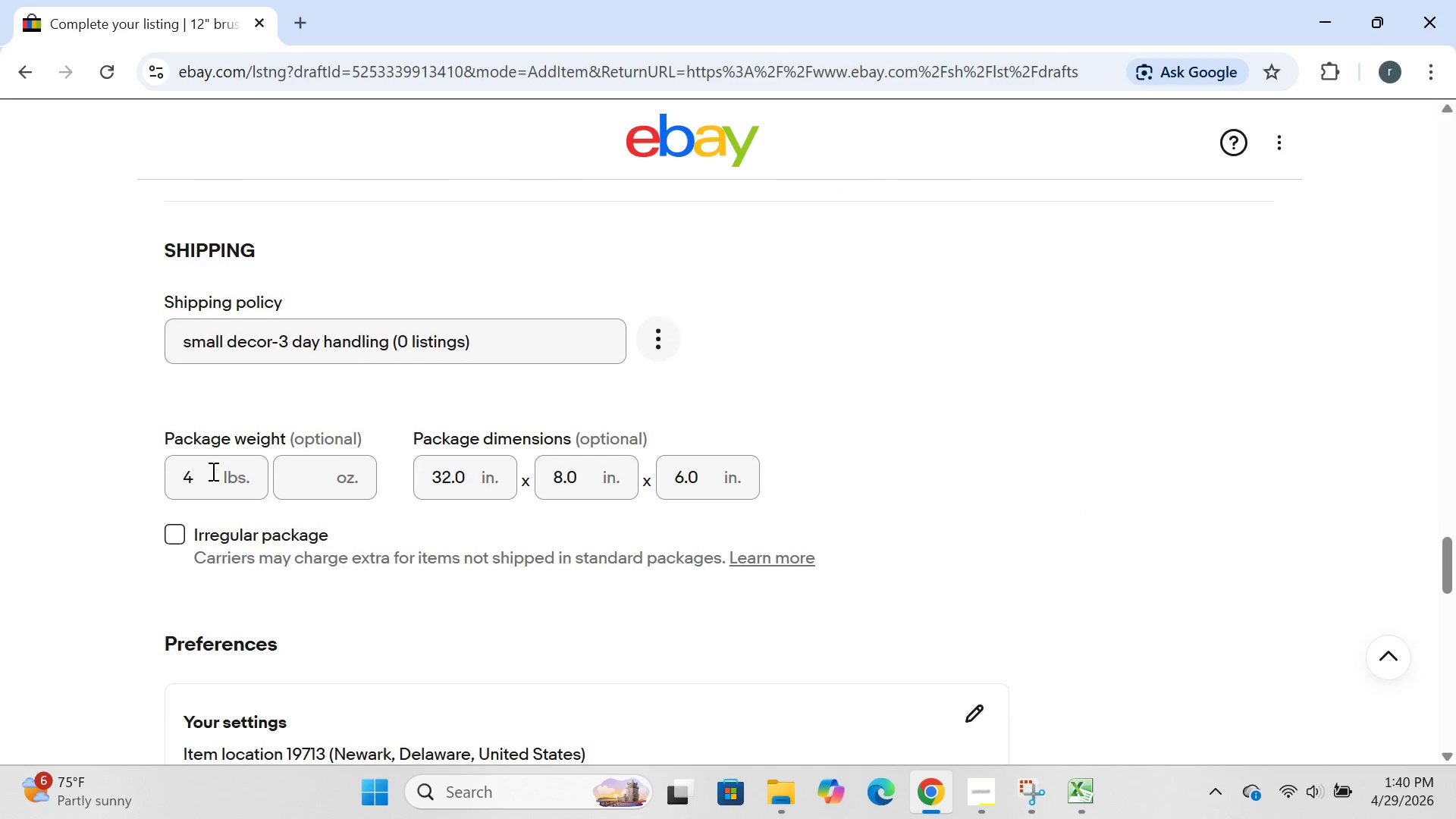 
wait(7.23)
 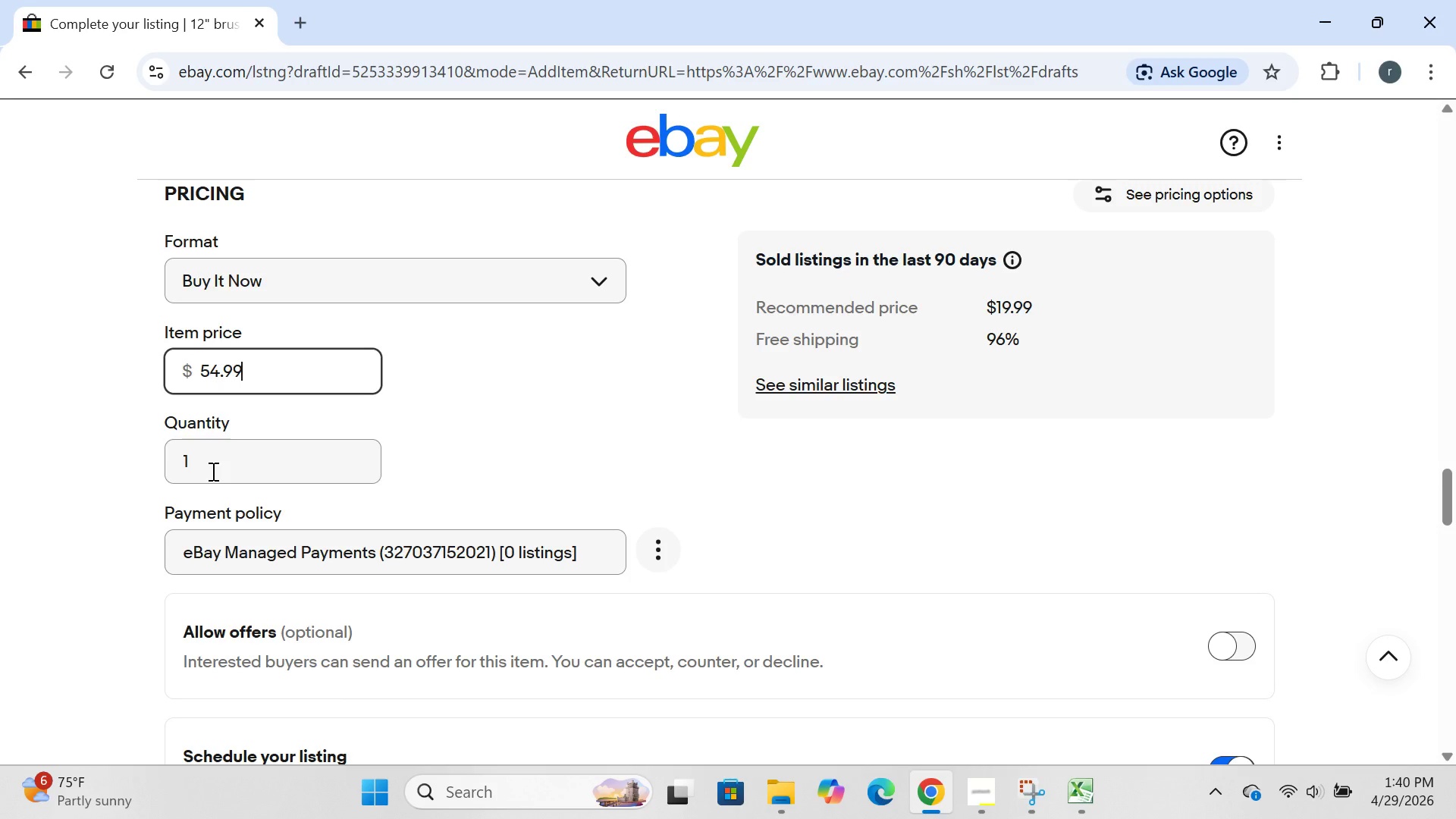 
left_click([196, 465])
 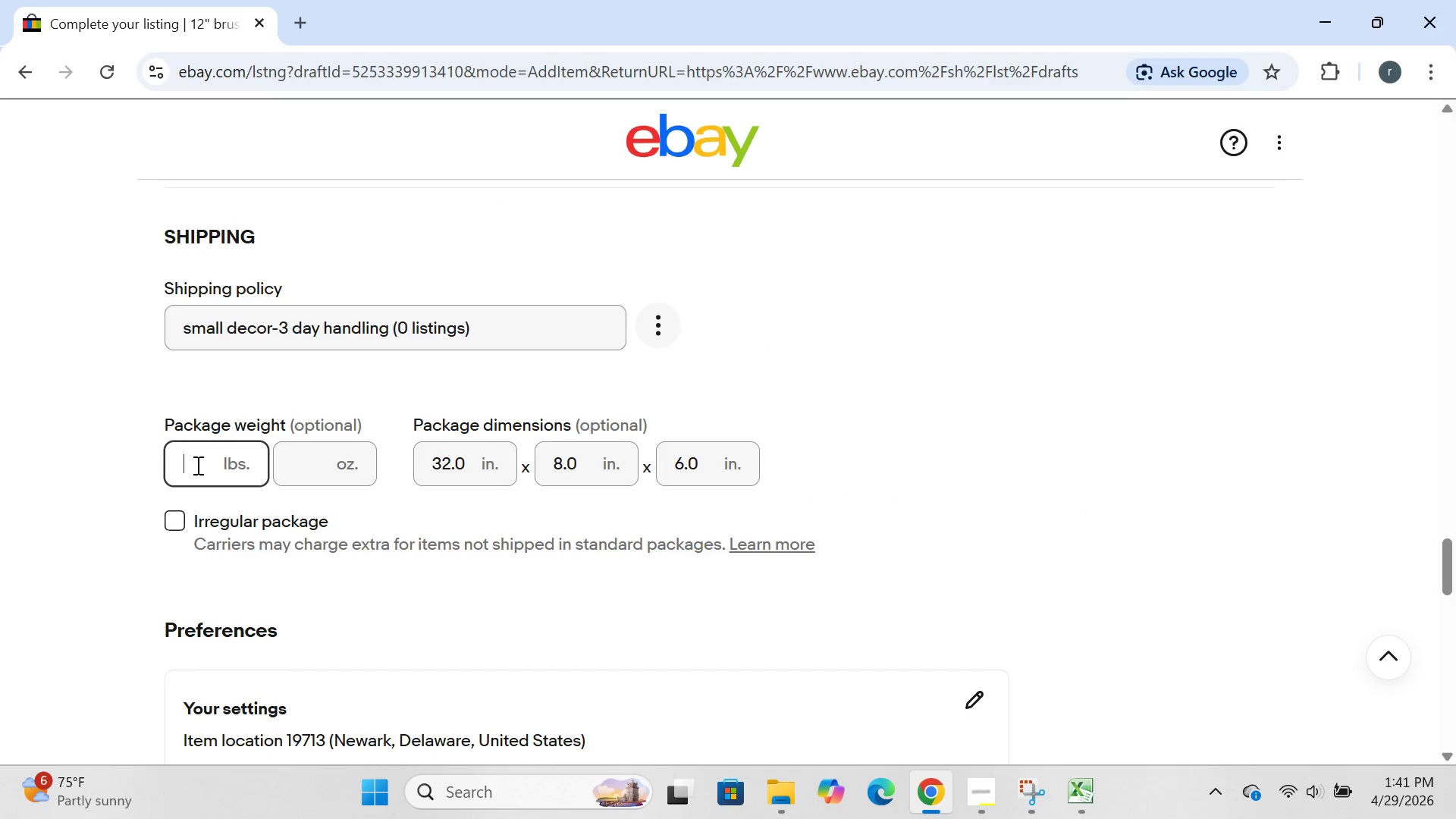 
key(Backspace)
 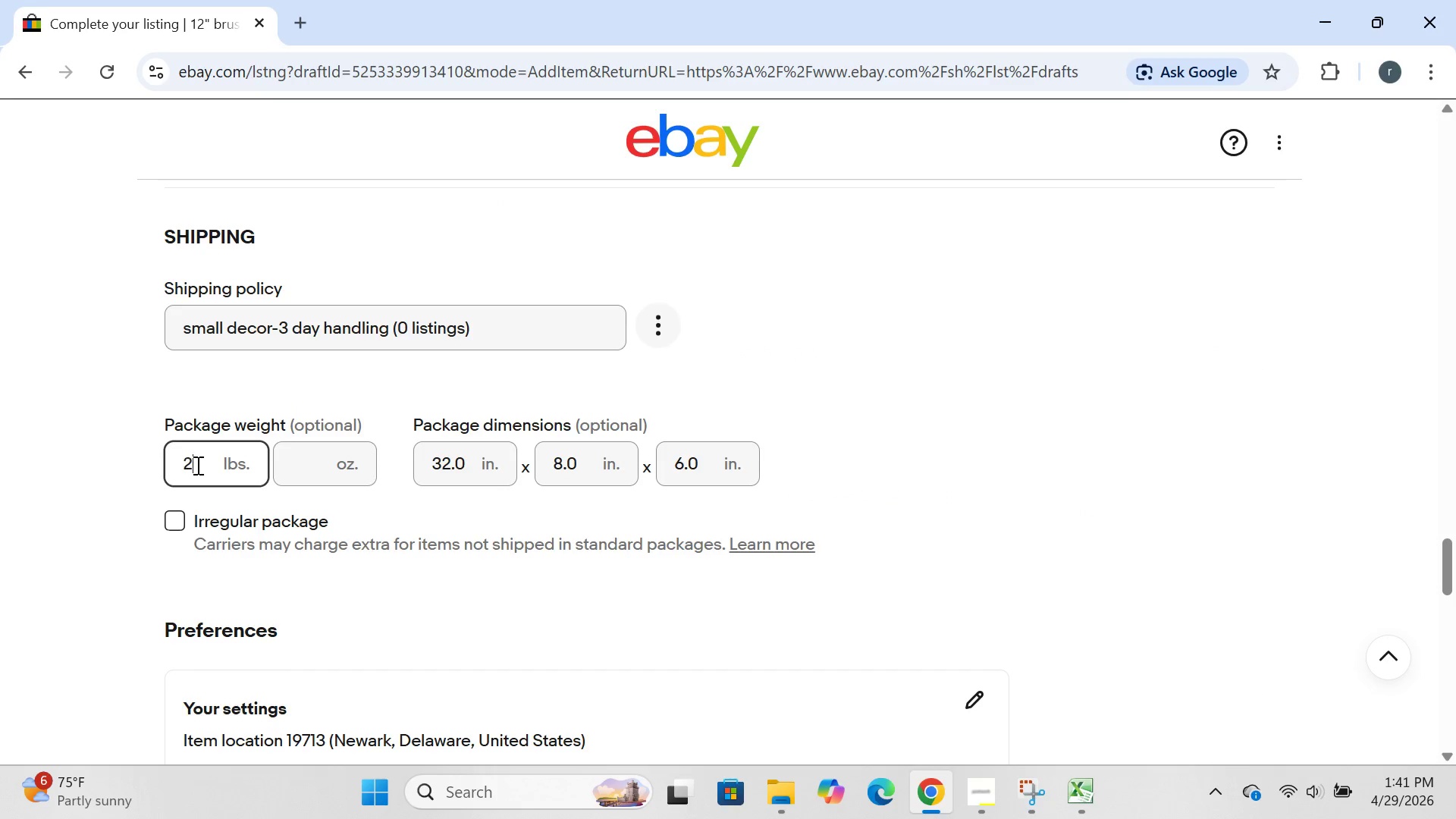 
key(2)
 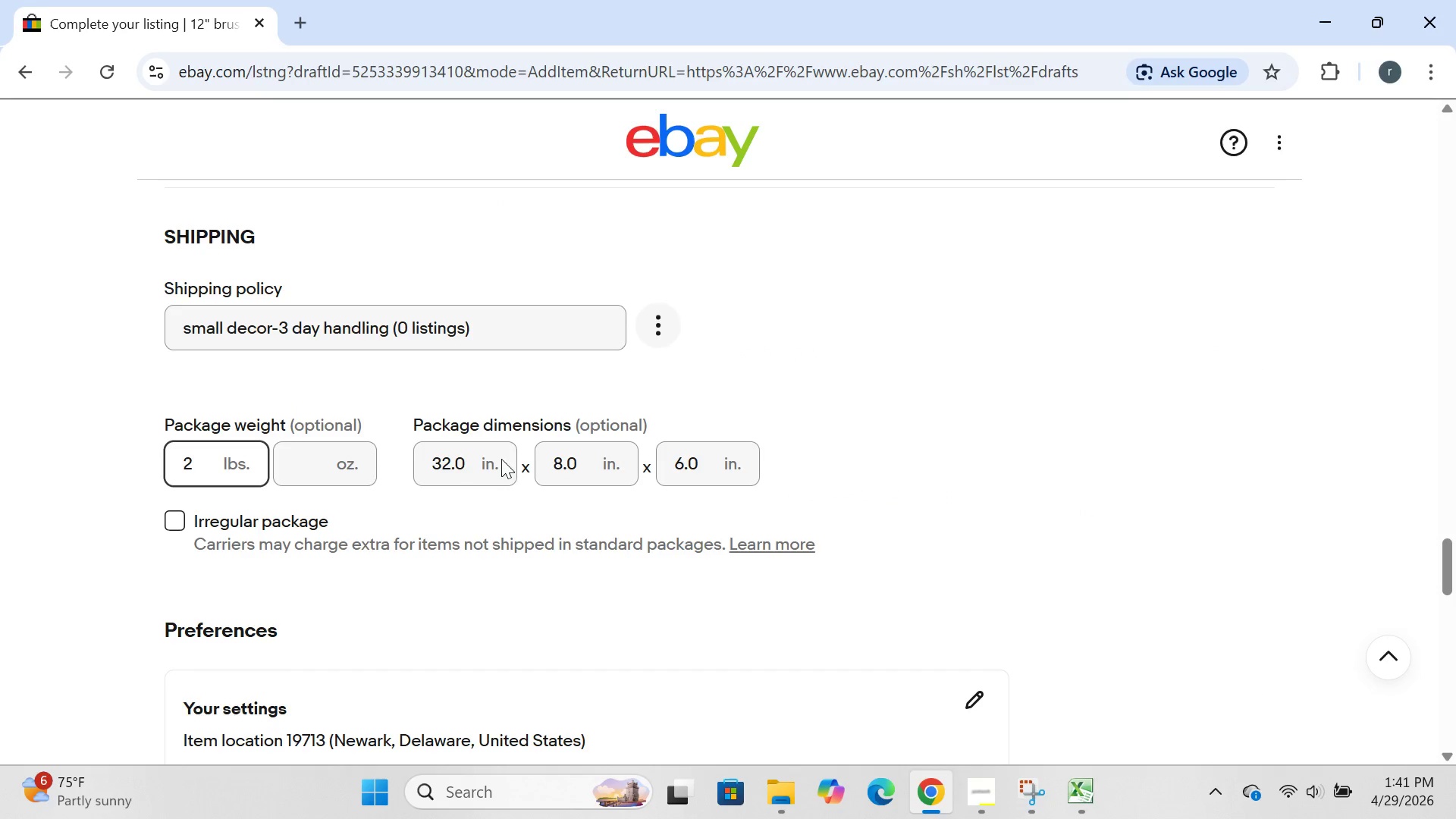 
left_click([465, 465])
 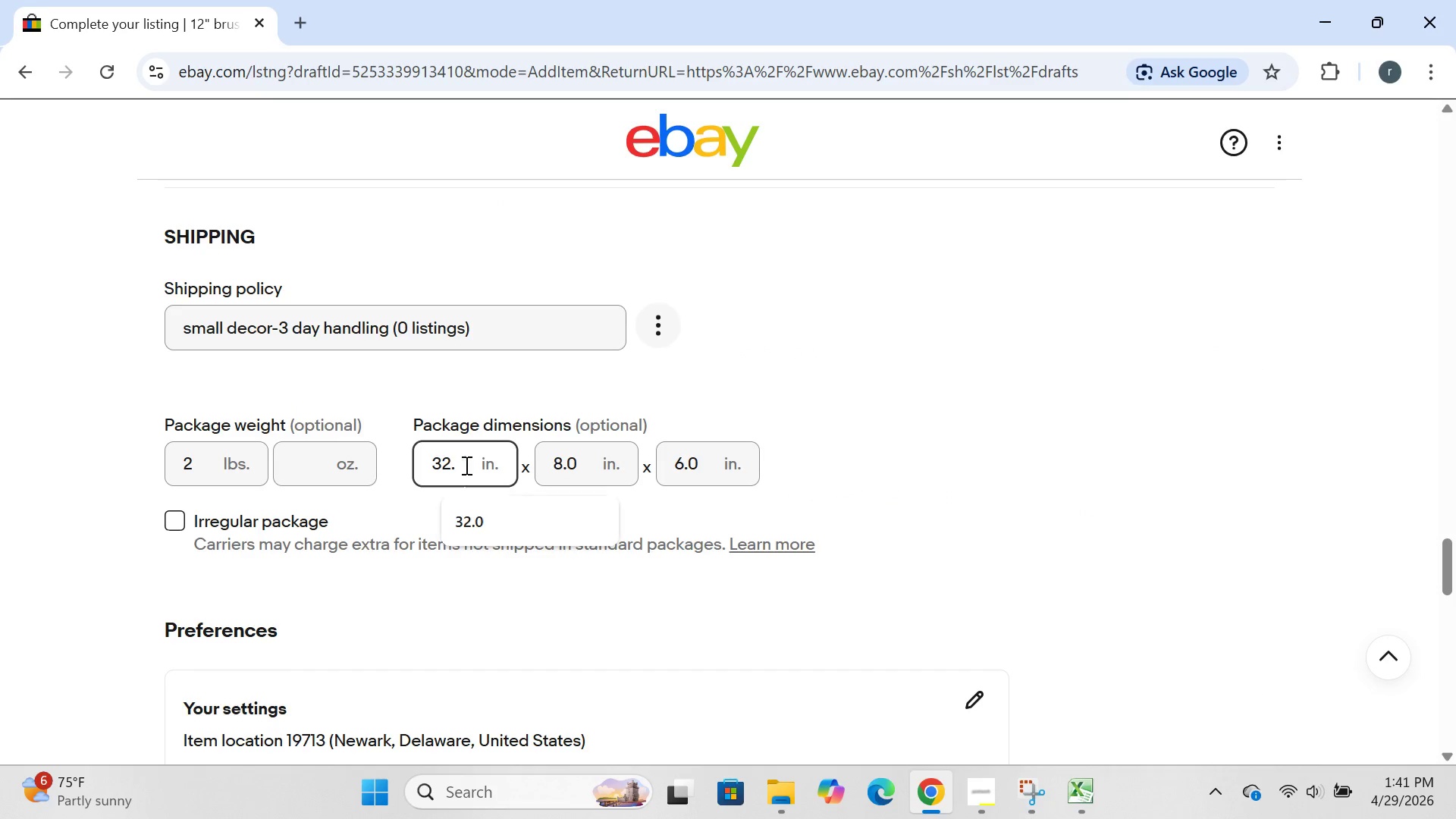 
key(Backspace)
key(Backspace)
key(Backspace)
key(Backspace)
type(14)
 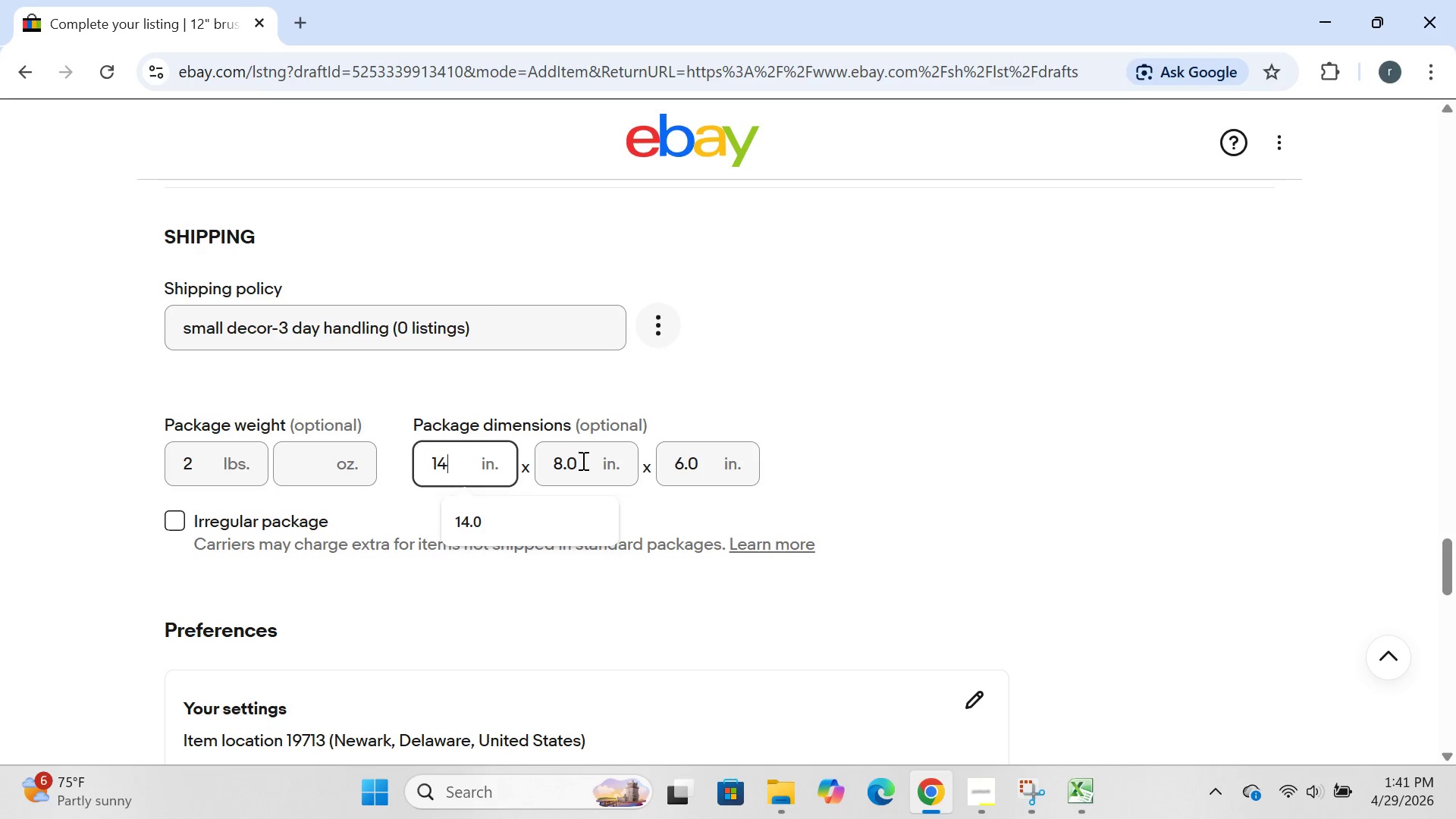 
left_click([563, 464])
 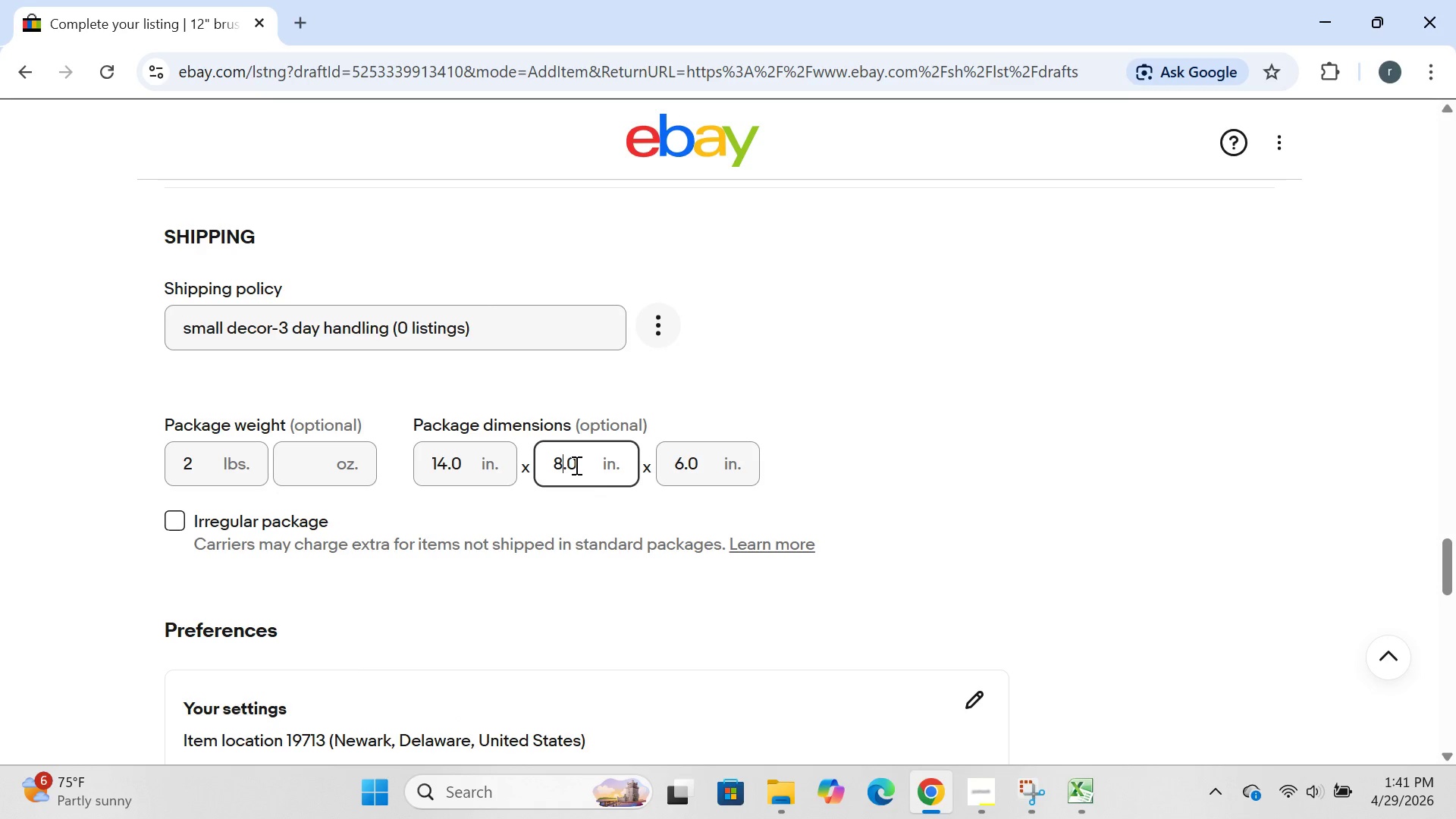 
left_click([575, 465])
 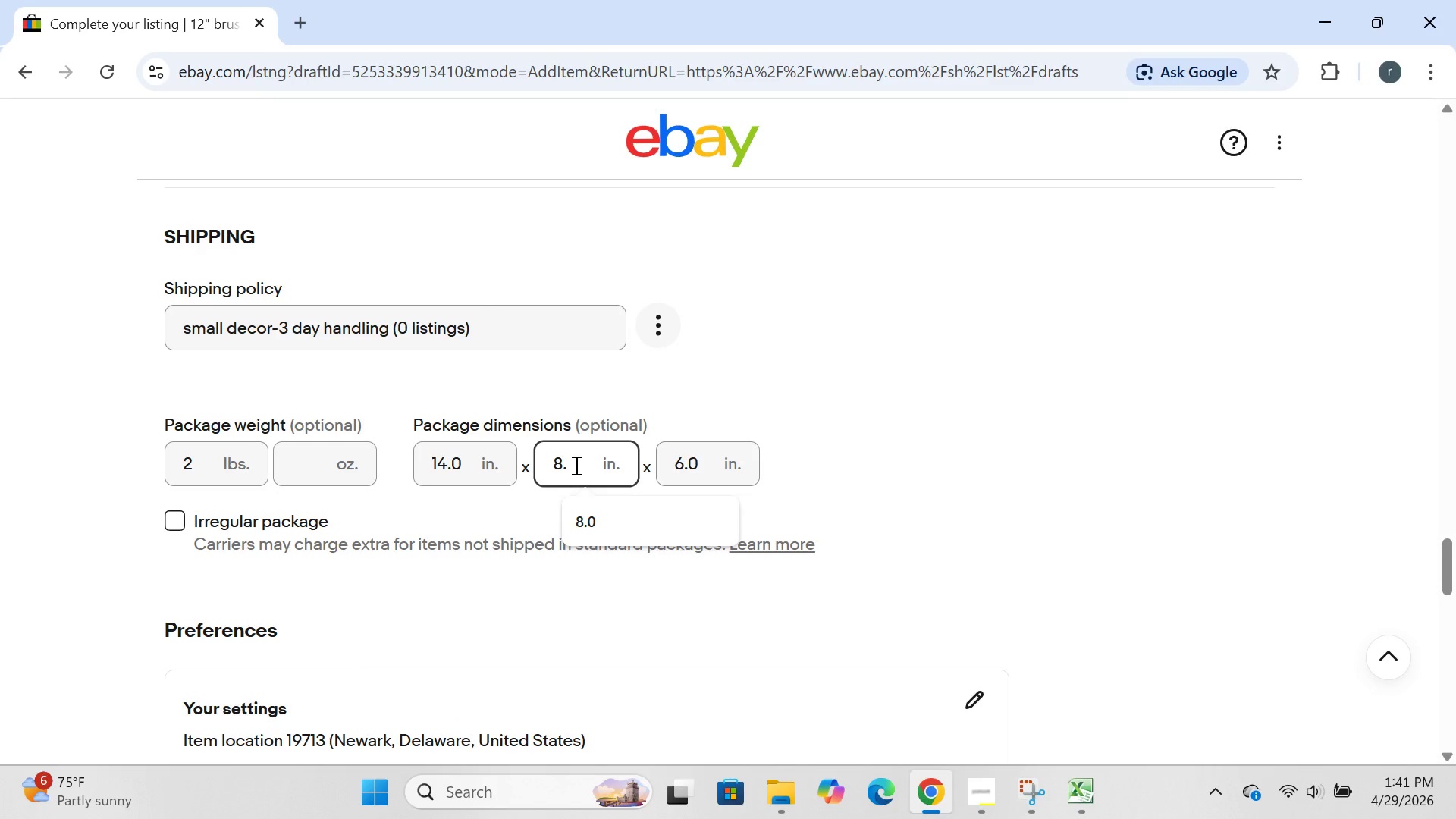 
key(Backspace)
 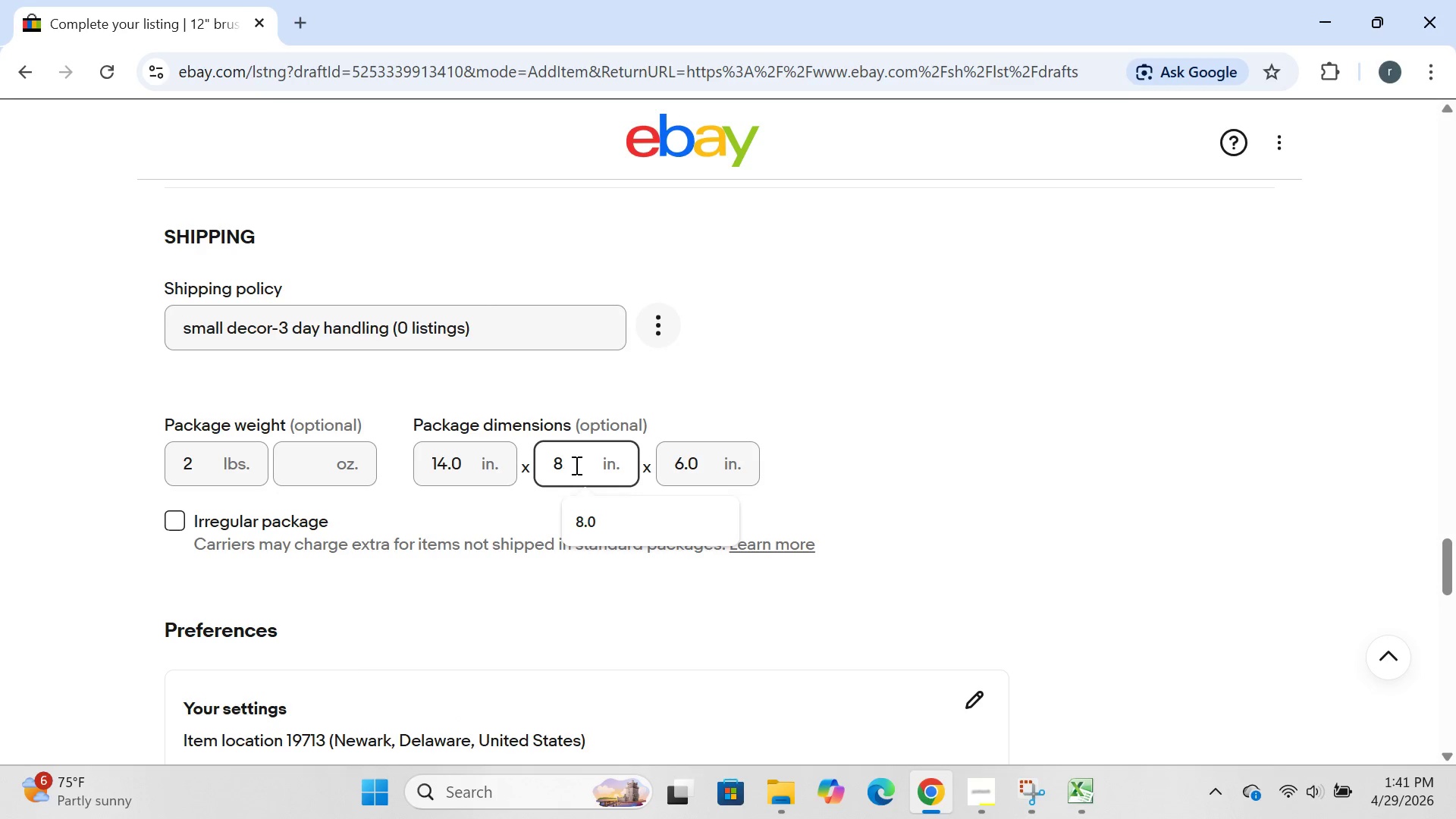 
key(Backspace)
 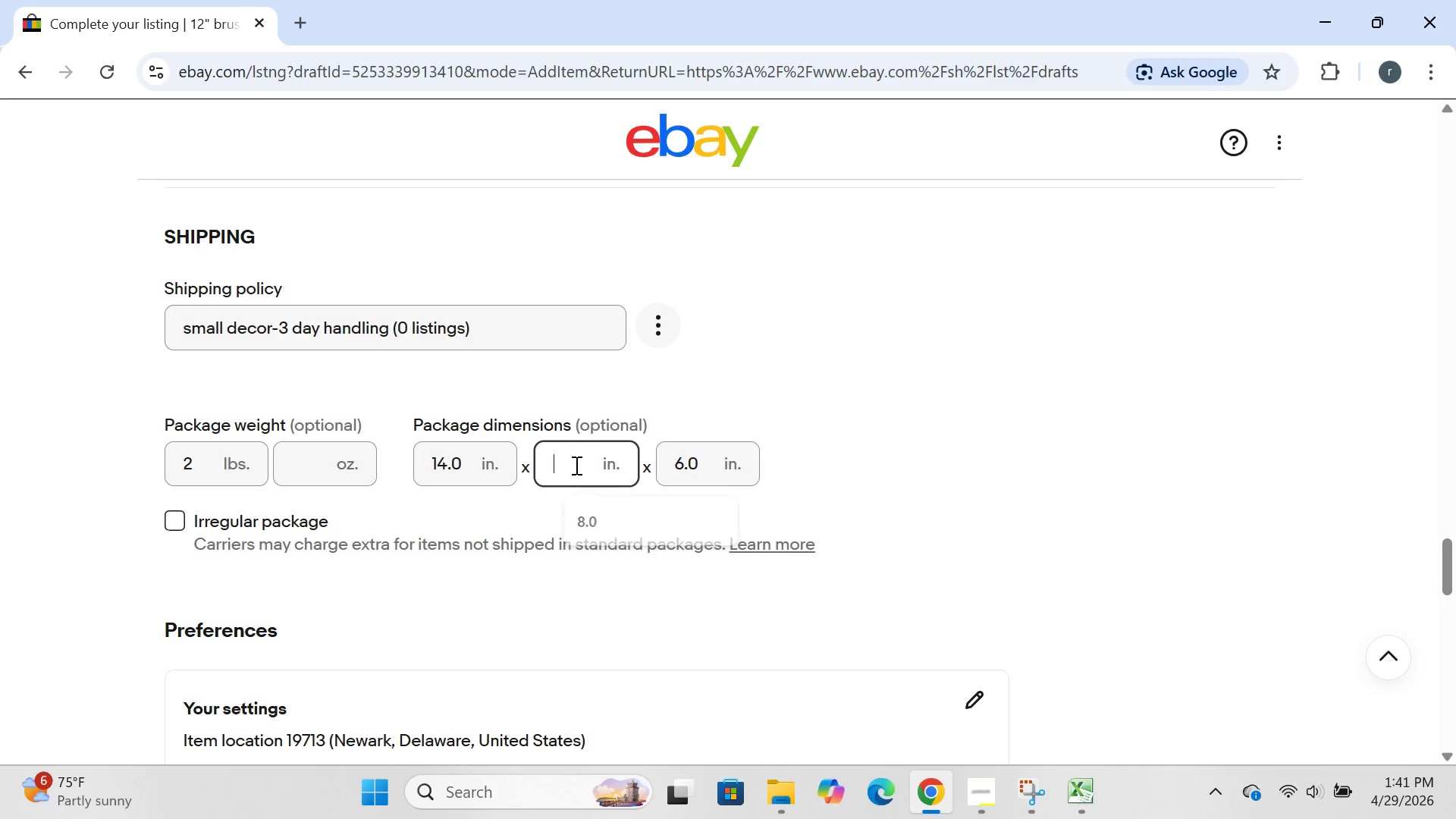 
key(Backspace)
 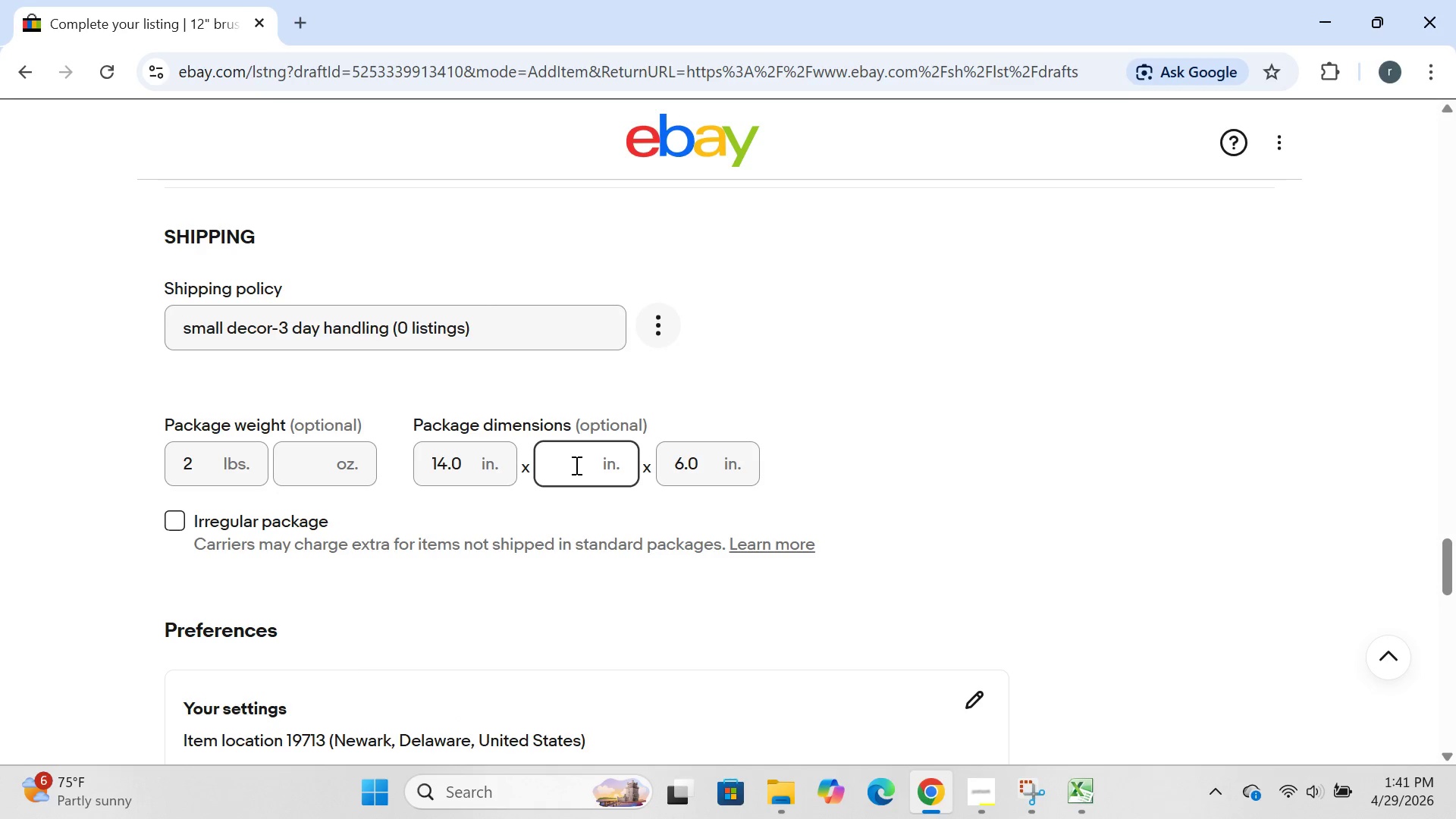 
key(6)
 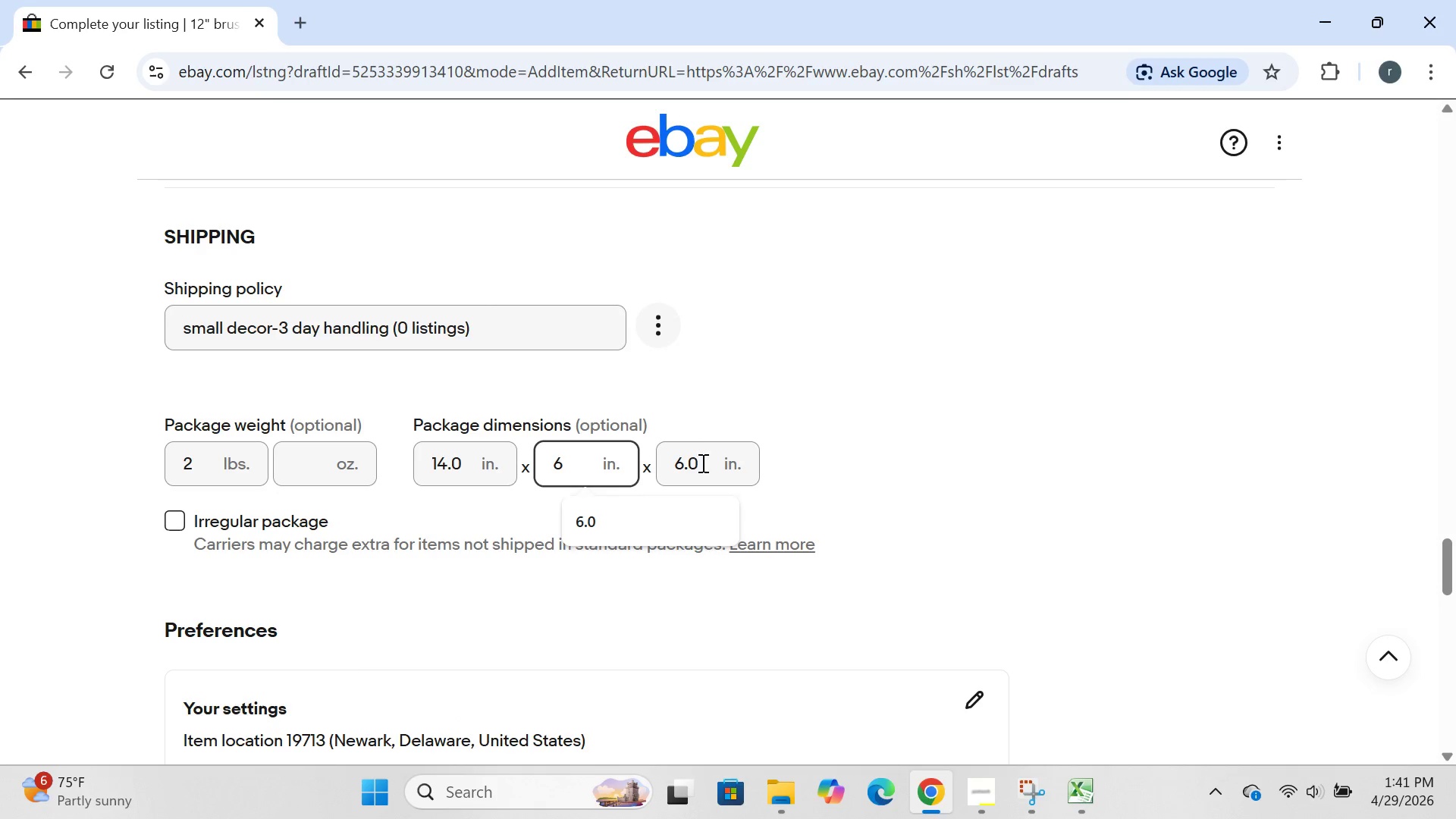 
left_click([707, 467])
 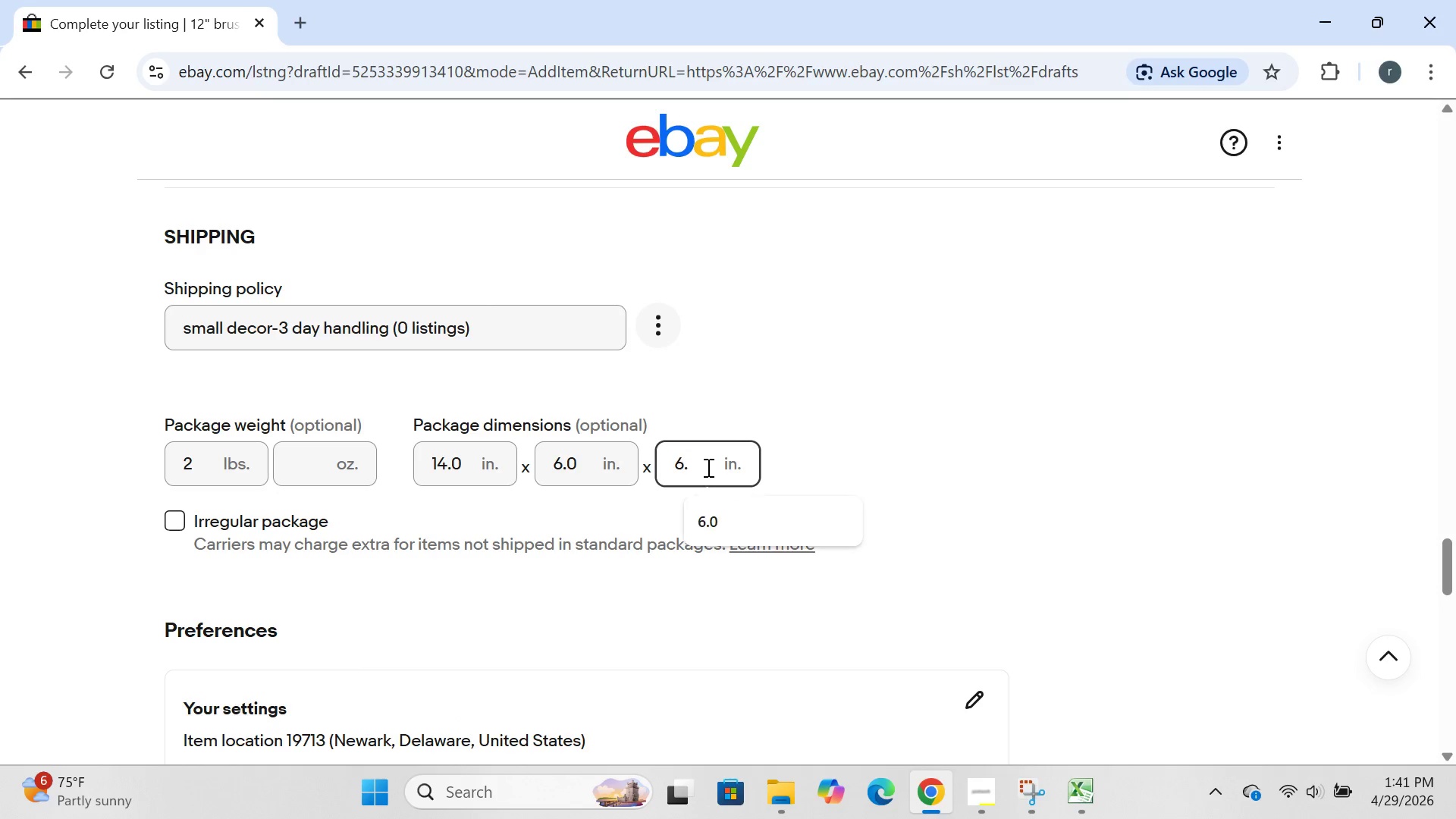 
key(Backspace)
 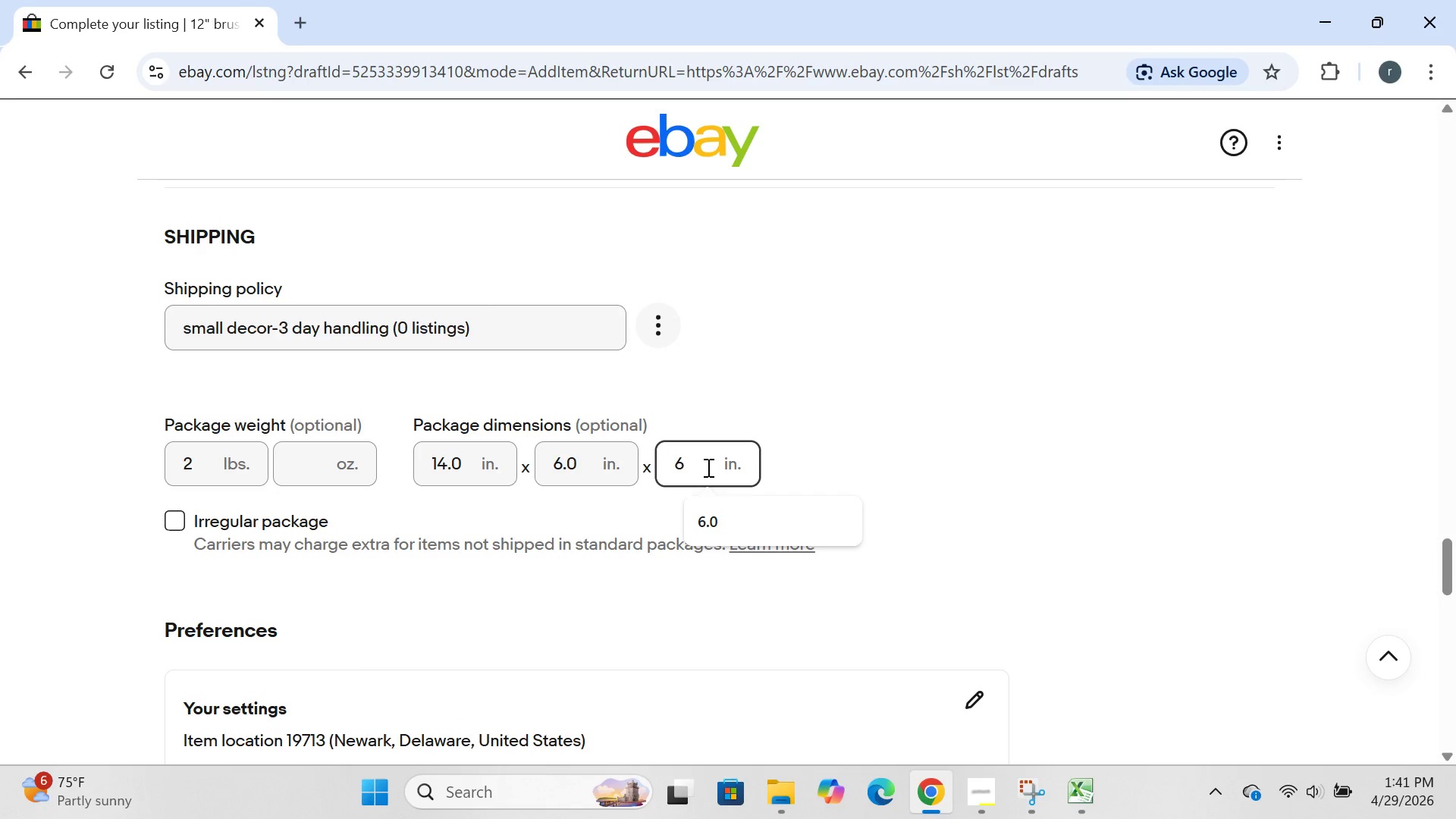 
key(Backspace)
 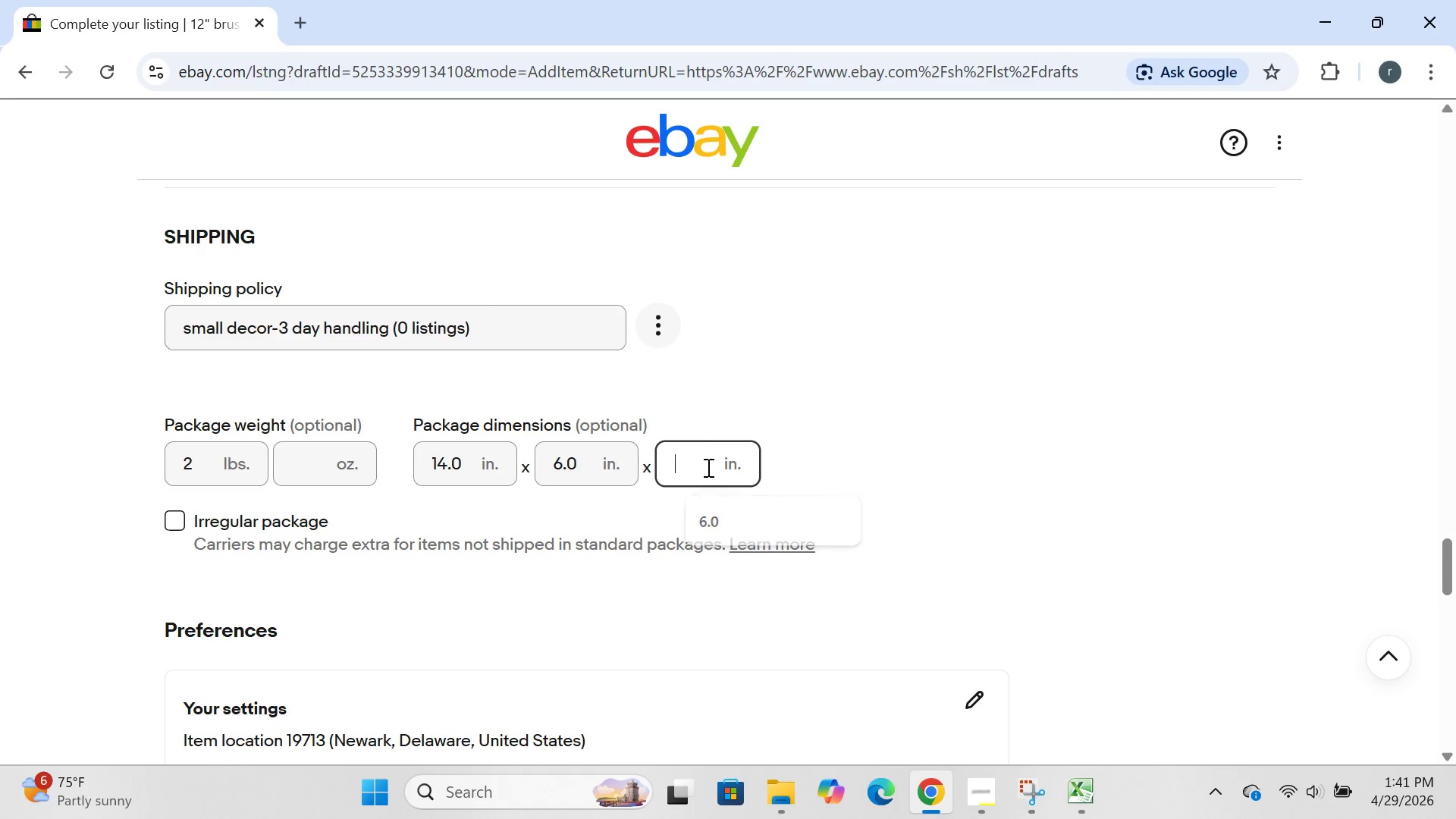 
key(Backspace)
 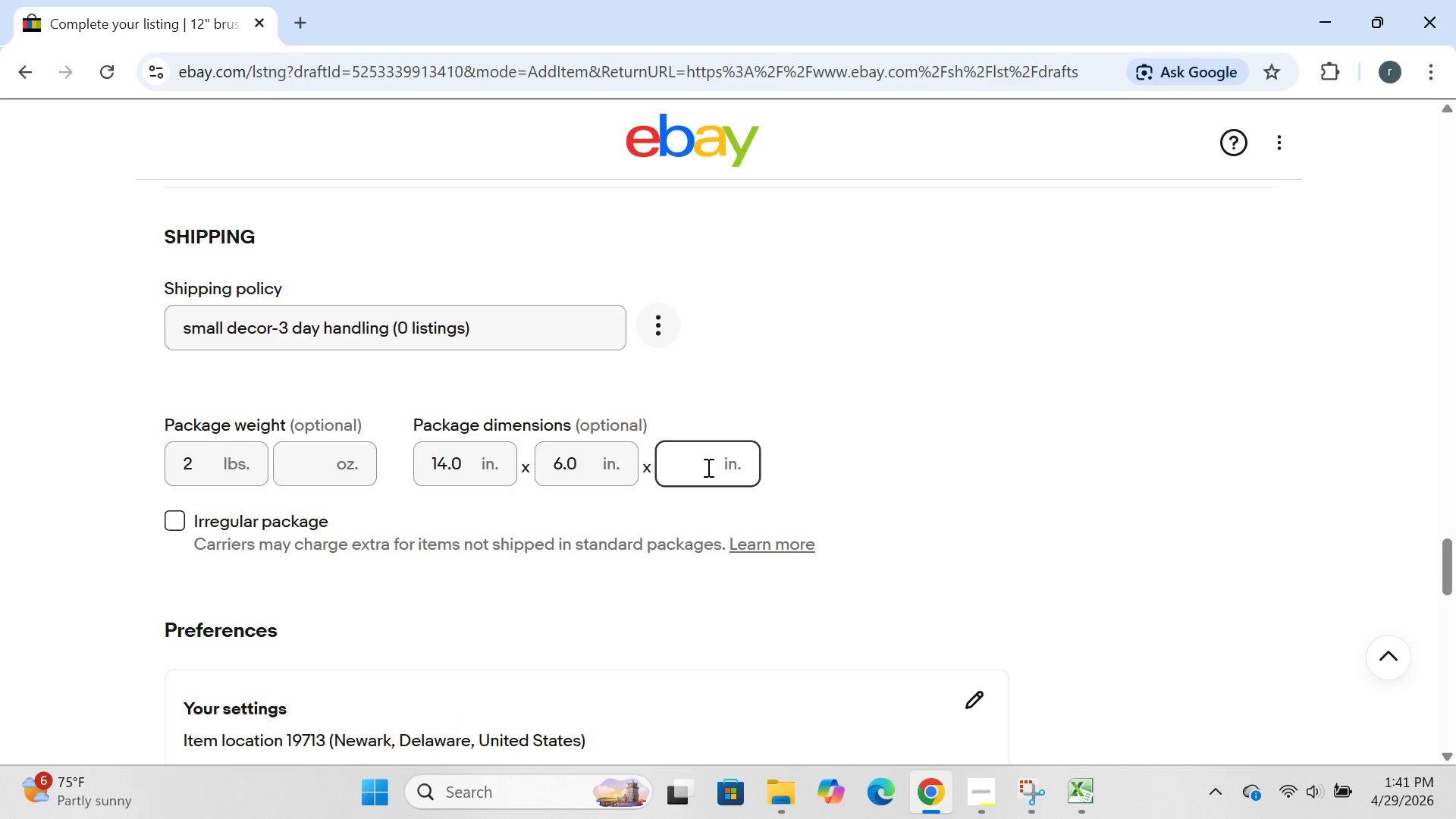 
key(4)
 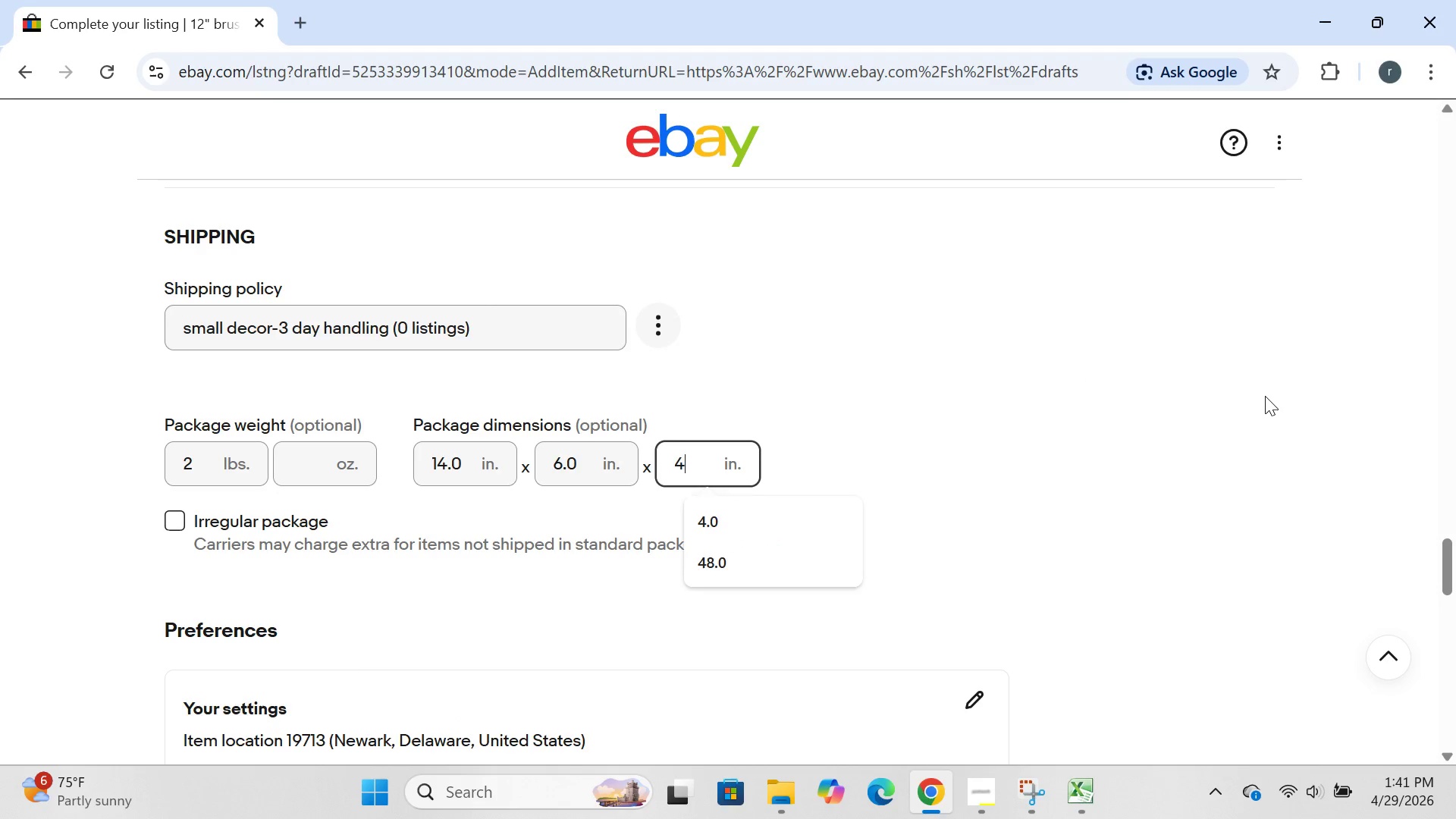 
right_click([1265, 396])
 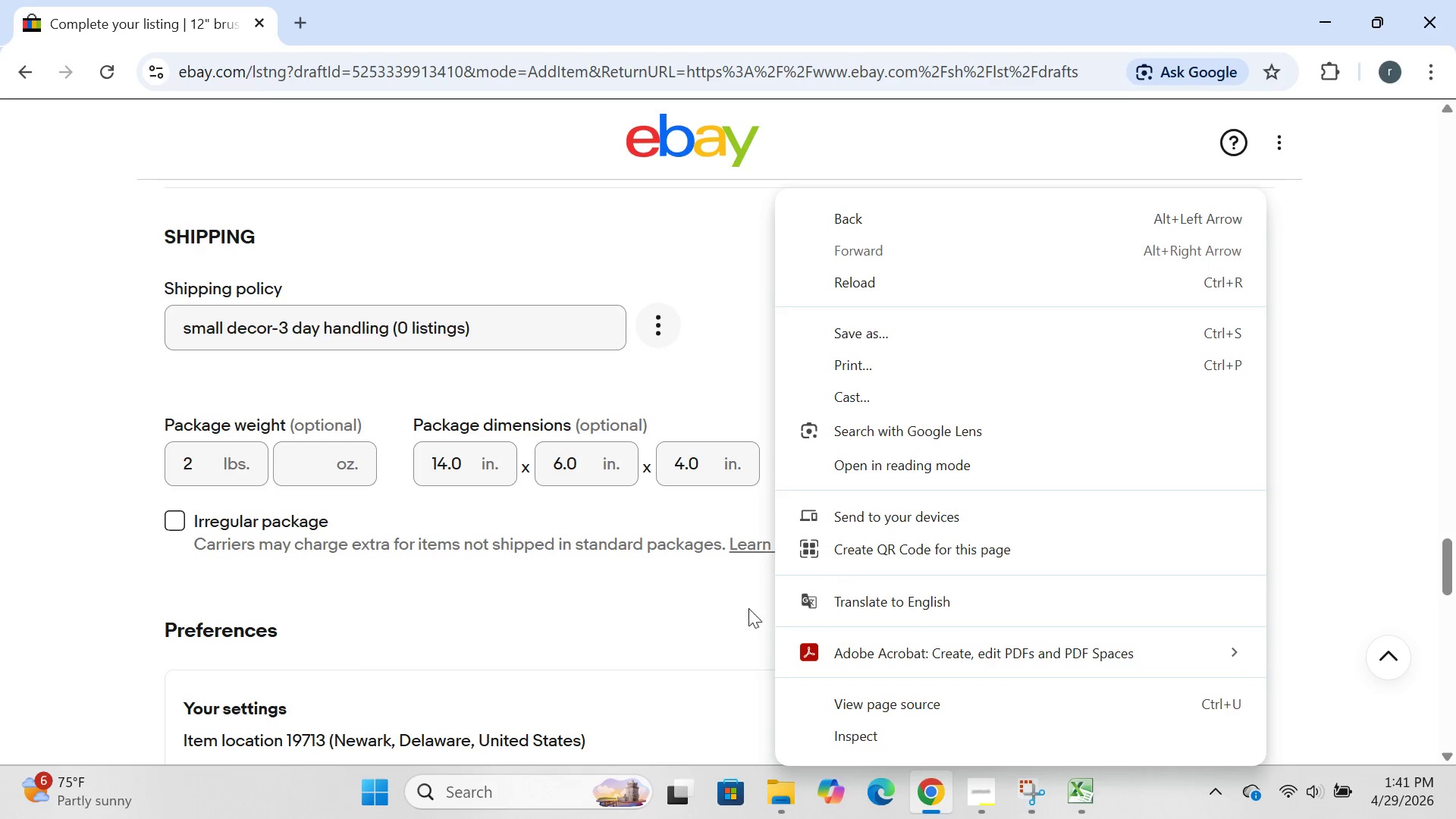 
left_click([686, 634])
 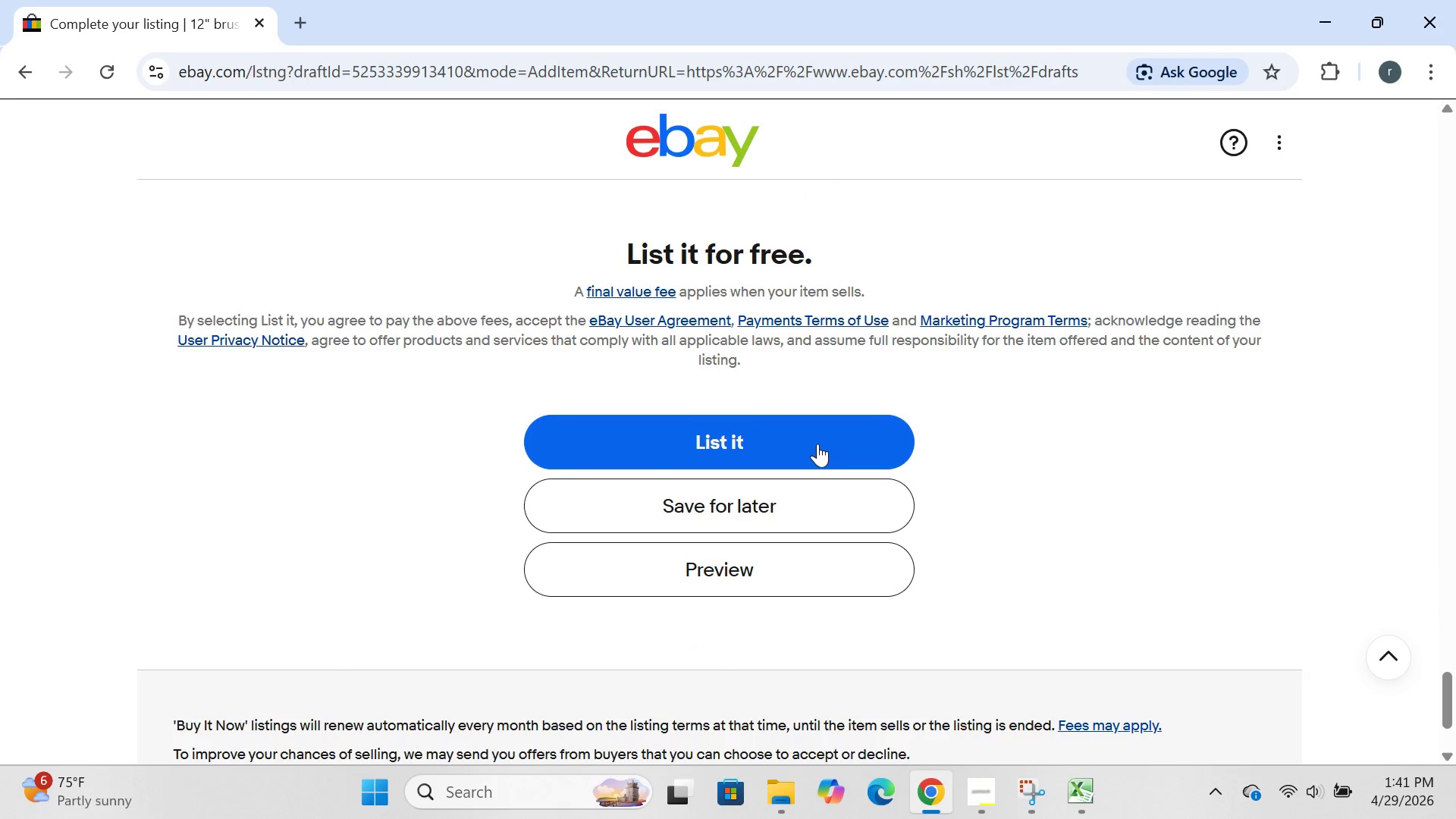 
left_click([768, 499])
 